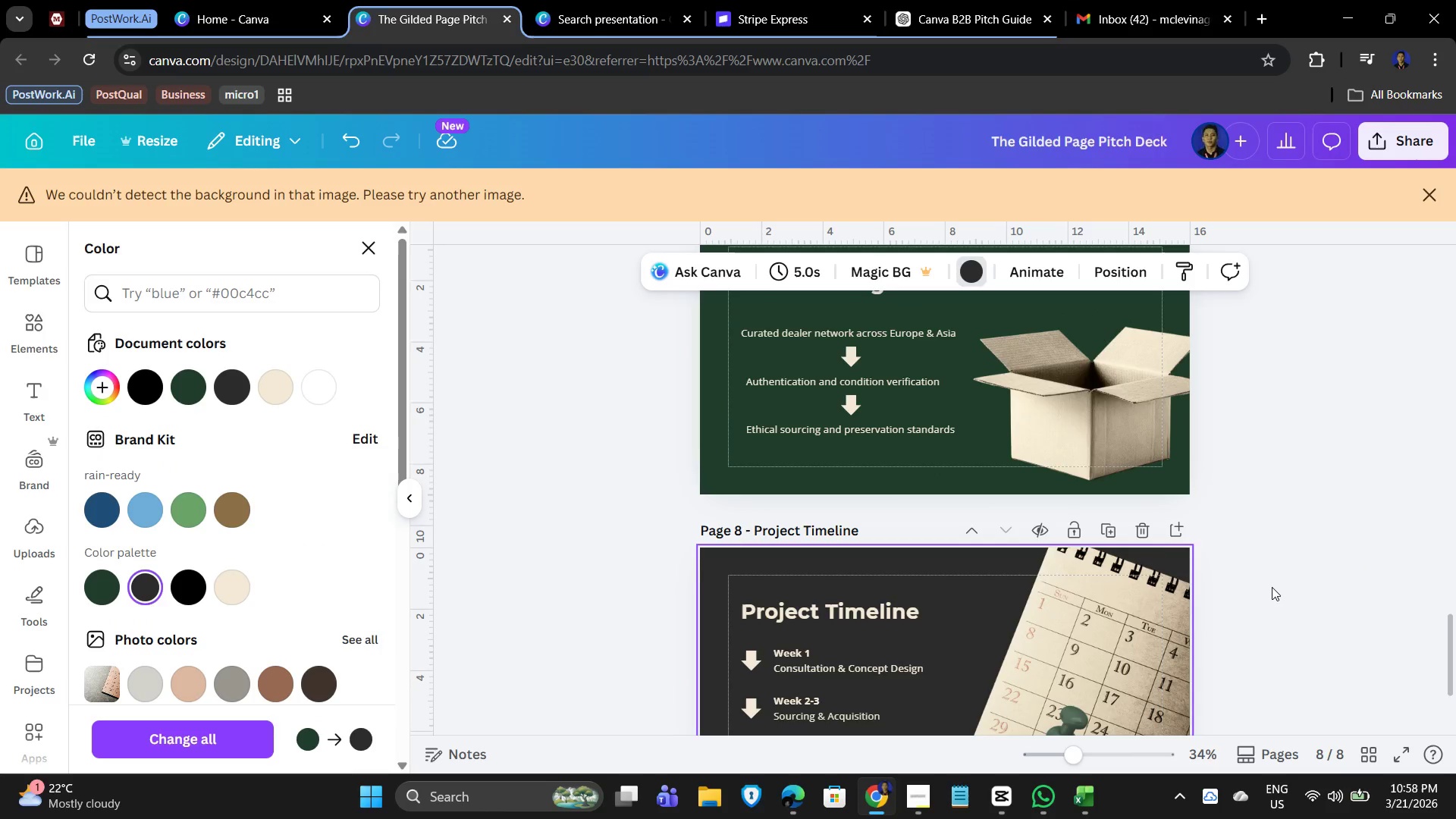 
left_click([1275, 585])
 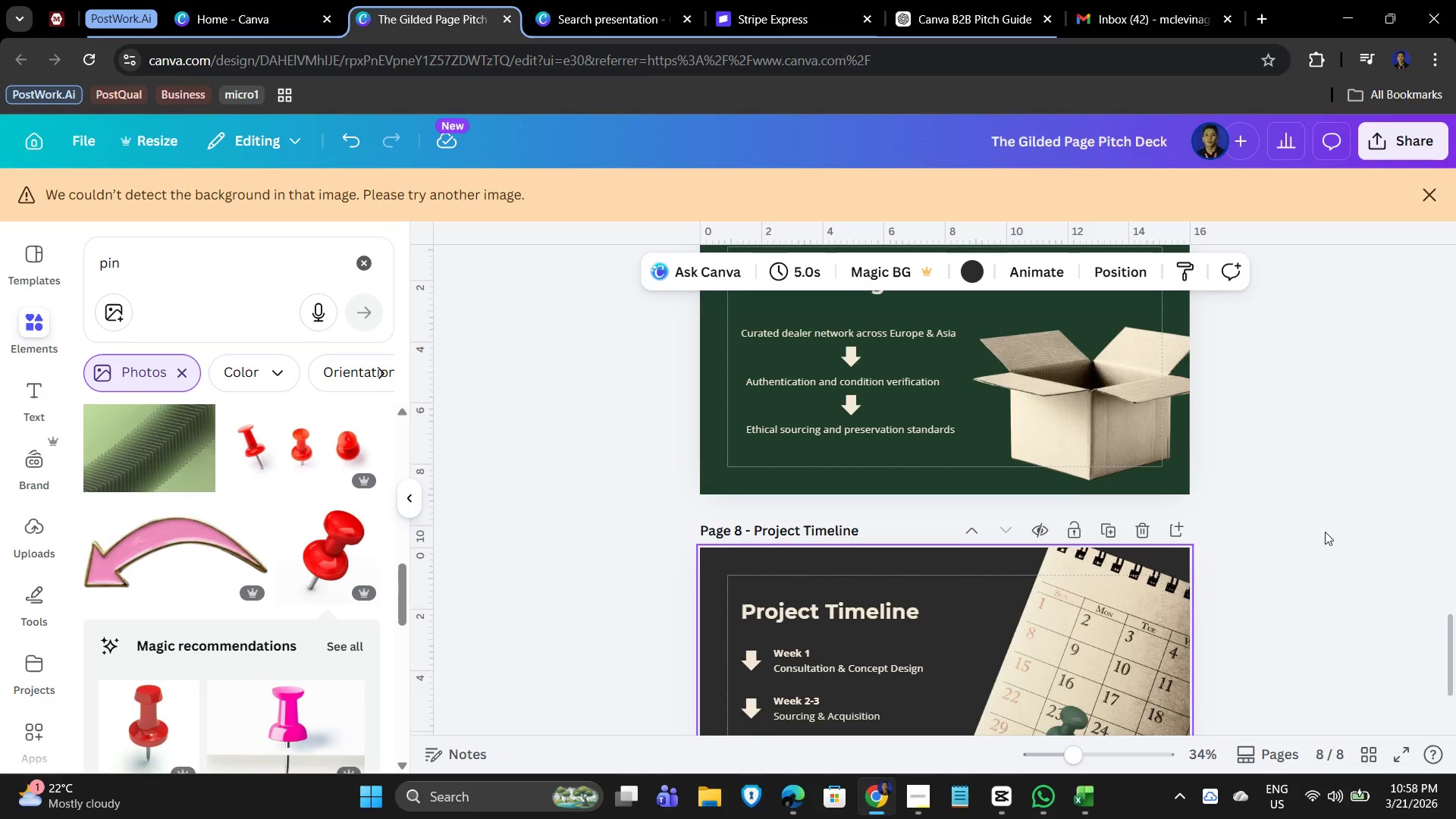 
scroll: coordinate [1379, 516], scroll_direction: down, amount: 2.0
 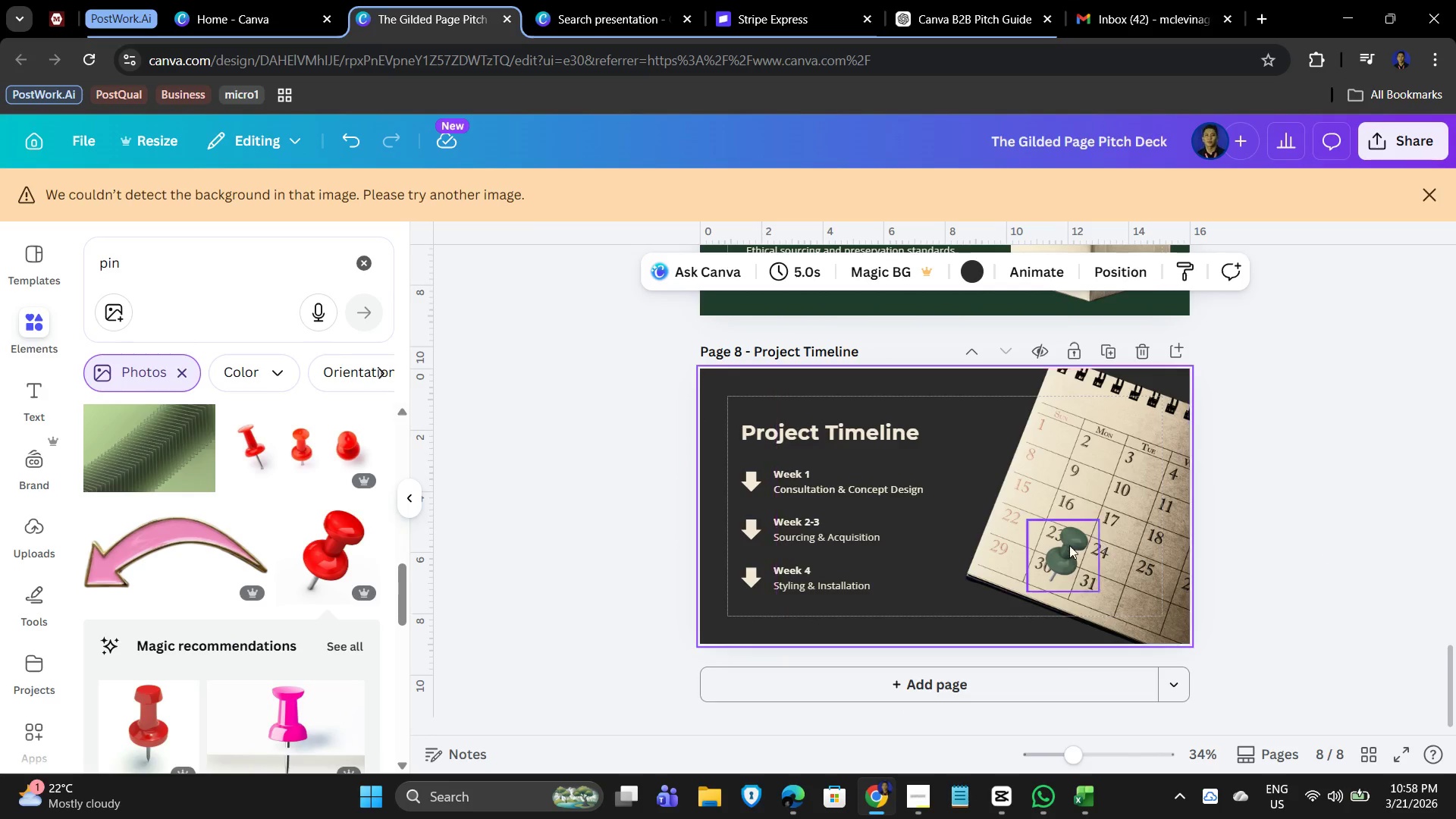 
left_click([1057, 554])
 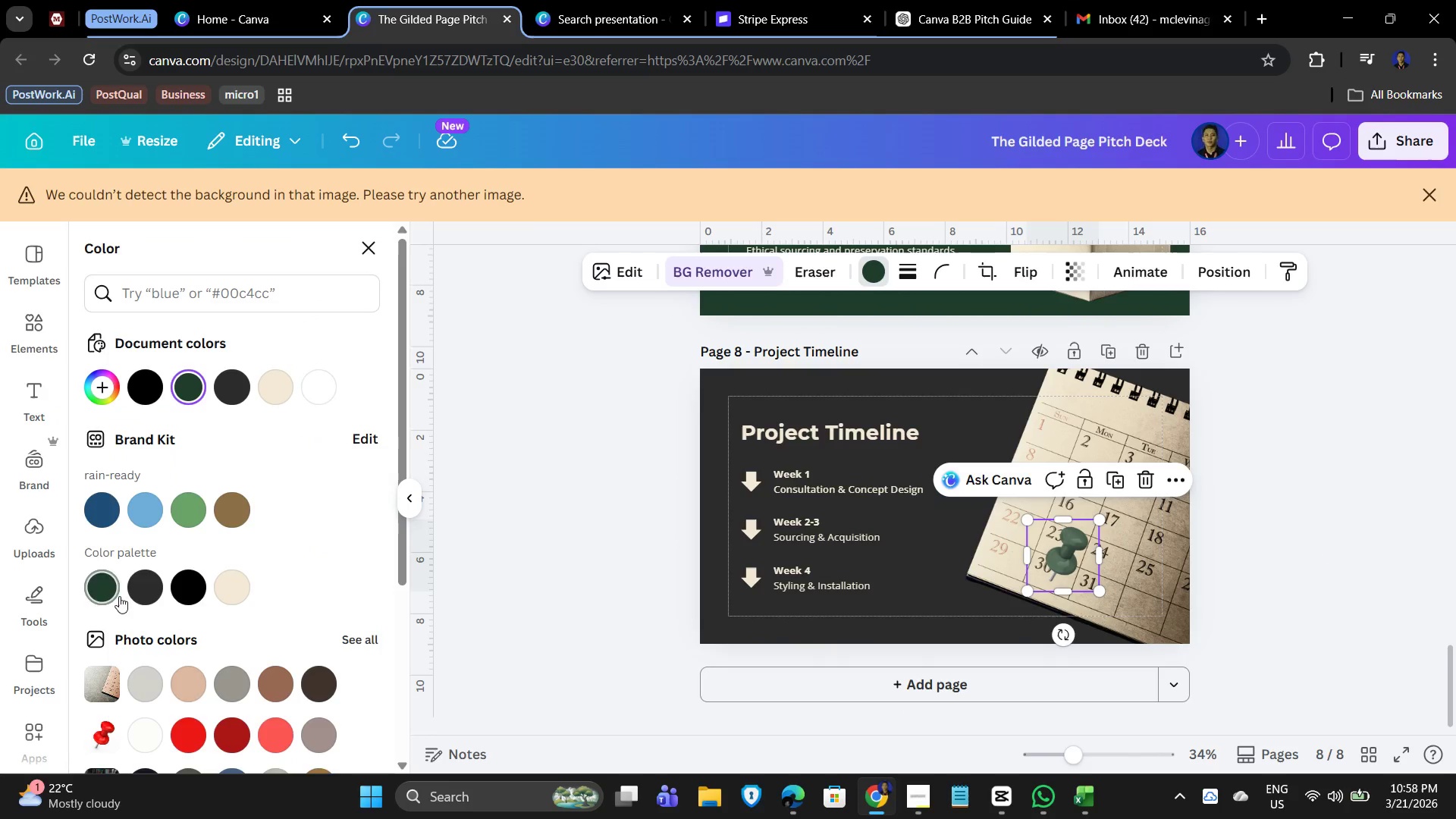 
left_click([145, 592])
 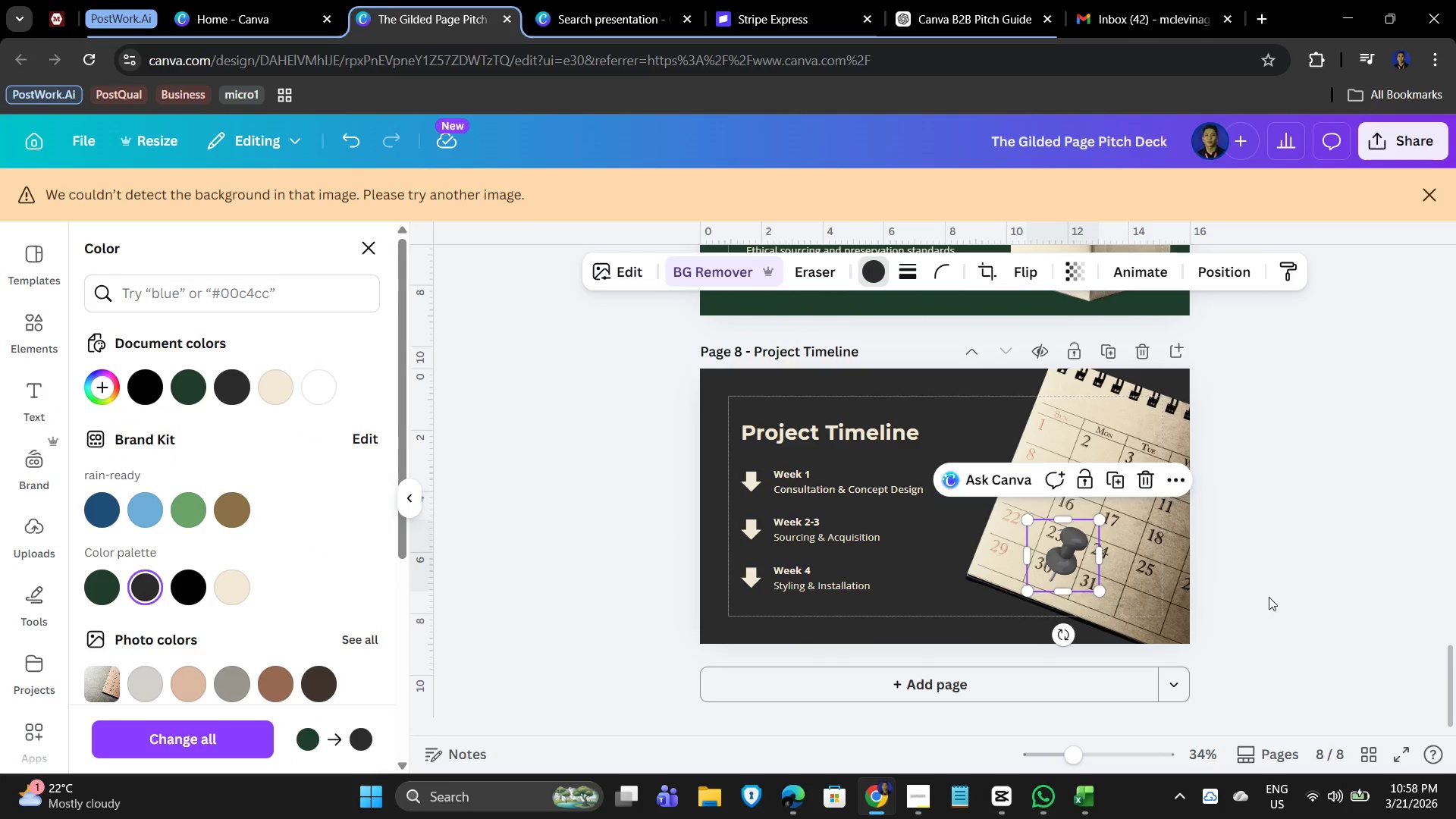 
double_click([1329, 584])
 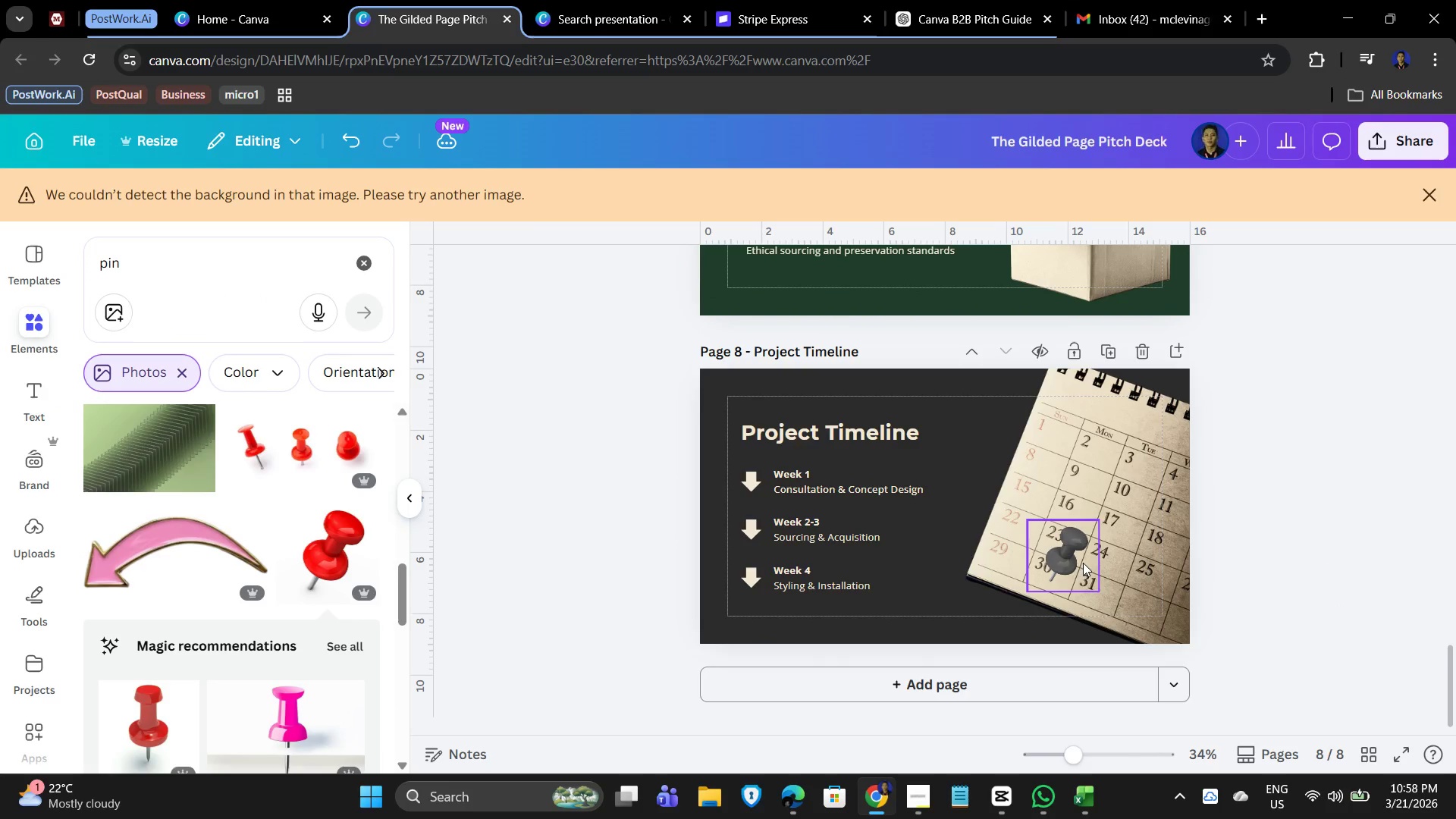 
left_click([1069, 561])
 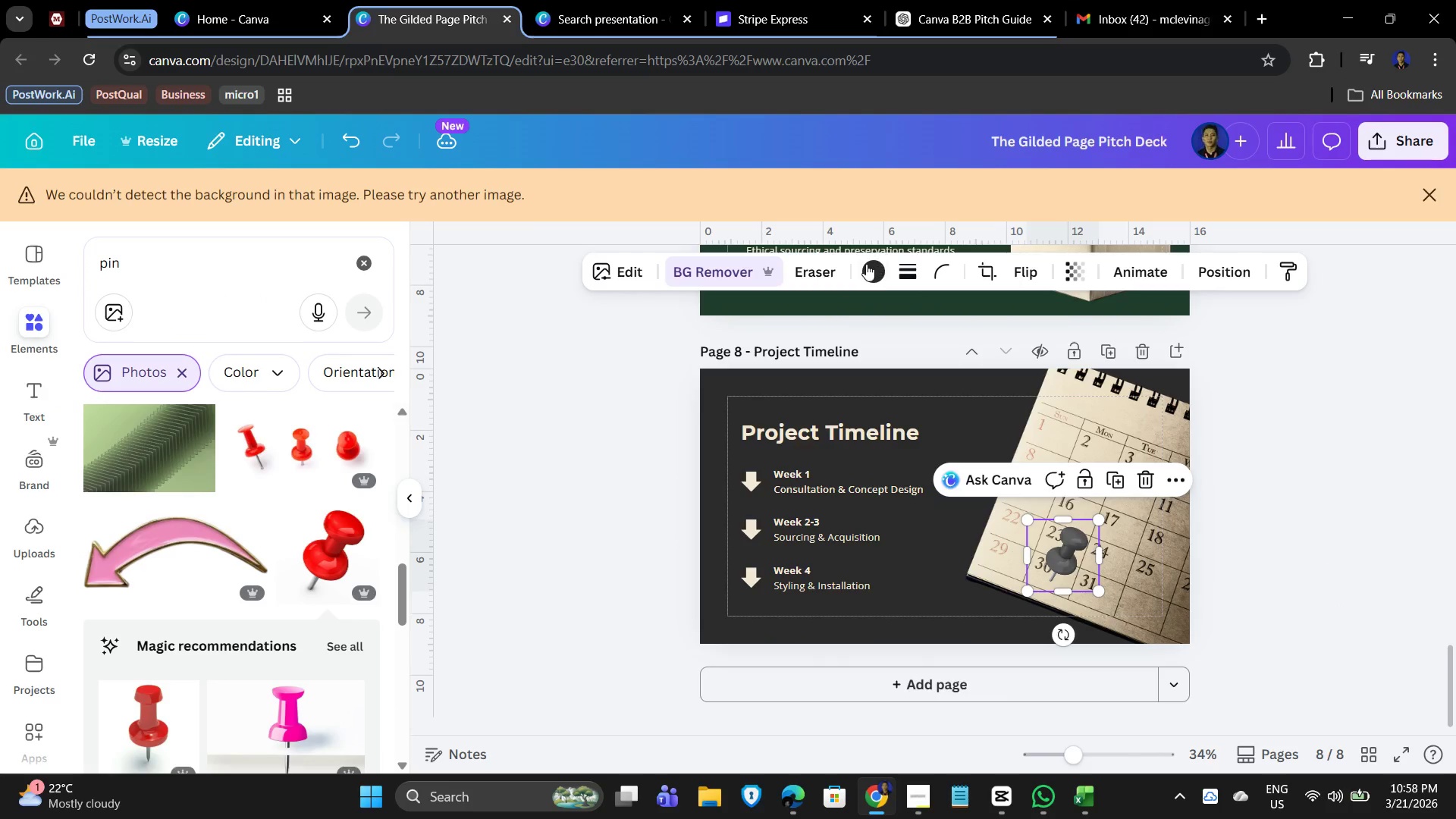 
left_click([866, 268])
 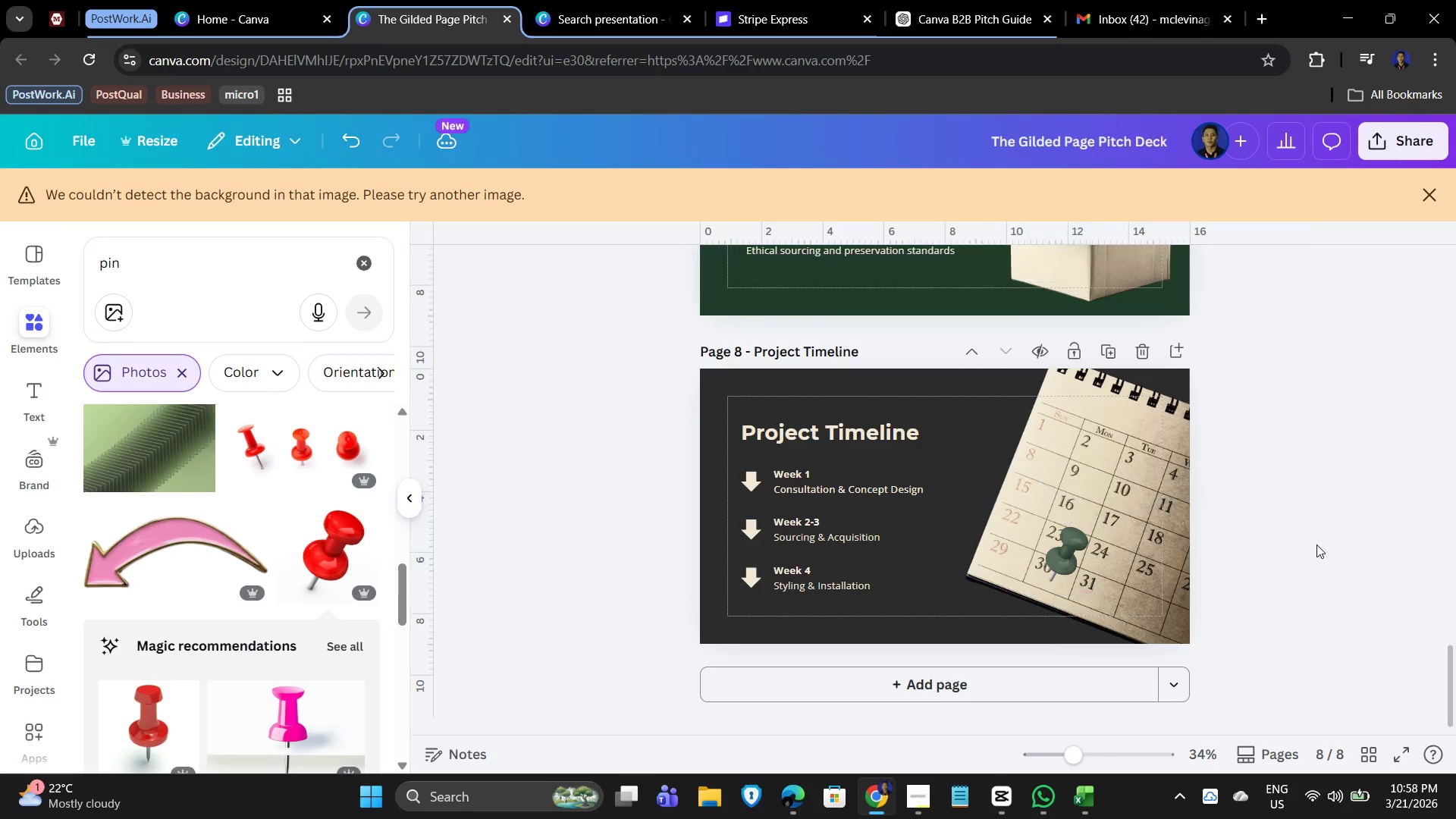 
hold_key(key=ControlLeft, duration=0.56)
scroll: coordinate [1284, 692], scroll_direction: up, amount: 14.0
 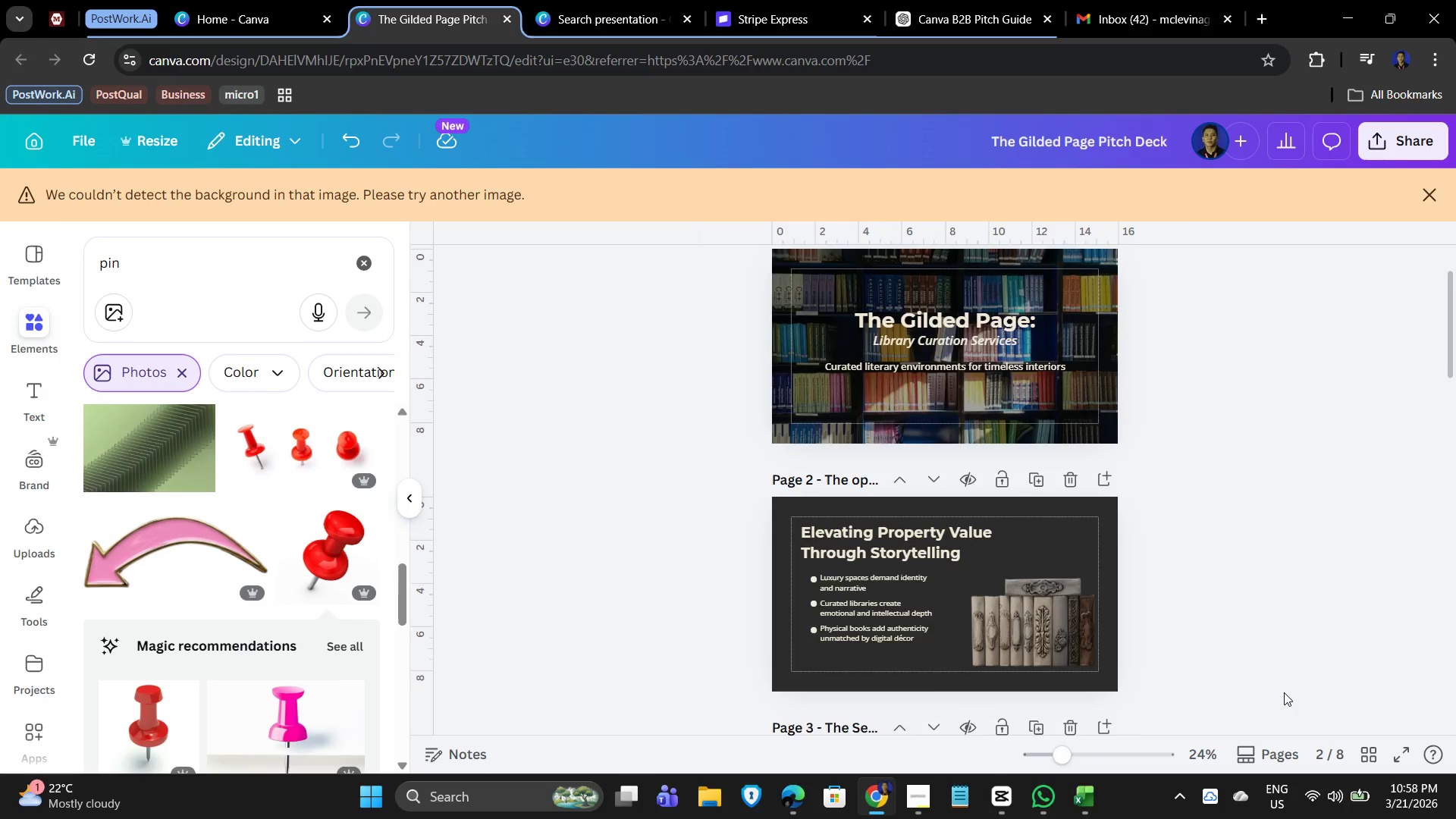 
scroll: coordinate [1284, 704], scroll_direction: down, amount: 21.0
 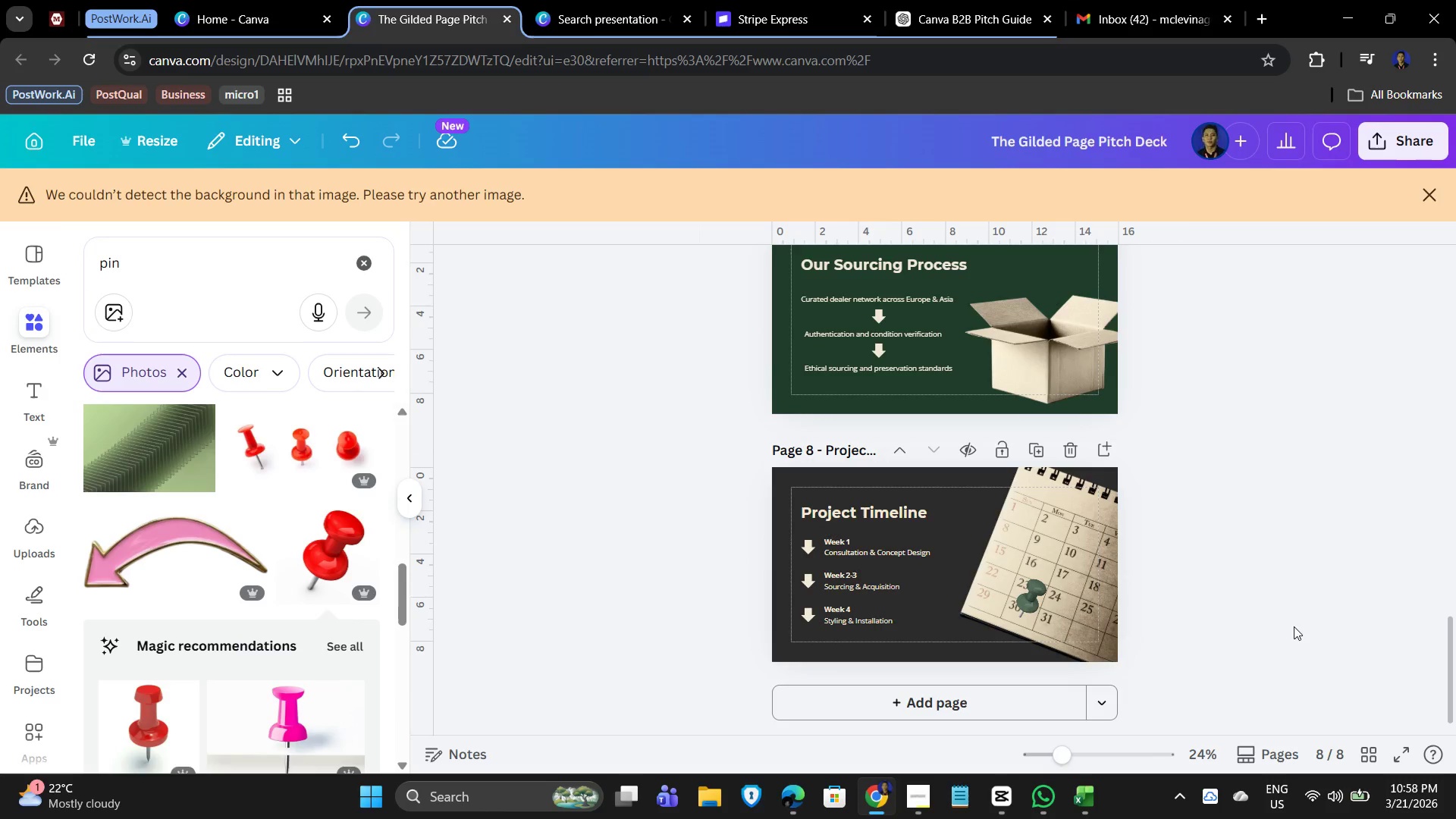 
left_click([1322, 595])
 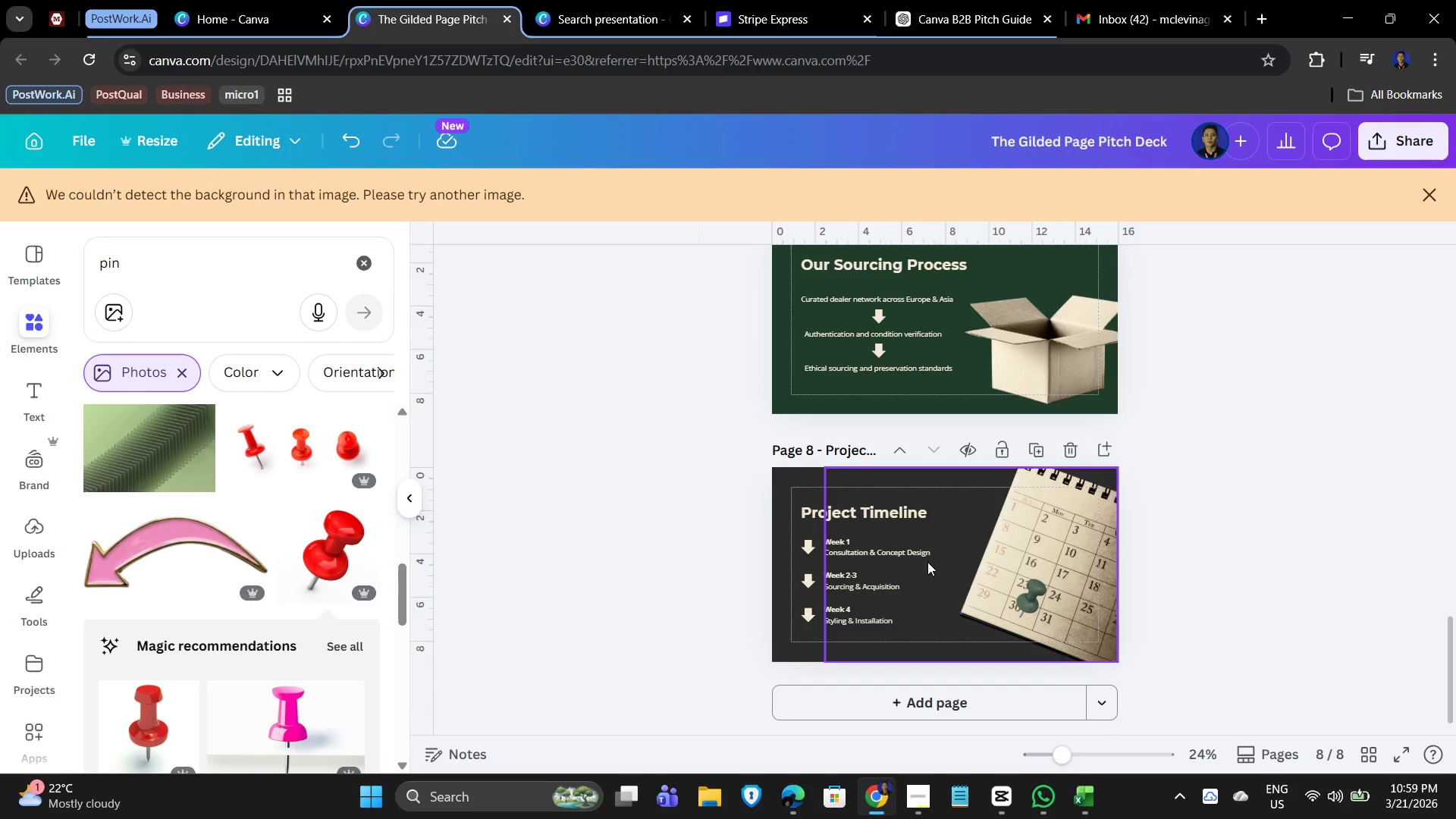 
left_click([1037, 448])
 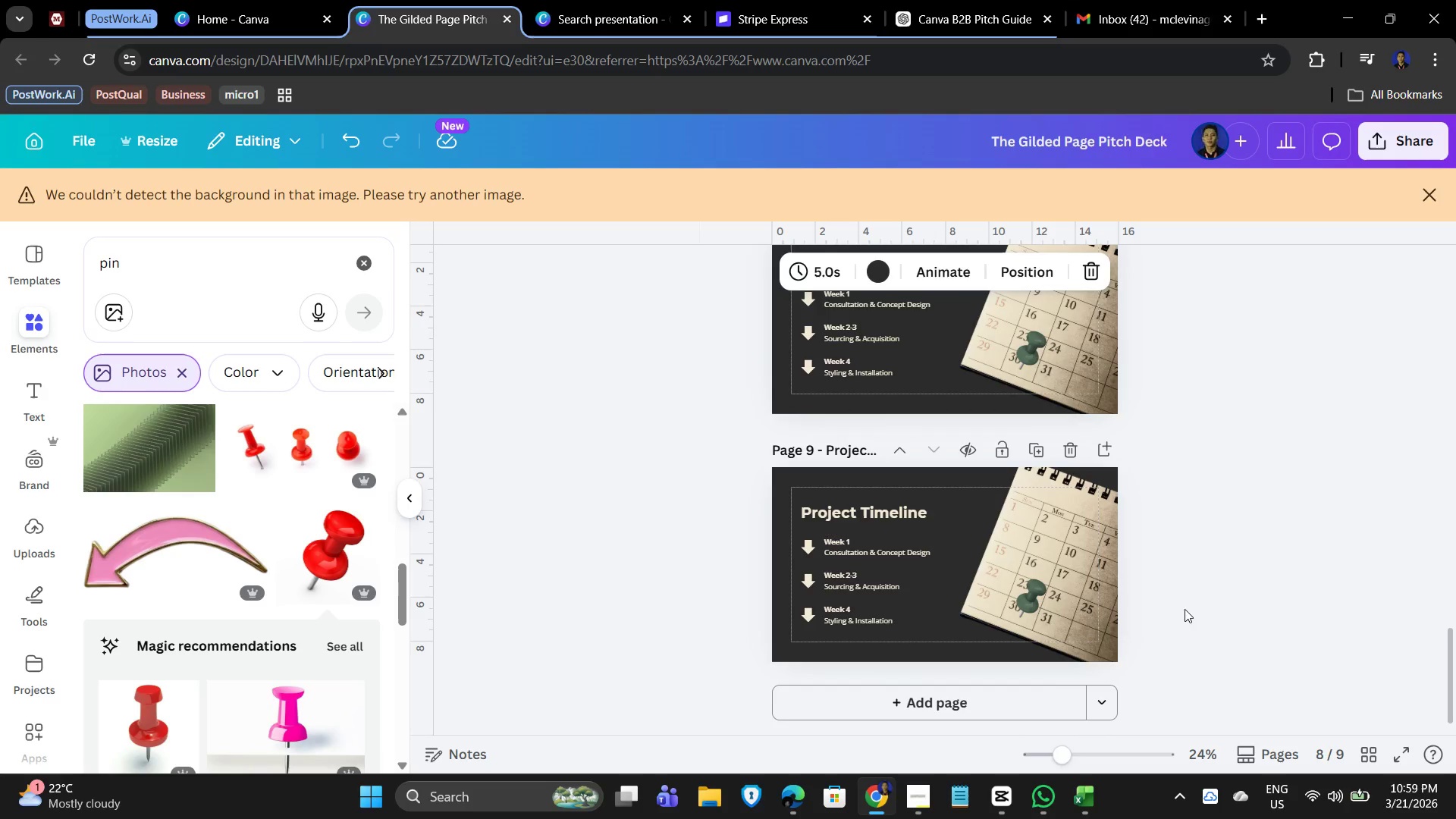 
left_click([1232, 582])
 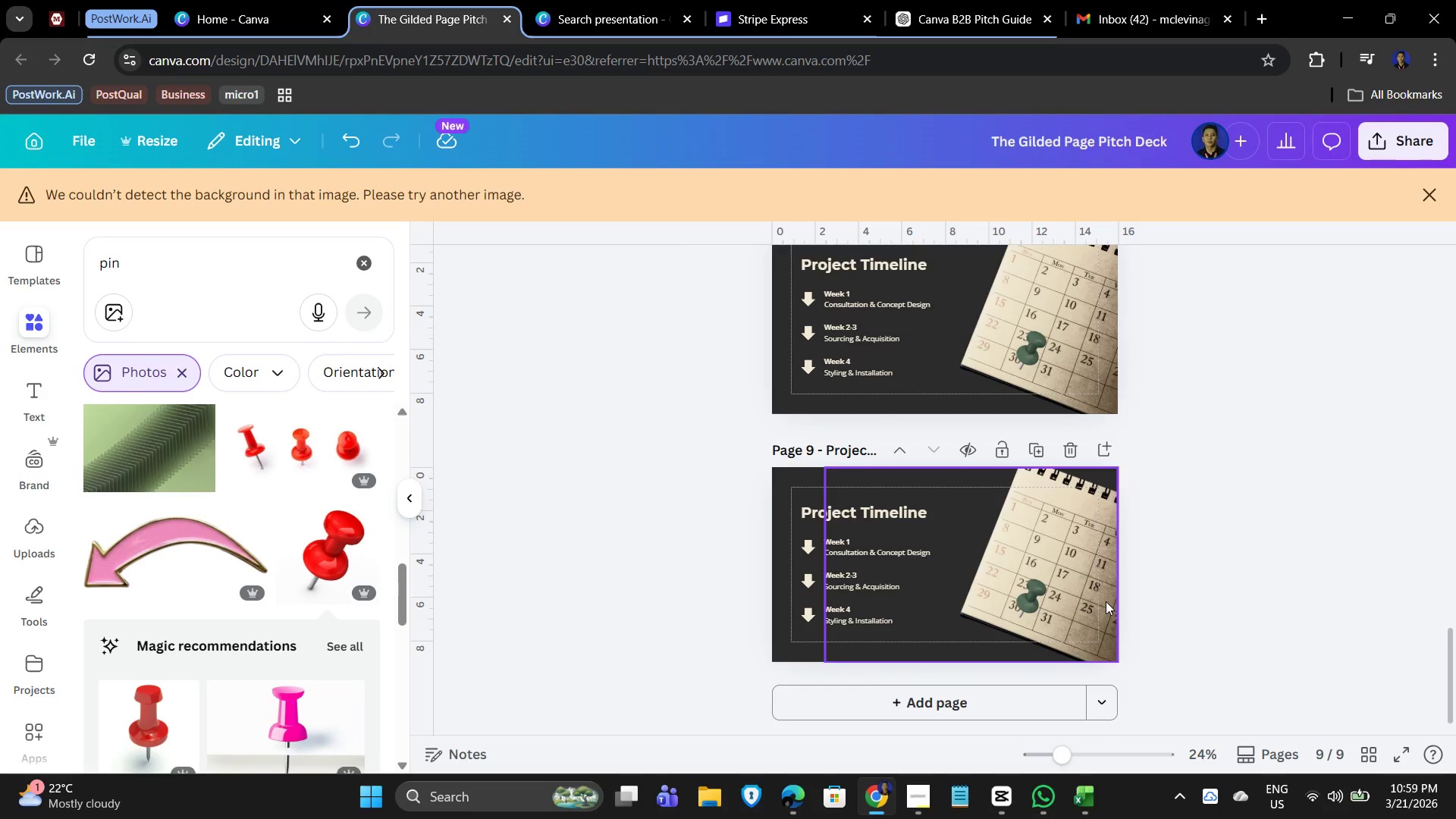 
wait(9.27)
 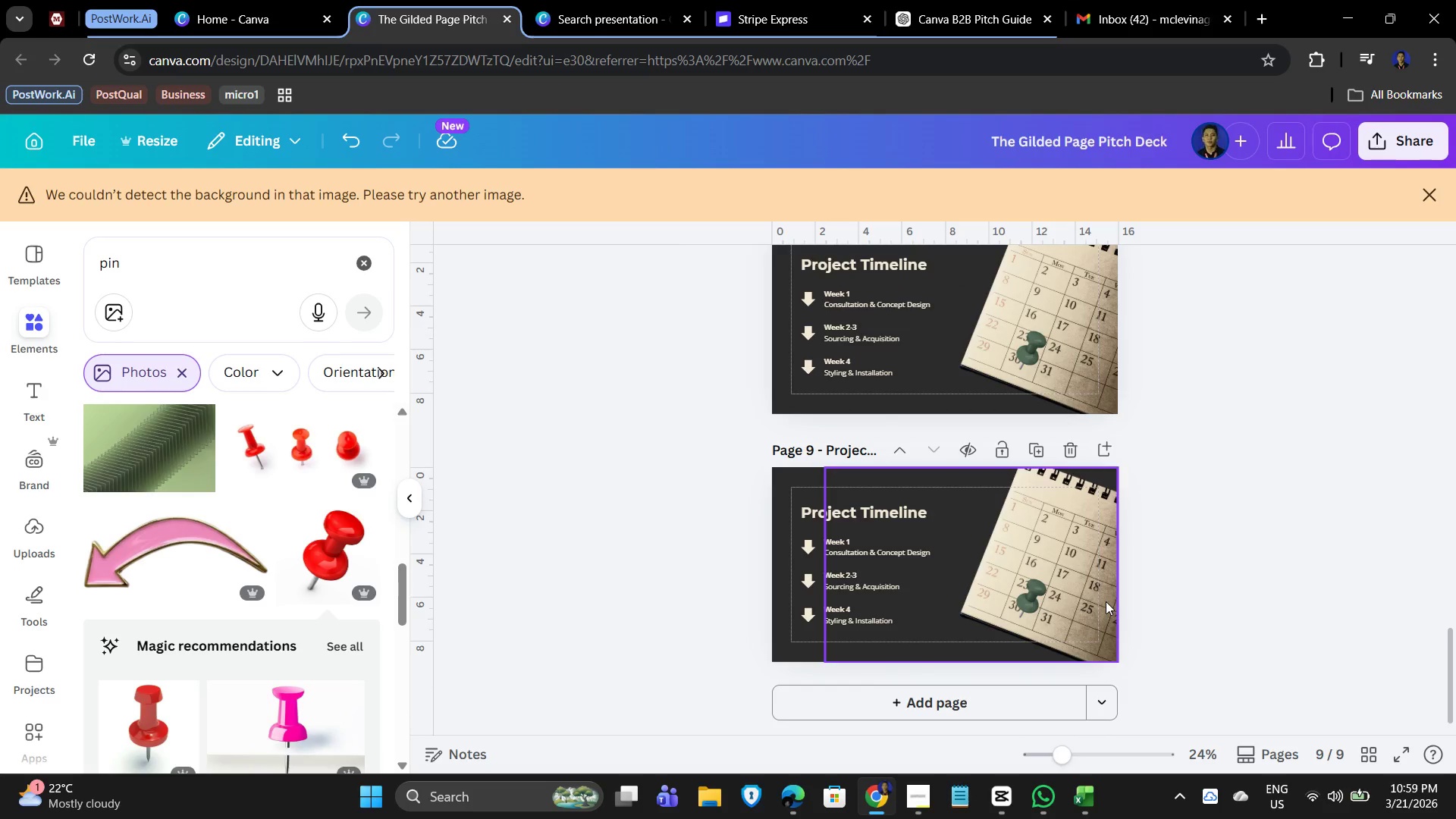 
left_click([837, 452])
 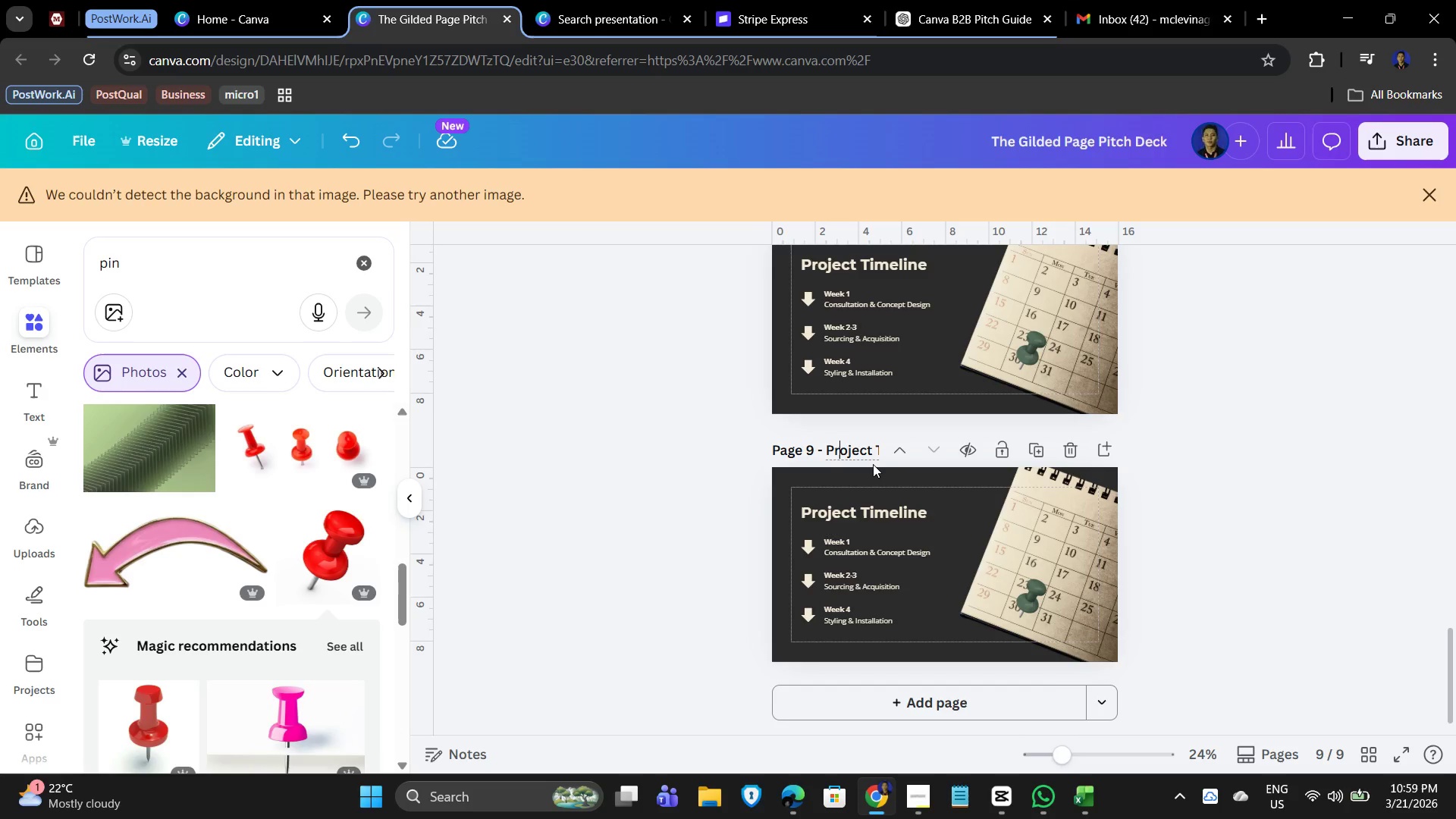 
key(Control+A)
 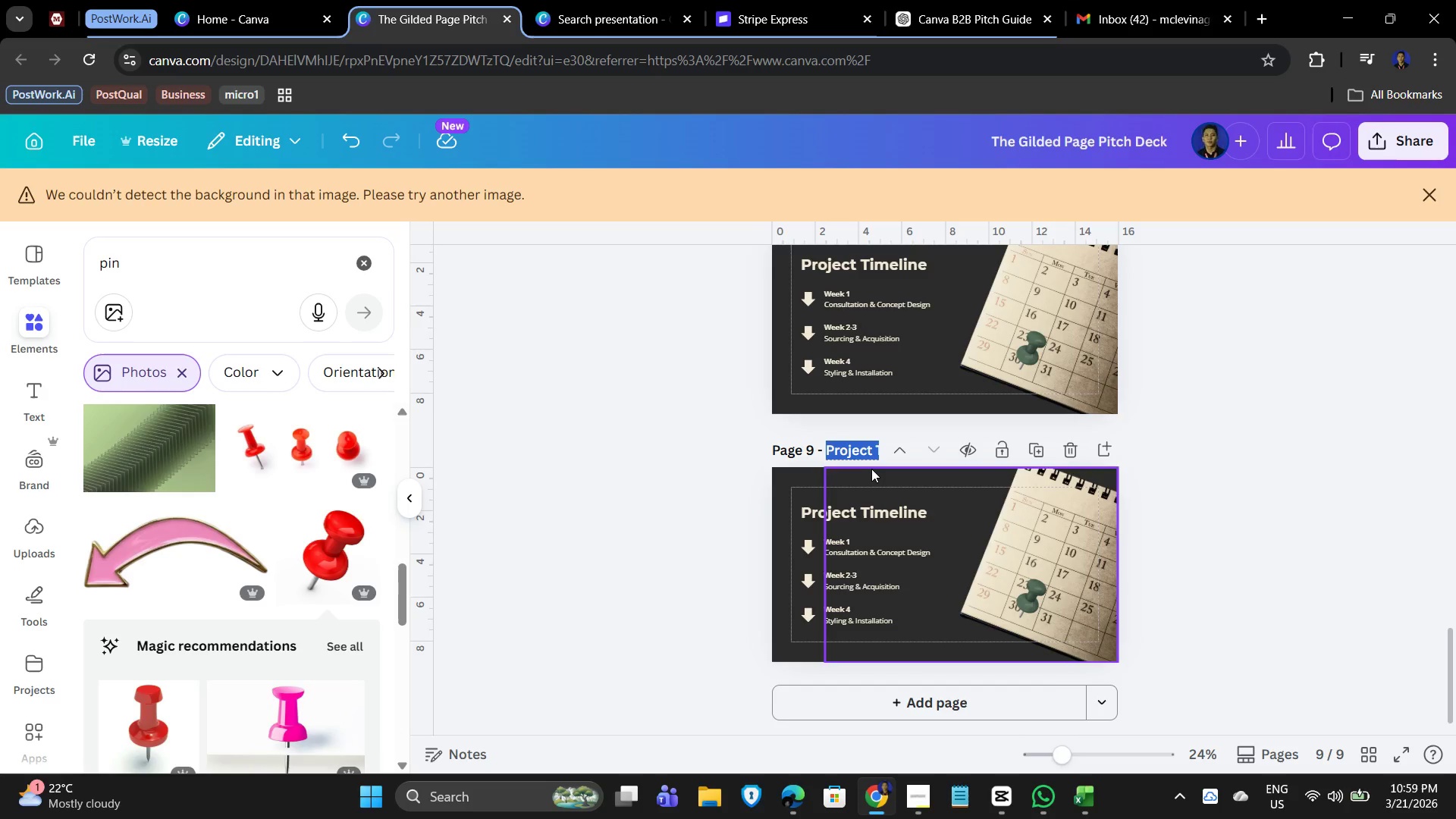 
type(Investment)
 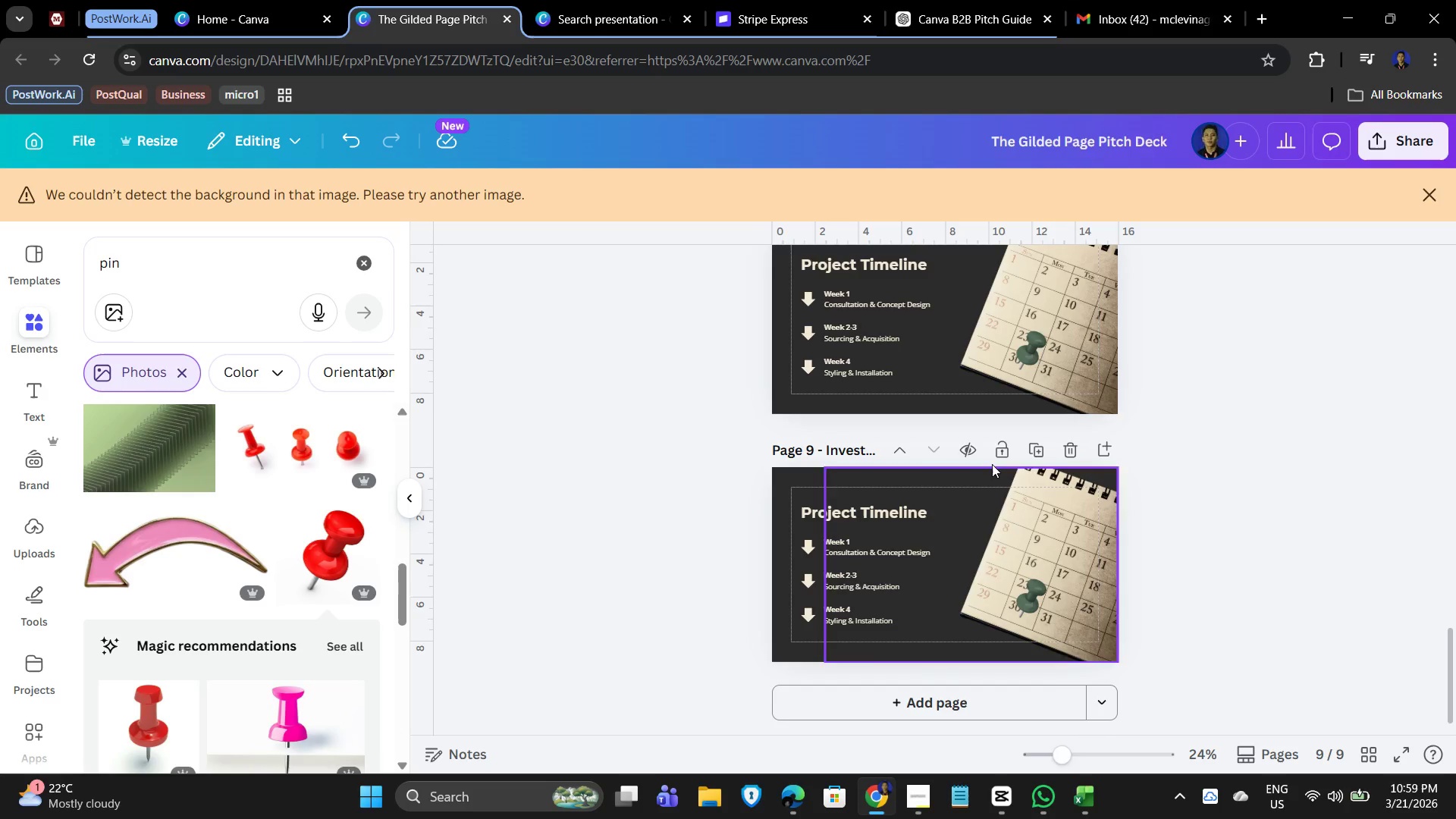 
wait(6.41)
 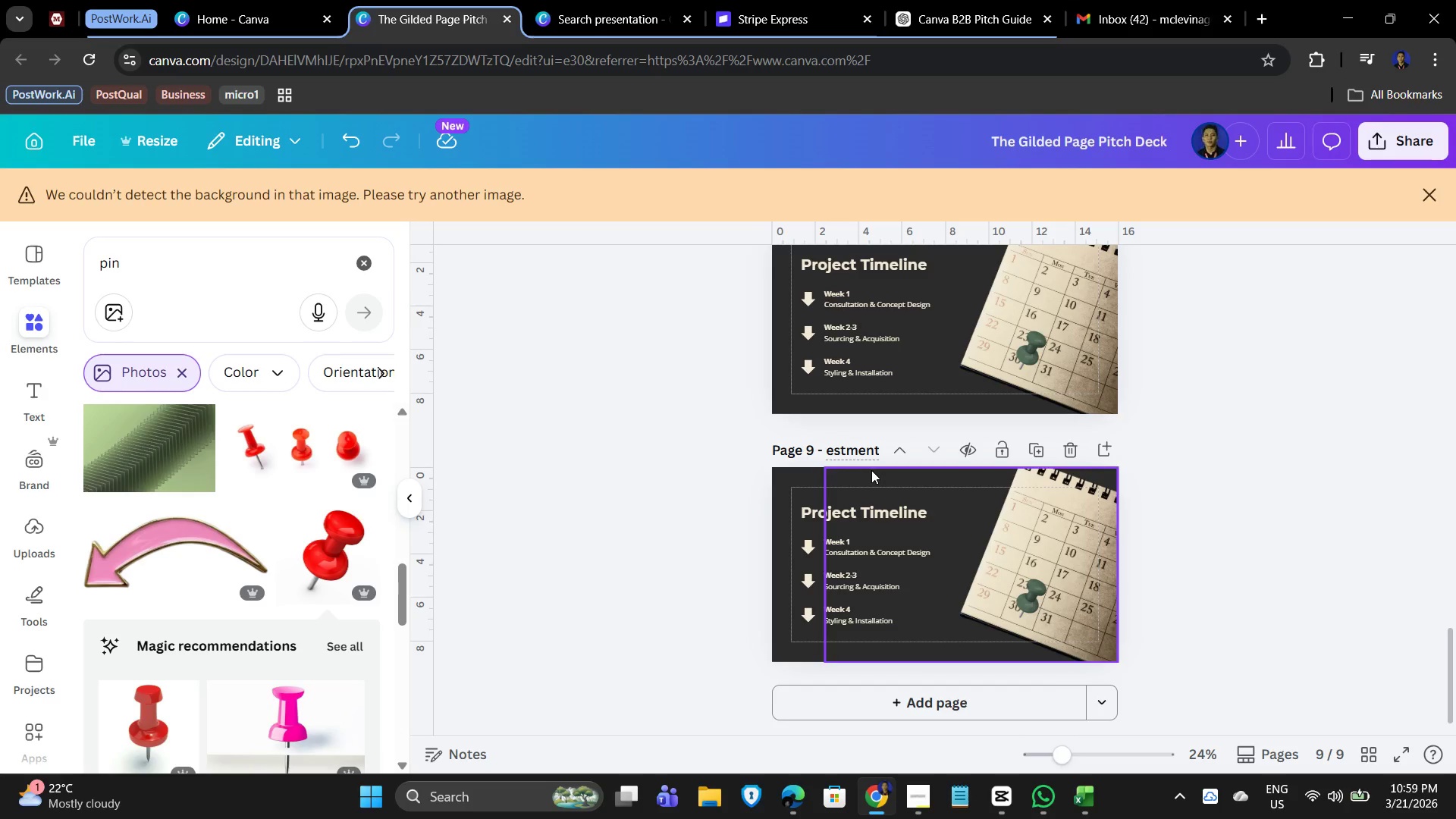 
hold_key(key=ControlLeft, duration=0.55)
scroll: coordinate [1216, 568], scroll_direction: up, amount: 3.0
 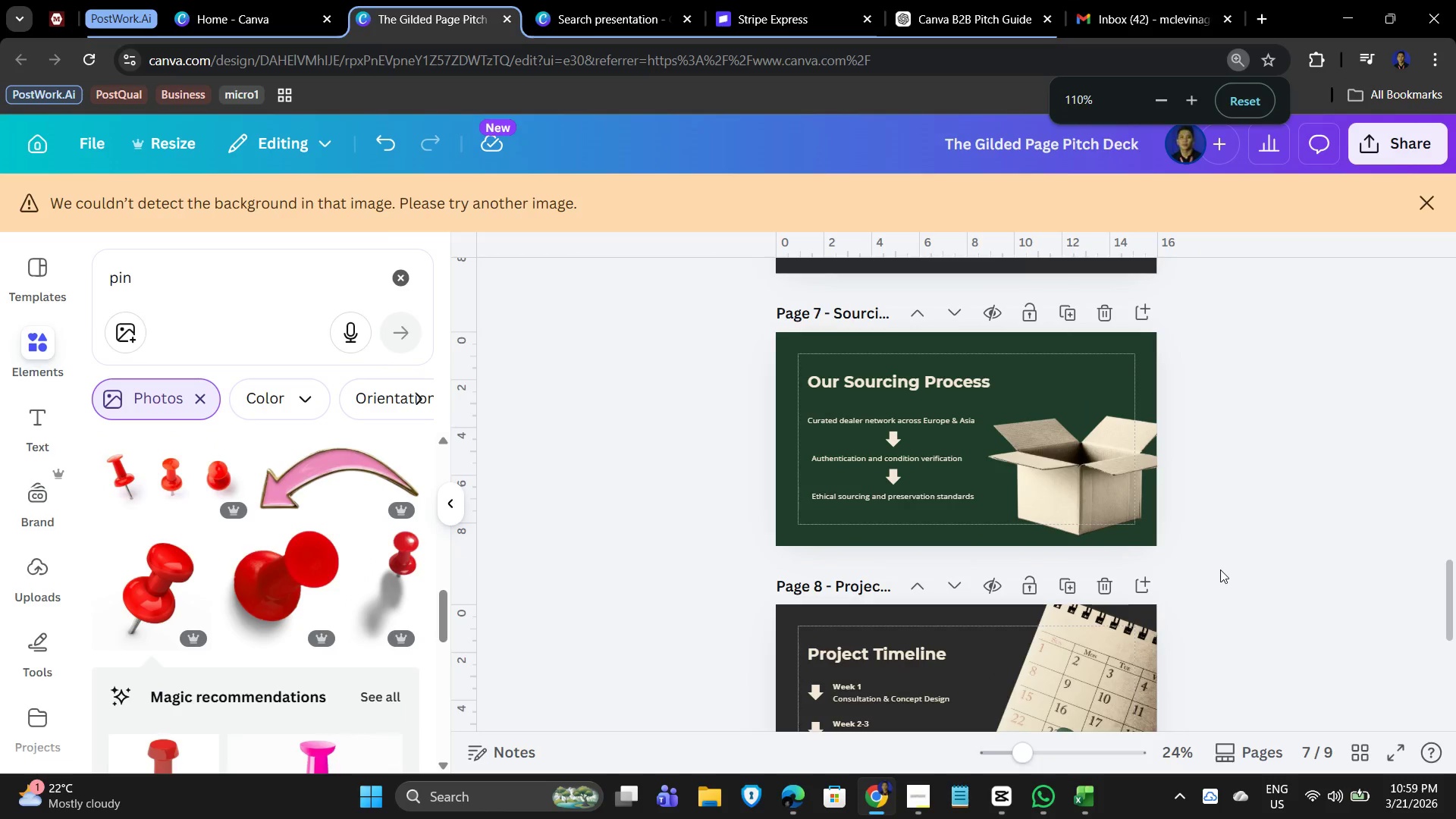 
hold_key(key=ControlLeft, duration=0.69)
scroll: coordinate [1235, 571], scroll_direction: down, amount: 2.0
 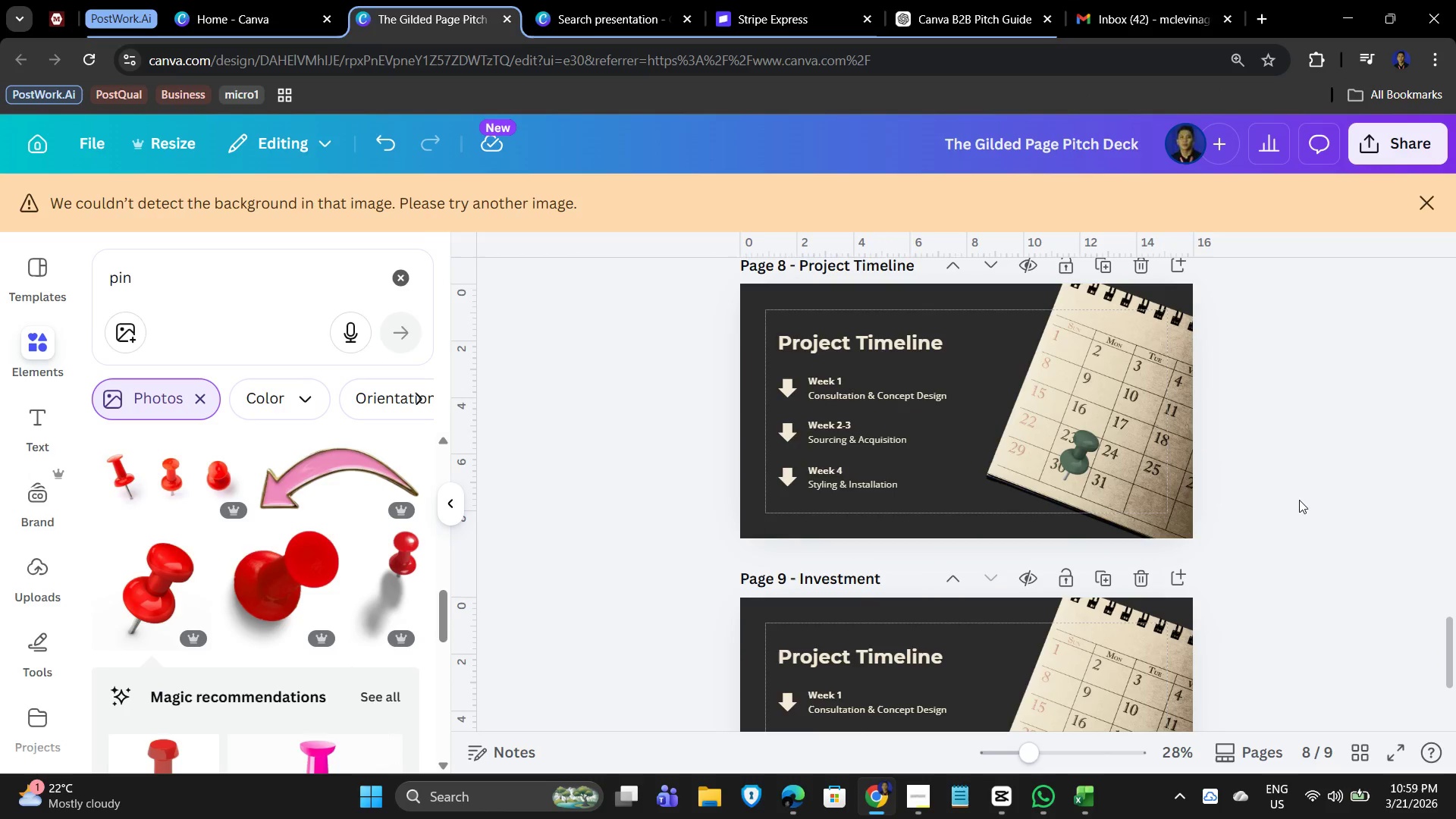 
hold_key(key=ControlLeft, duration=1.5)
scroll: coordinate [780, 141], scroll_direction: down, amount: 2.0
 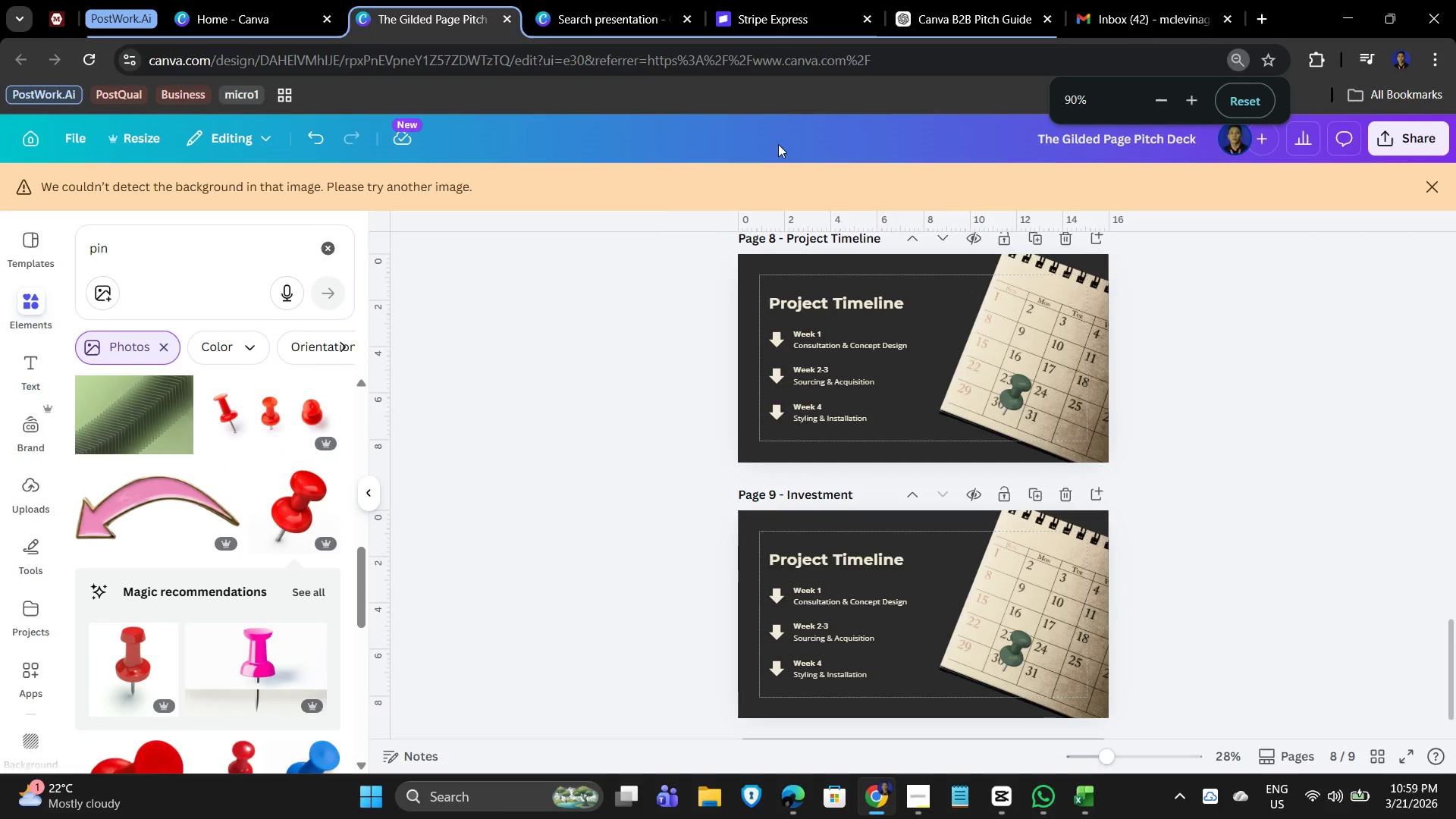 
scroll: coordinate [778, 144], scroll_direction: up, amount: 1.0
 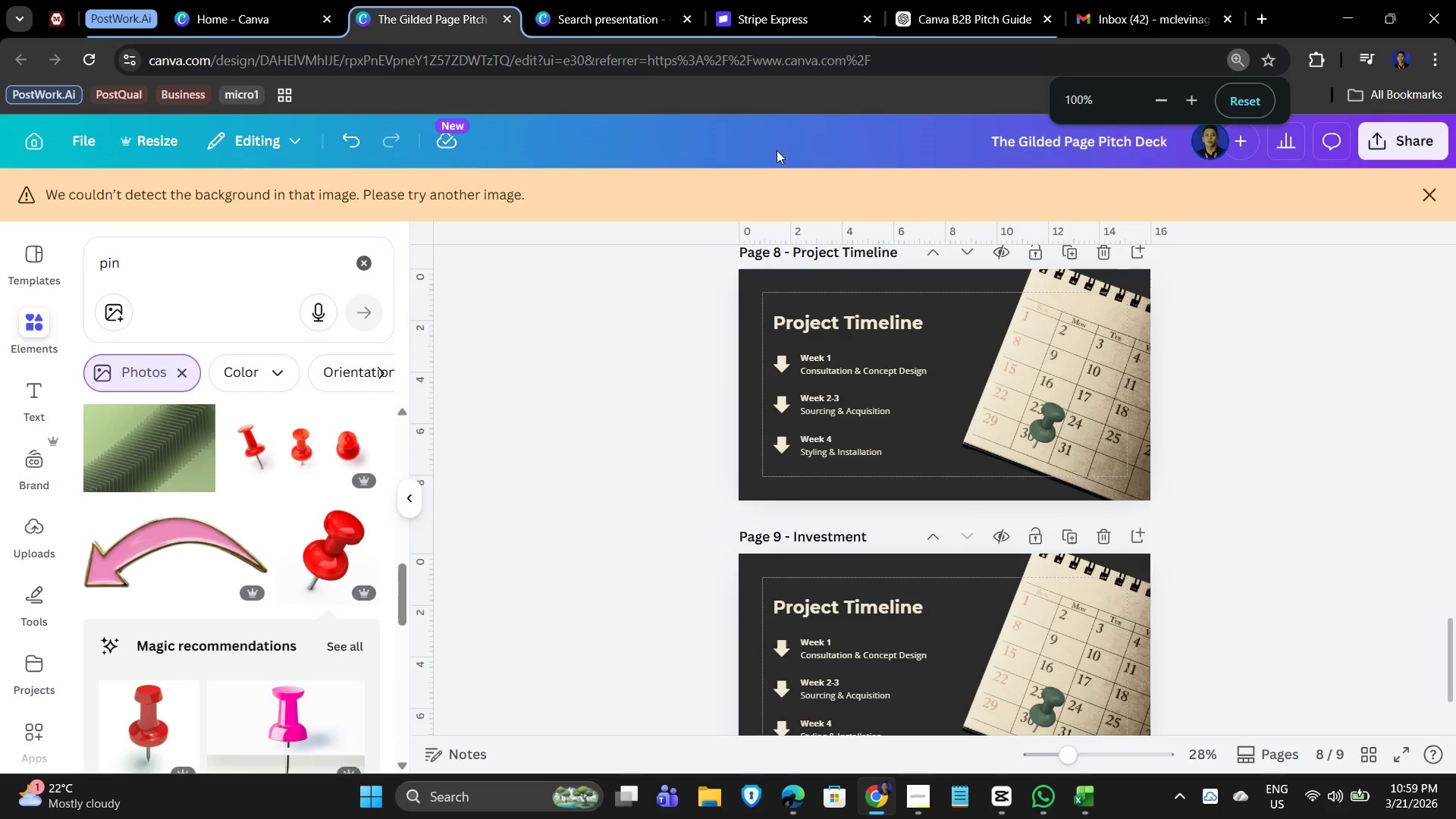 
key(Control+ControlLeft)
 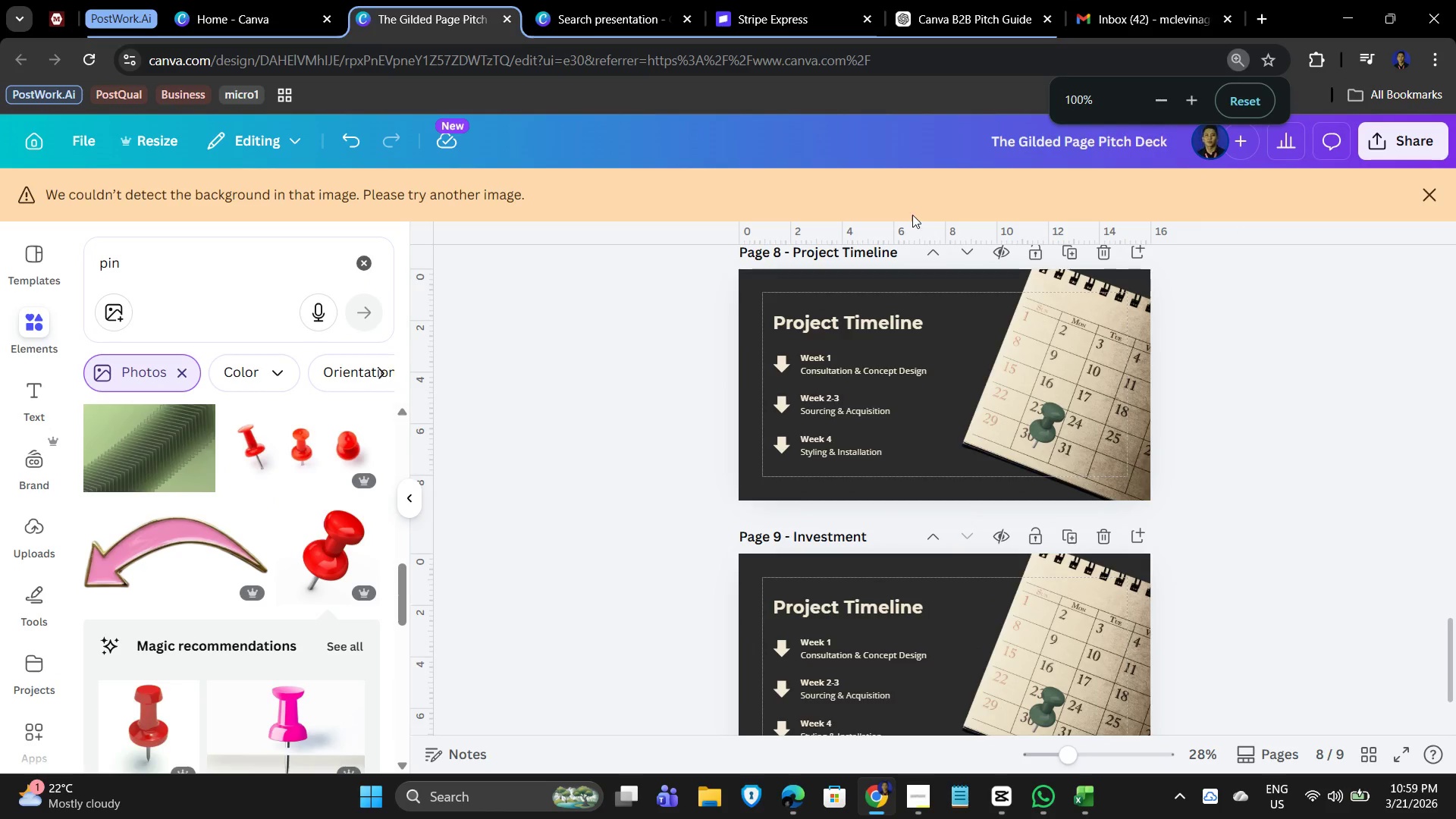 
key(Control+ControlLeft)
 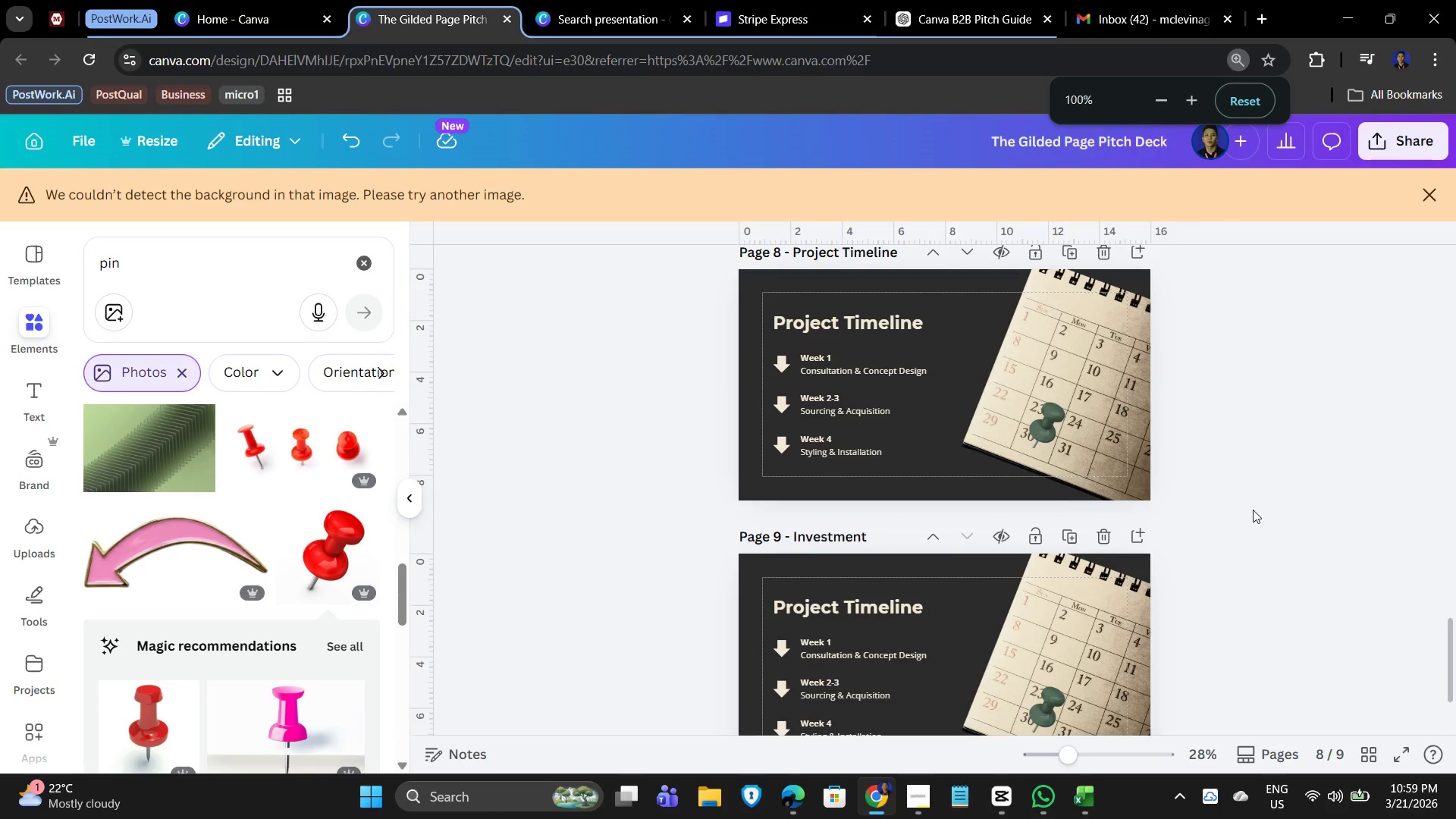 
hold_key(key=ControlLeft, duration=0.67)
scroll: coordinate [1214, 554], scroll_direction: up, amount: 4.0
 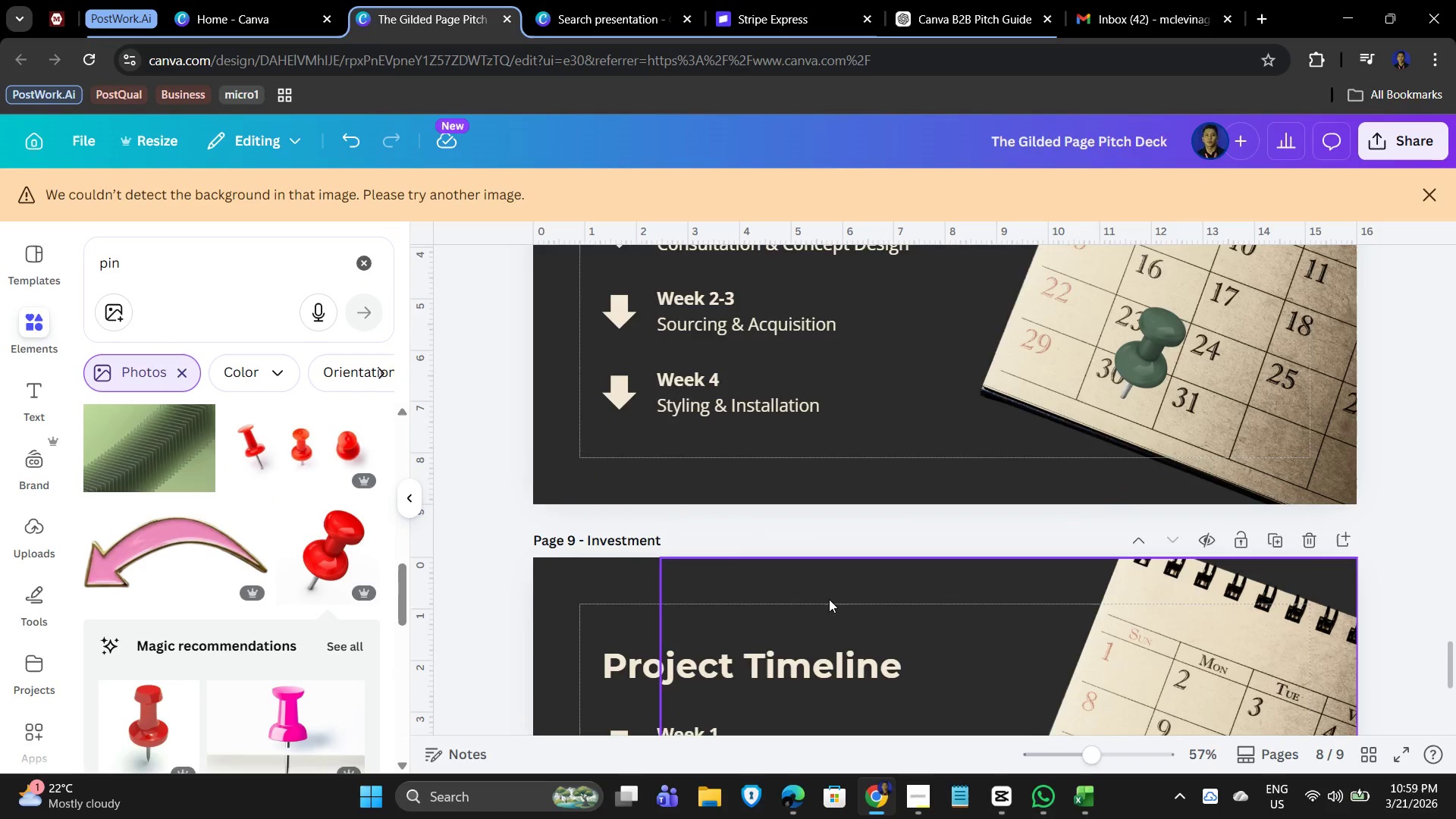 
scroll: coordinate [1112, 628], scroll_direction: down, amount: 5.0
 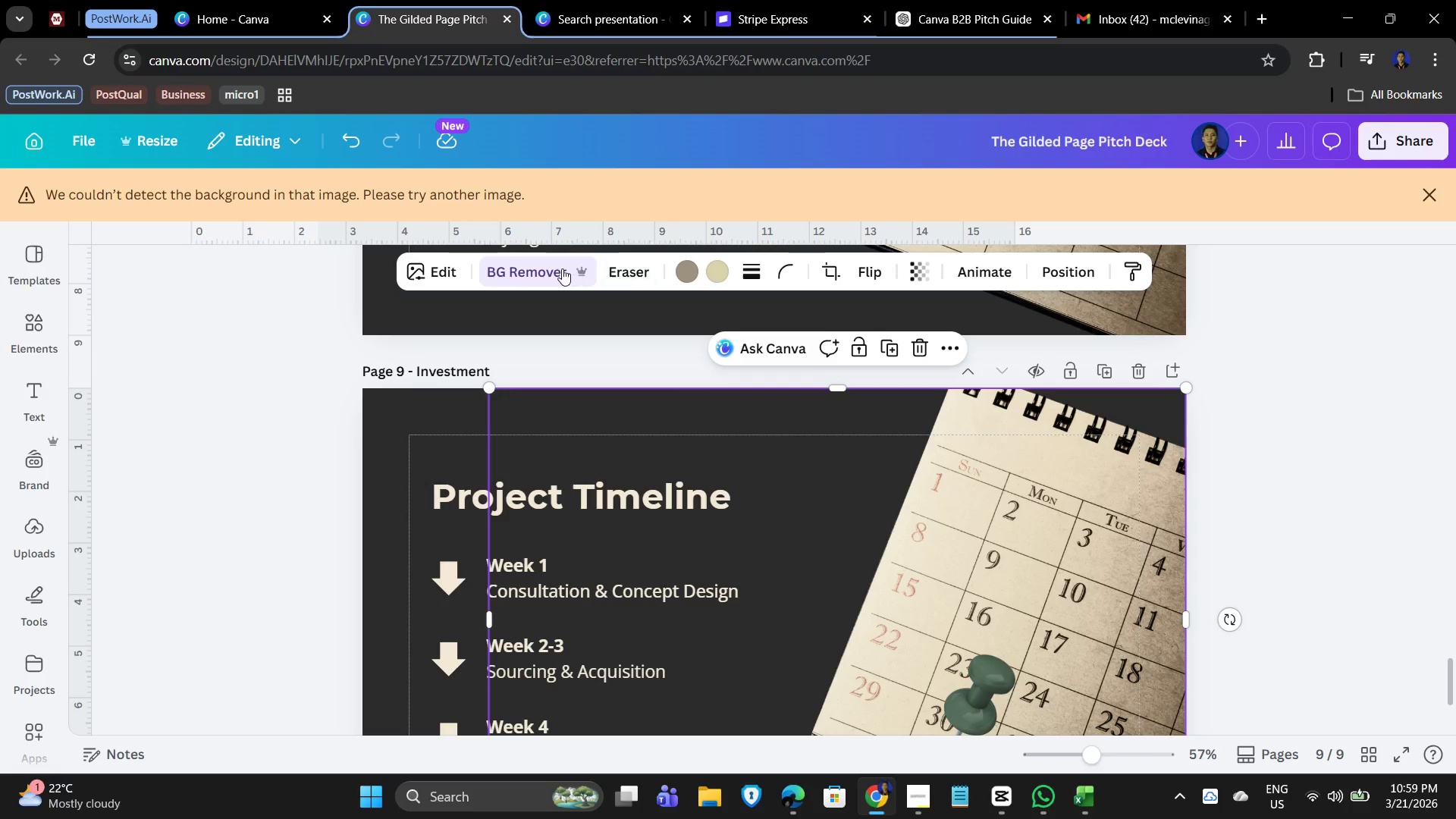 
wait(7.54)
 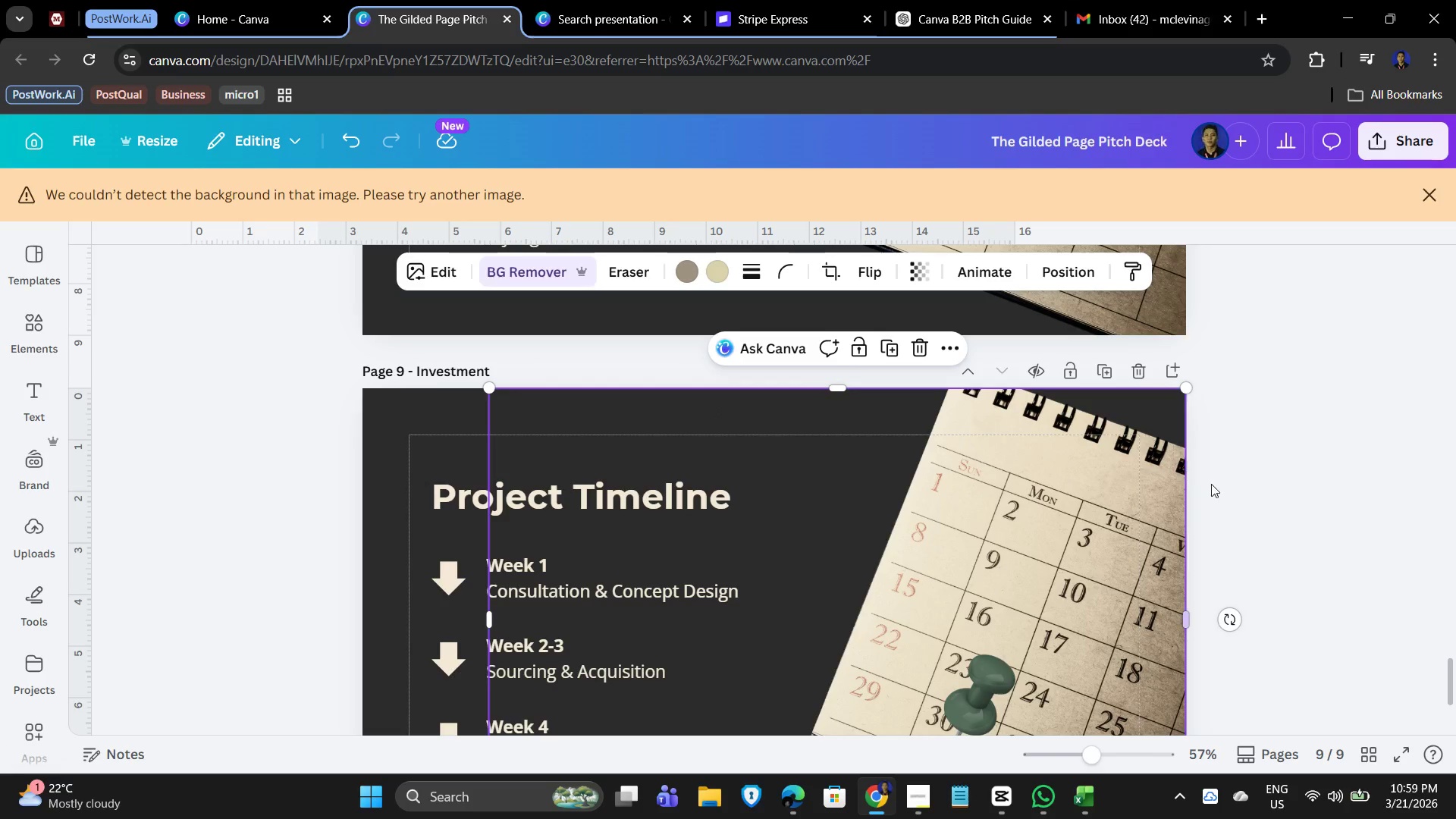 
key(Control+Z)
 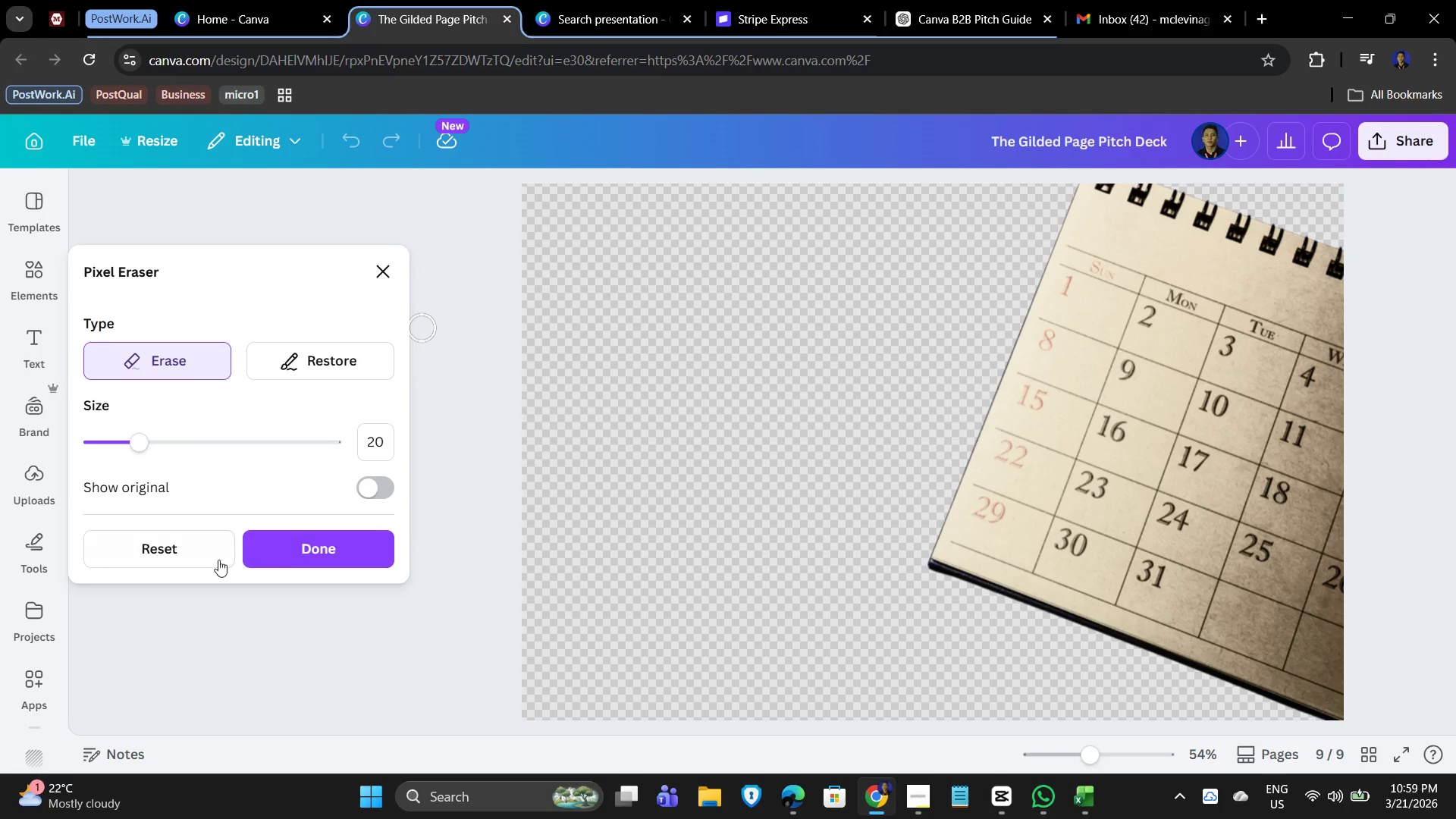 
left_click([377, 266])
 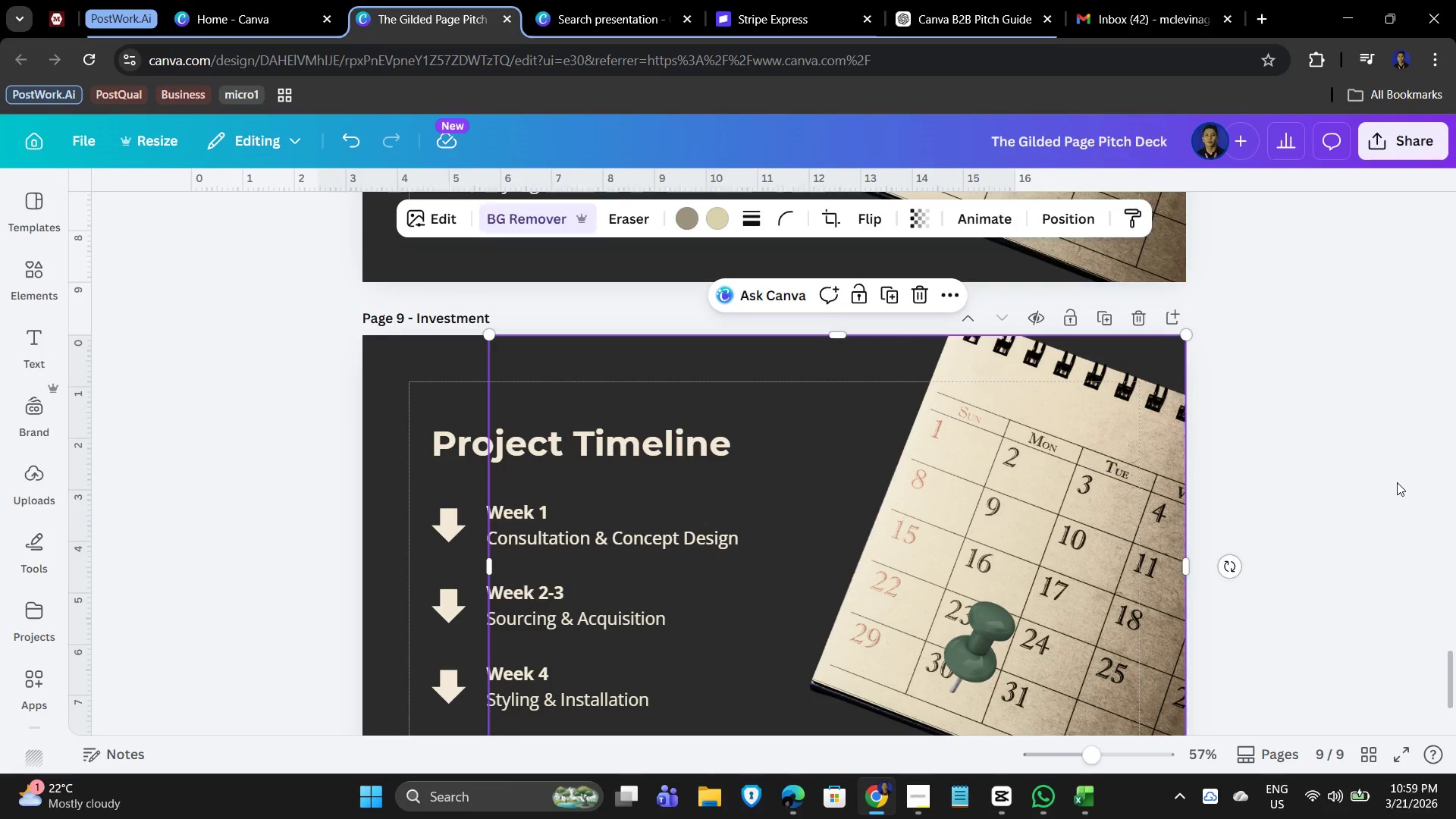 
scroll: coordinate [1350, 485], scroll_direction: down, amount: 1.0
 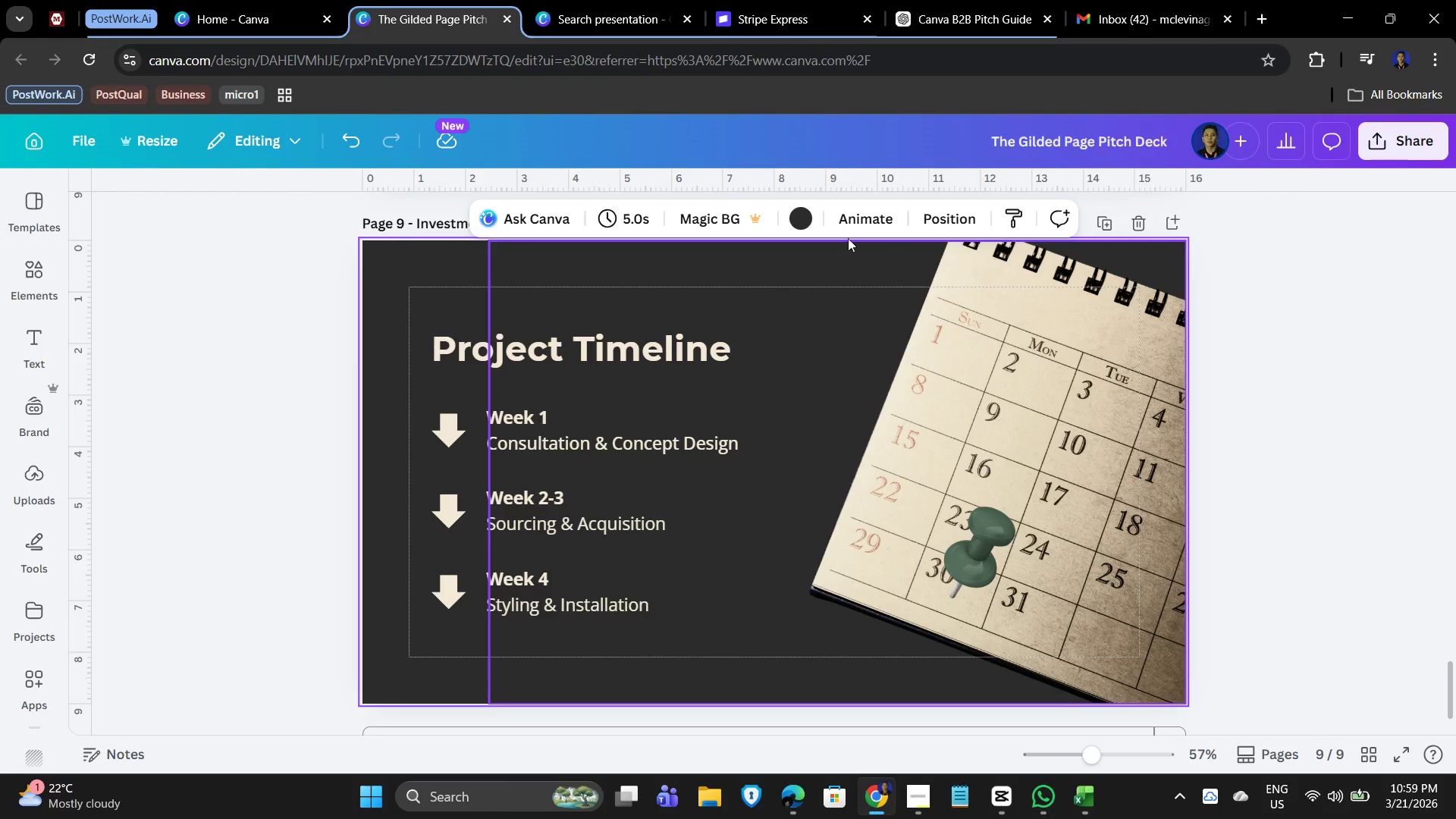 
left_click([794, 217])
 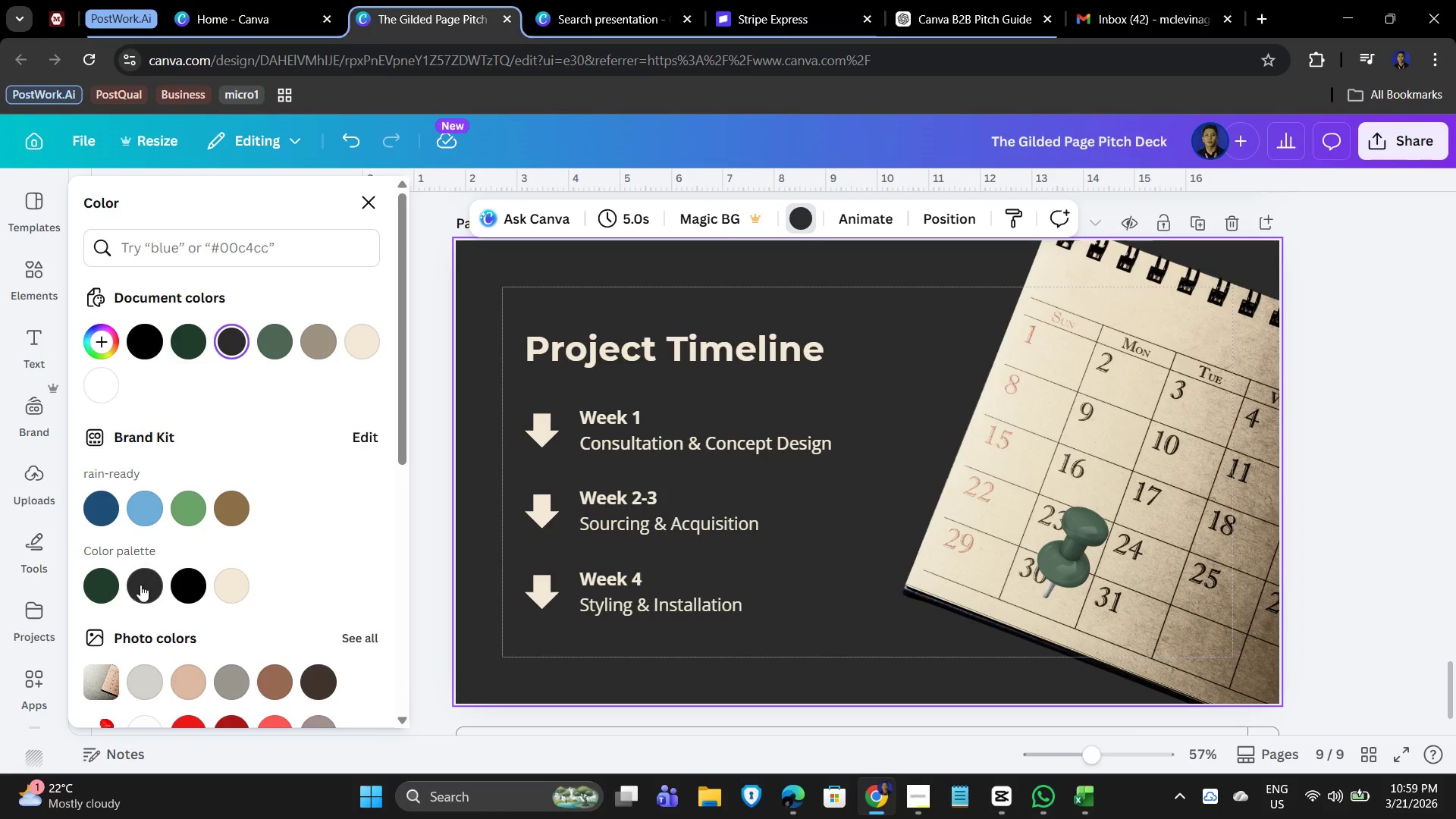 
left_click([102, 586])
 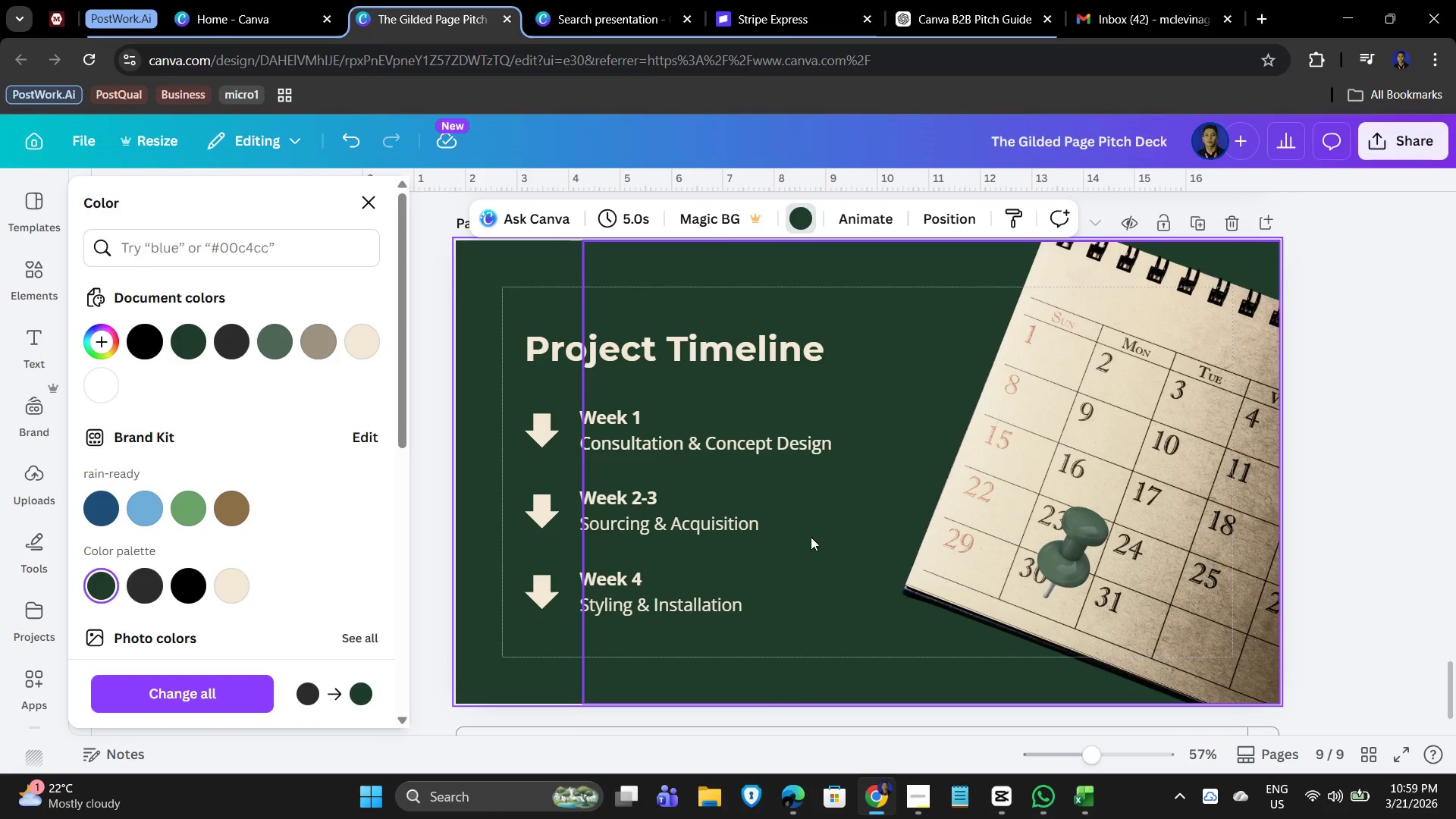 
scroll: coordinate [1403, 550], scroll_direction: up, amount: 8.0
 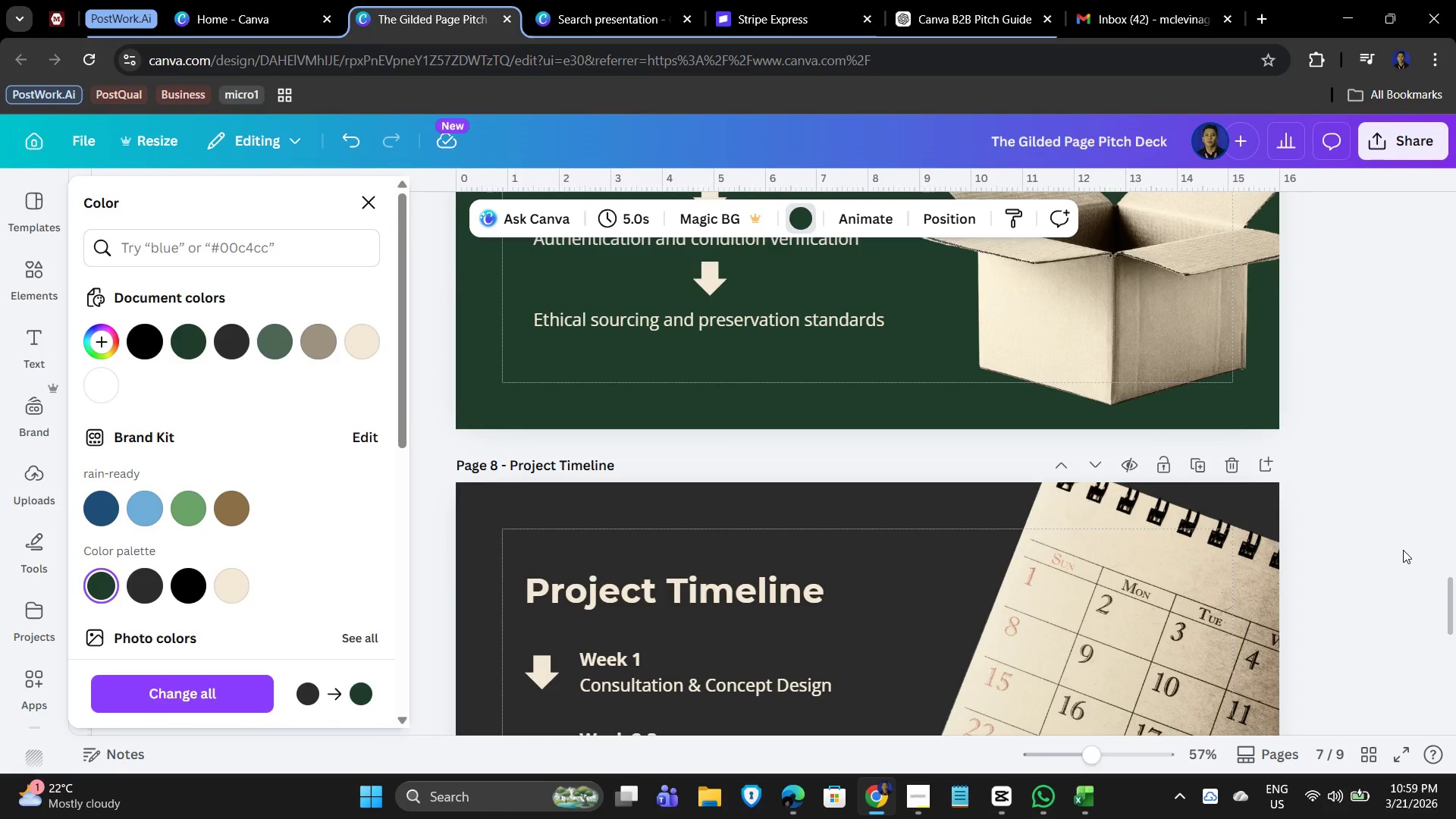 
scroll: coordinate [1403, 550], scroll_direction: down, amount: 4.0
 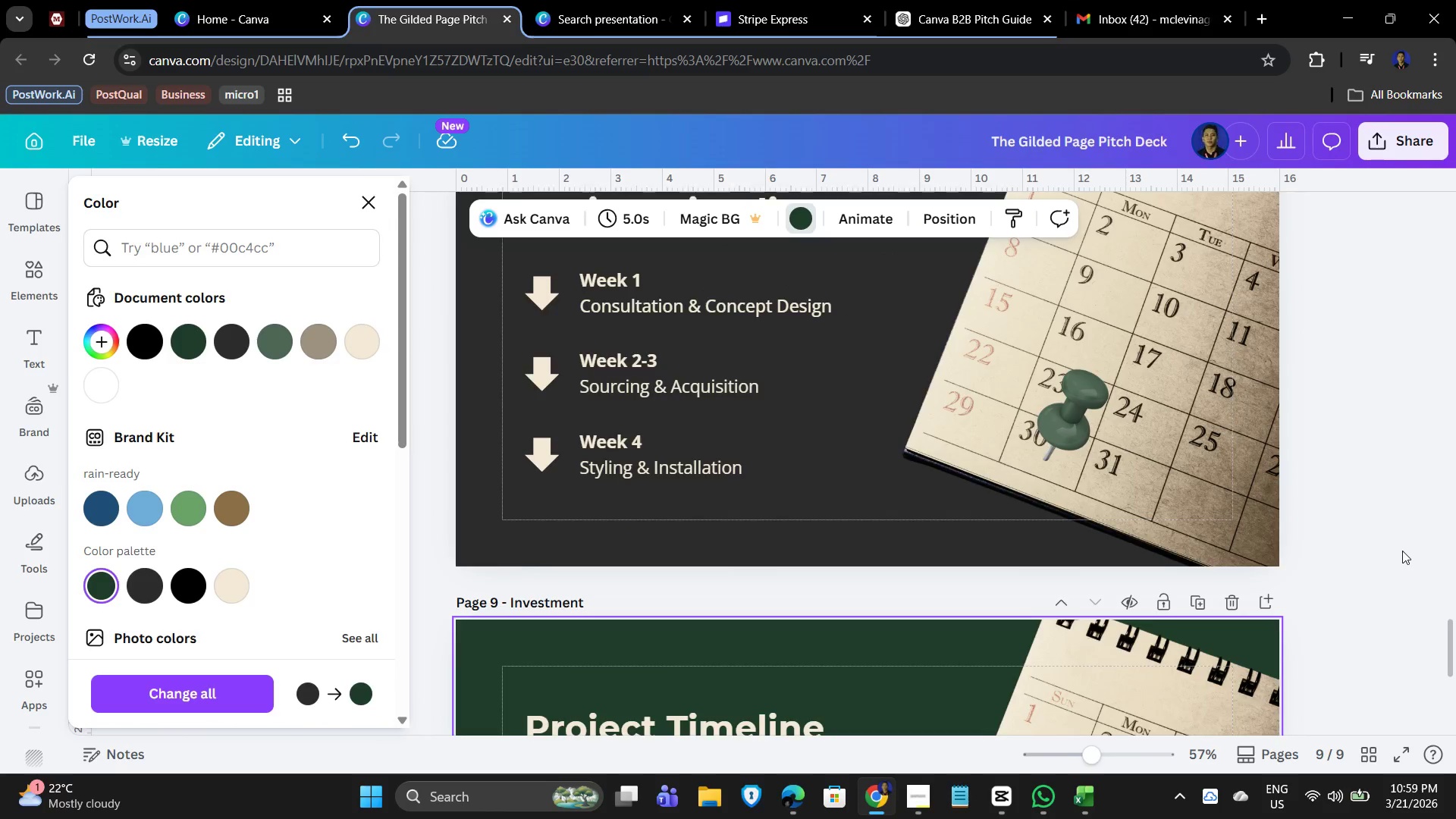 
hold_key(key=ControlLeft, duration=0.41)
scroll: coordinate [1085, 628], scroll_direction: down, amount: 5.0
 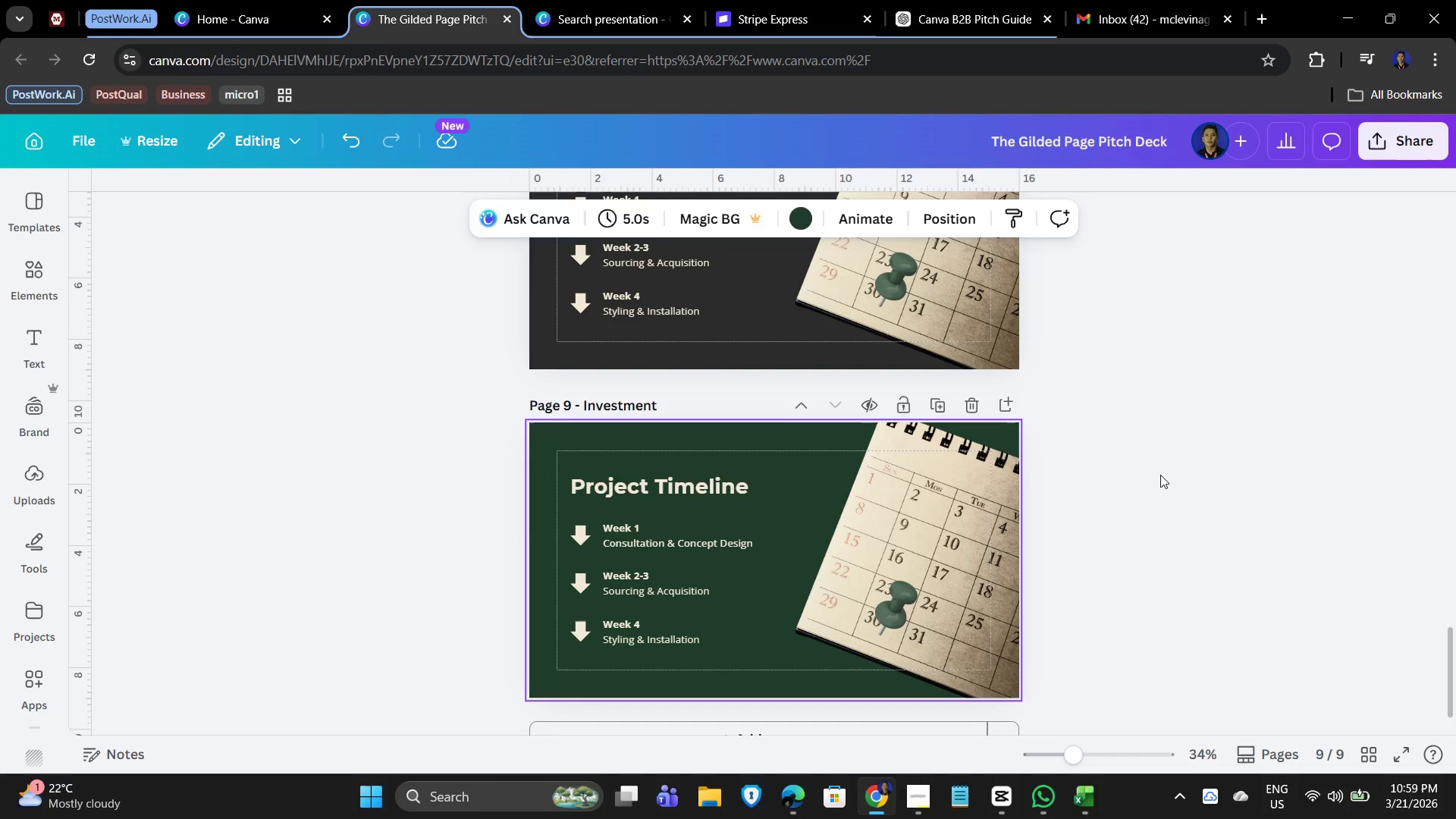 
left_click_drag(start_coordinate=[1156, 457], to_coordinate=[874, 665])
 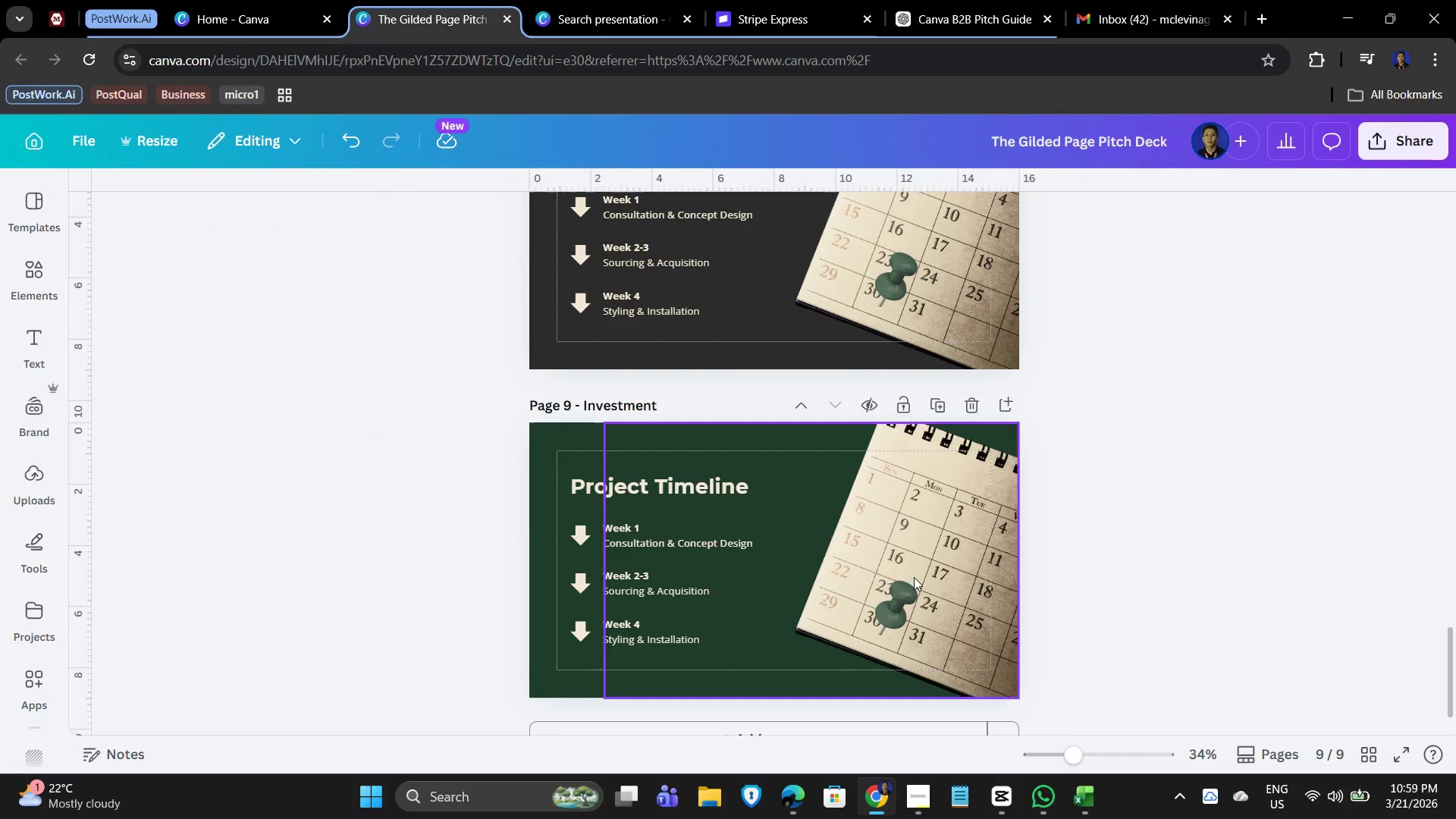 
left_click([894, 623])
 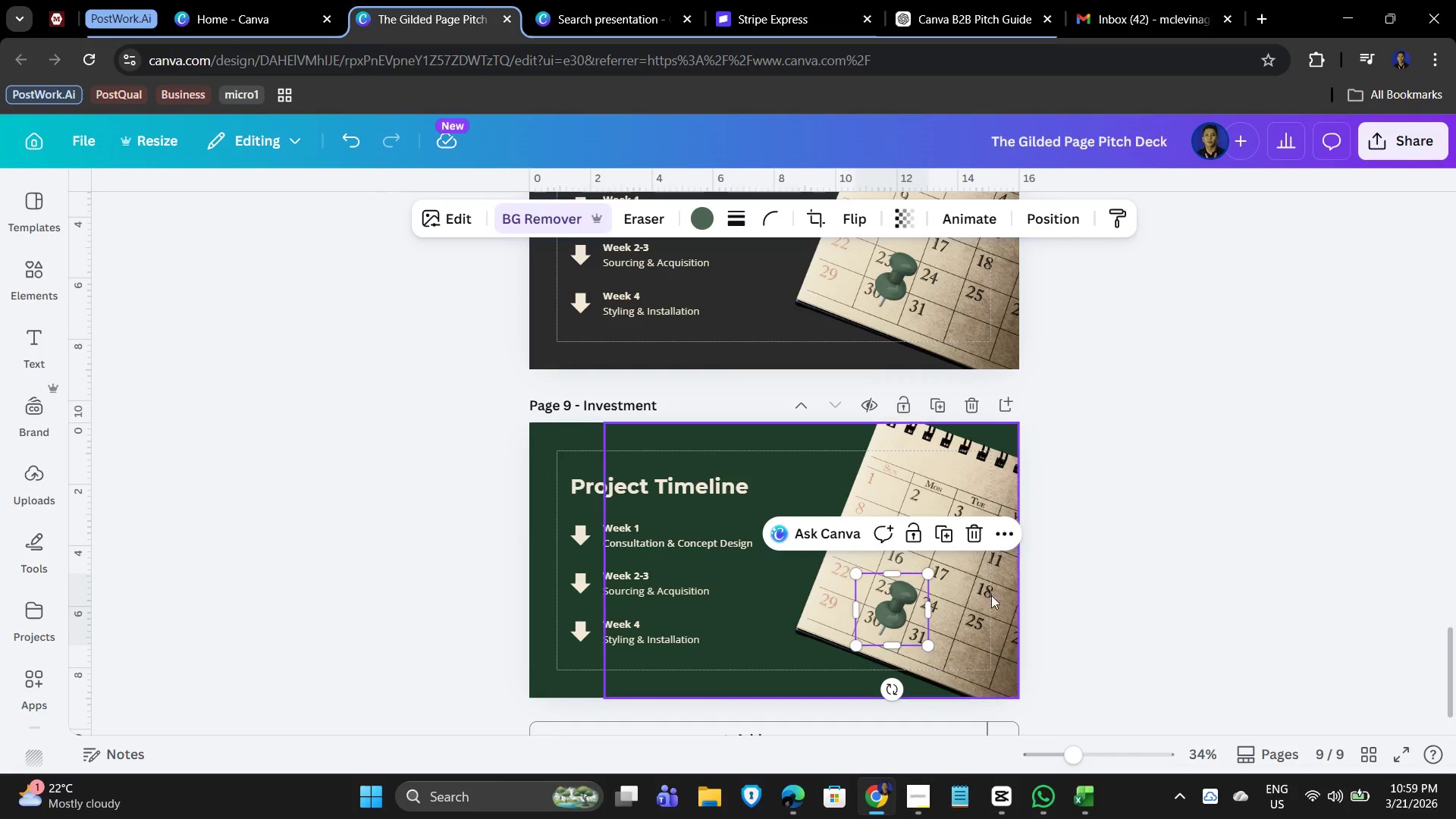 
hold_key(key=ShiftLeft, duration=0.78)
 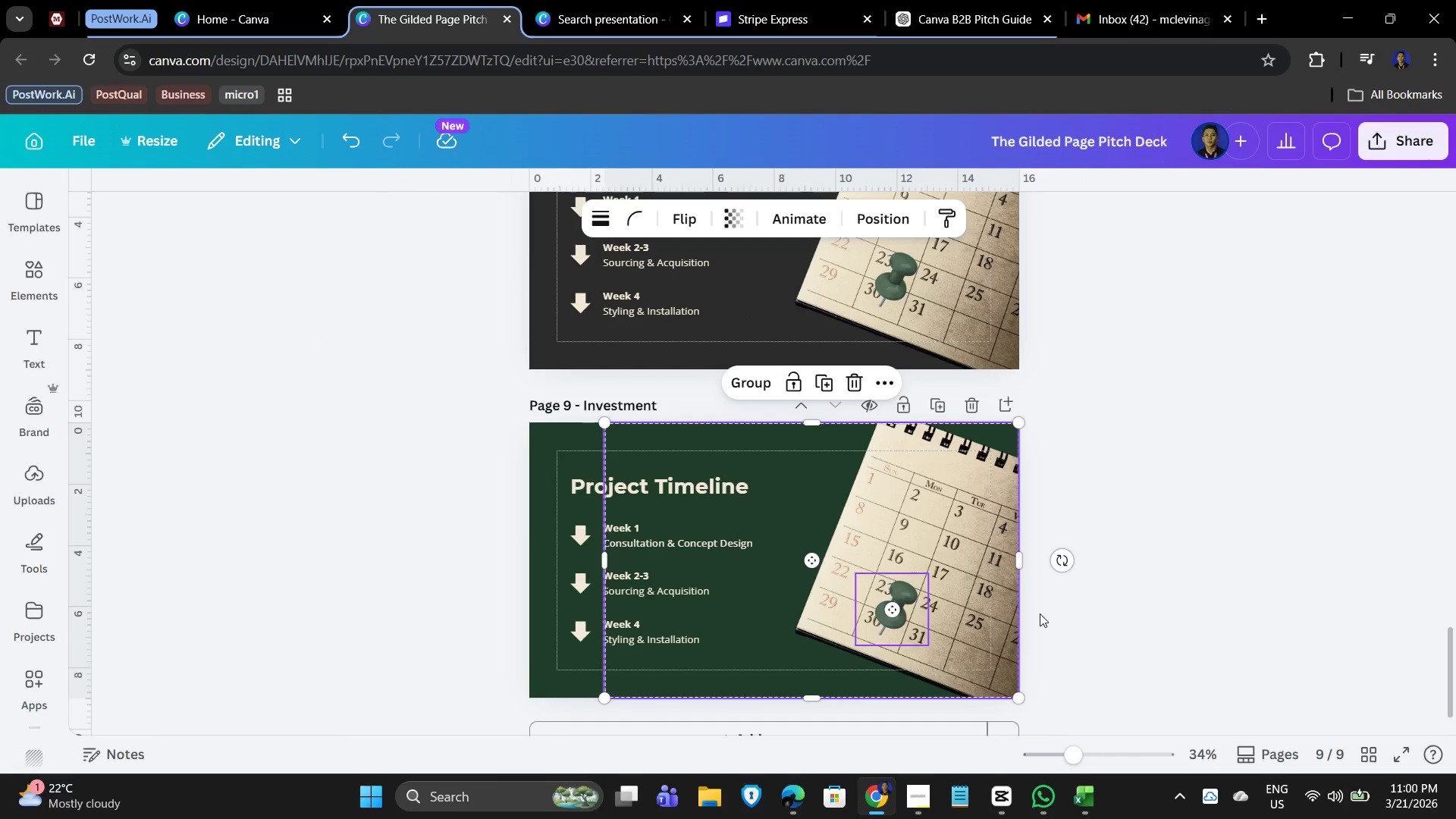 
key(Delete)
 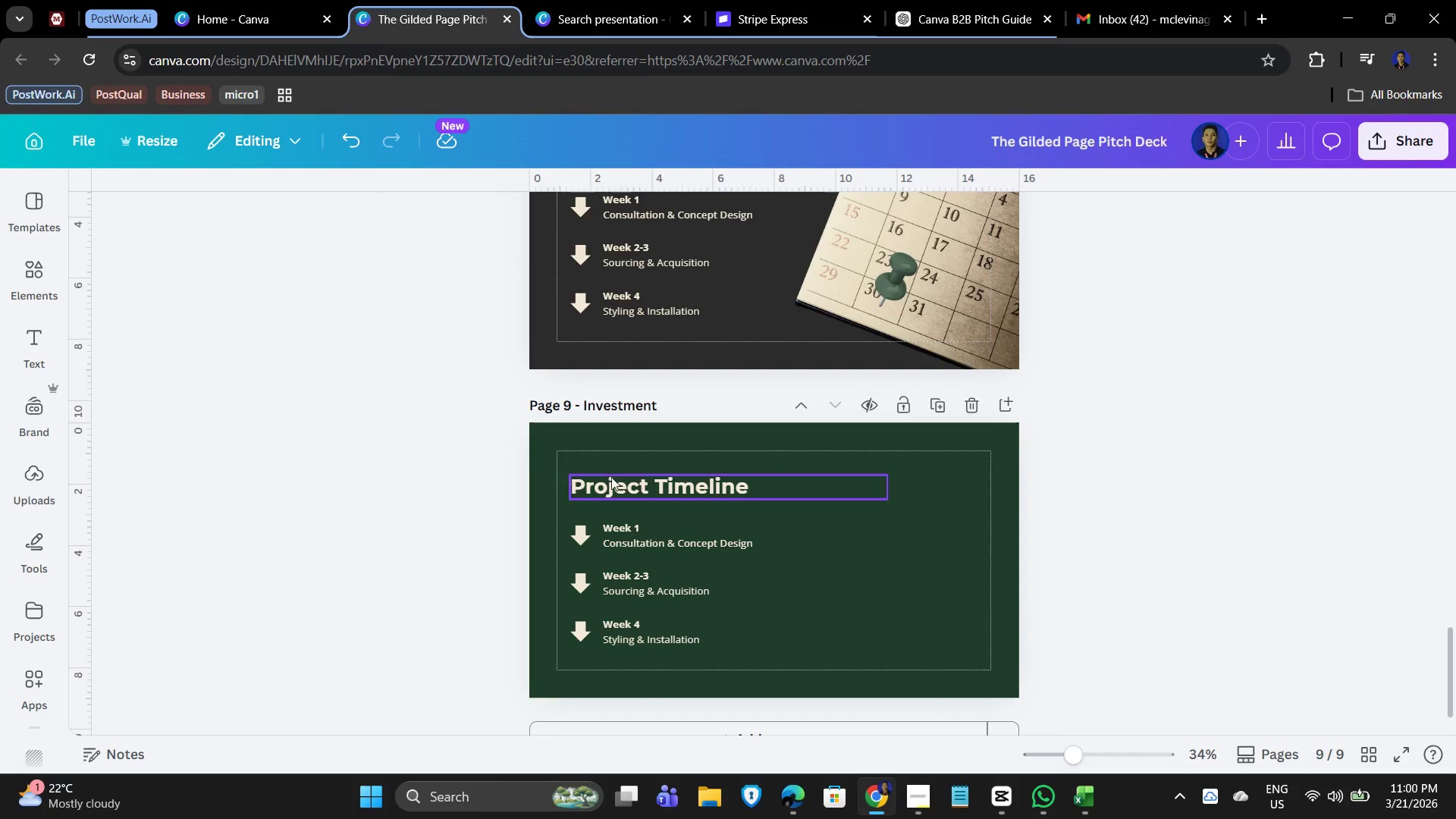 
double_click([647, 483])
 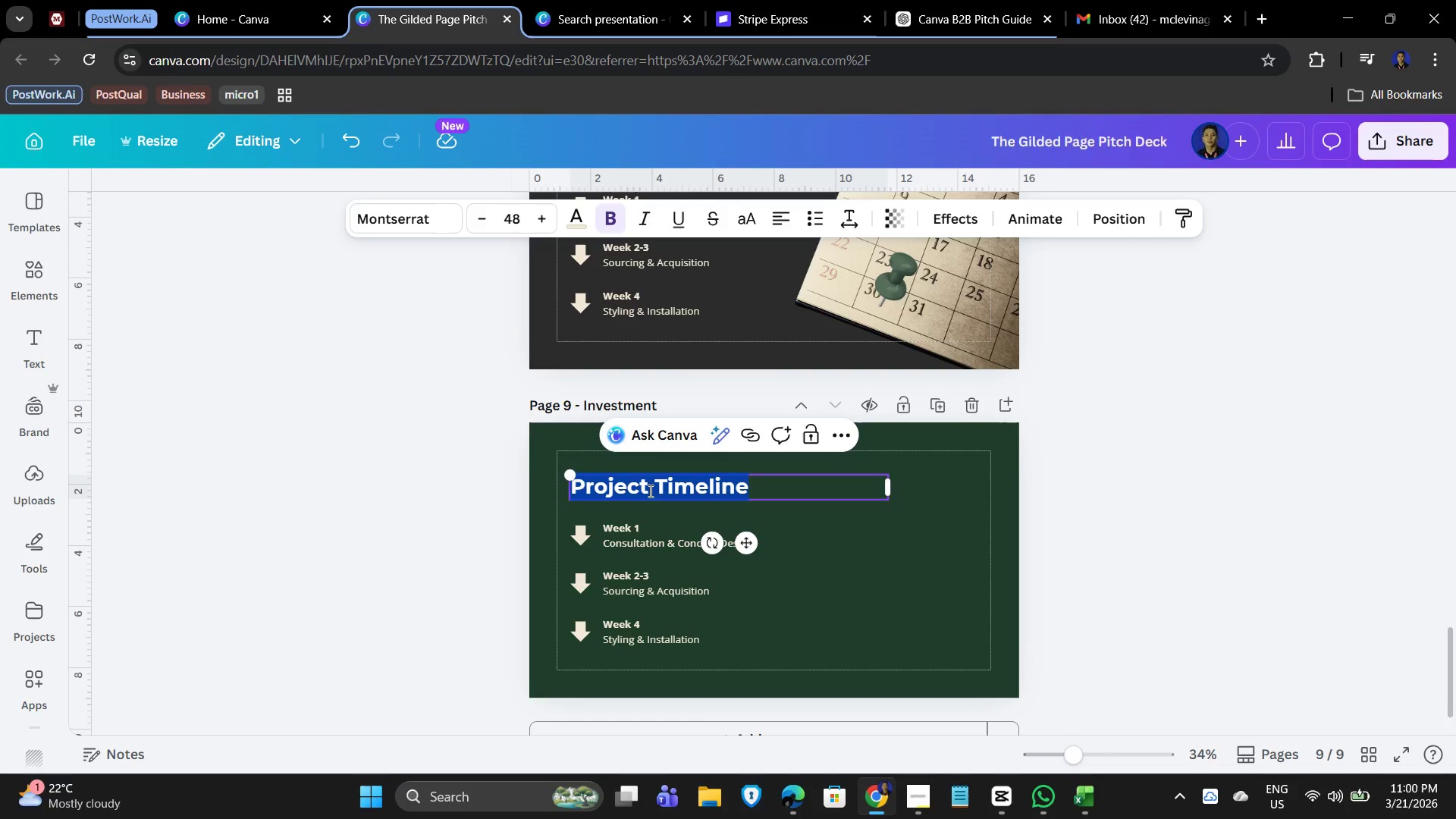 
wait(7.24)
 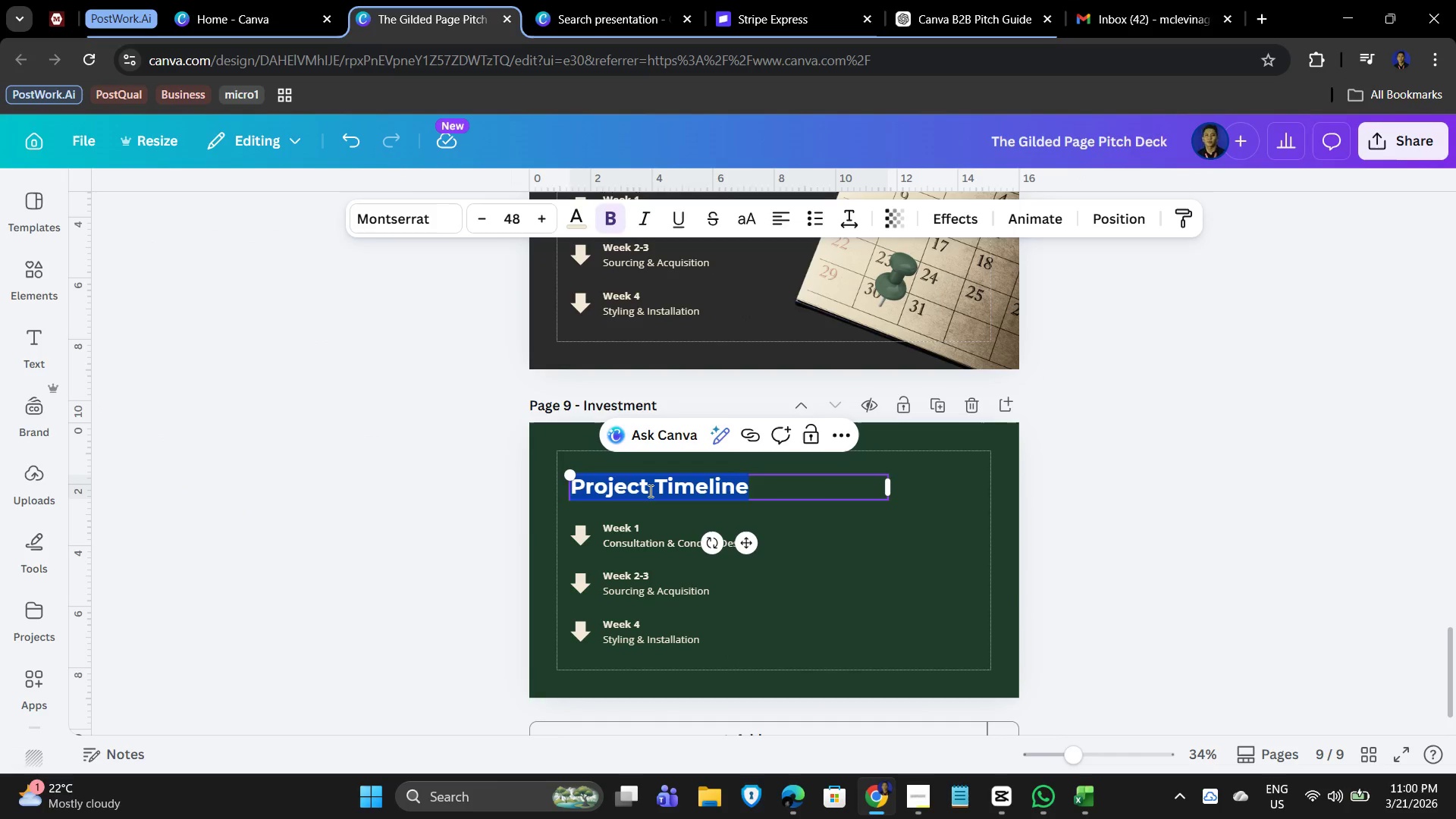 
type(Investment Tiers)
 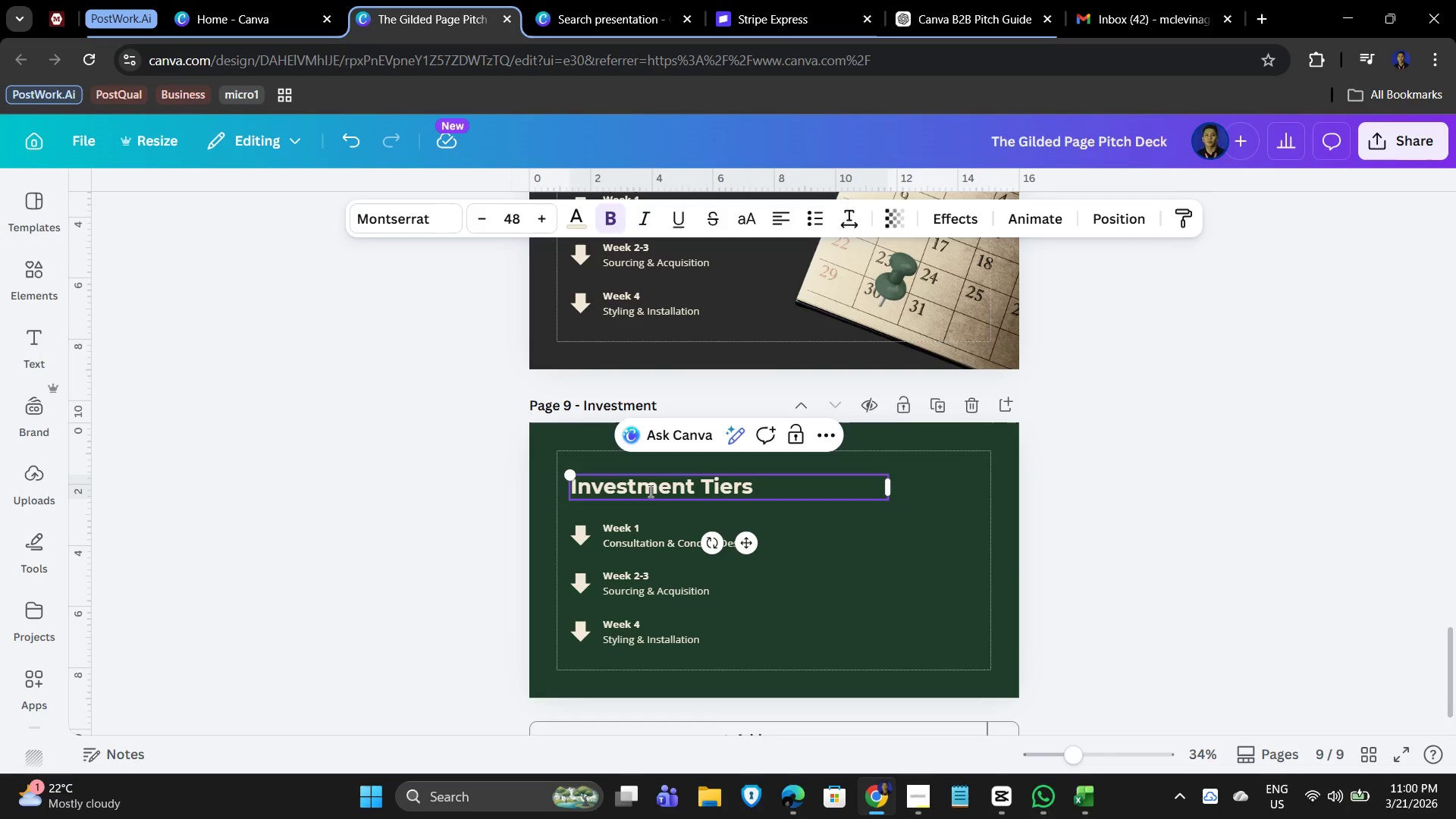 
left_click([636, 526])
 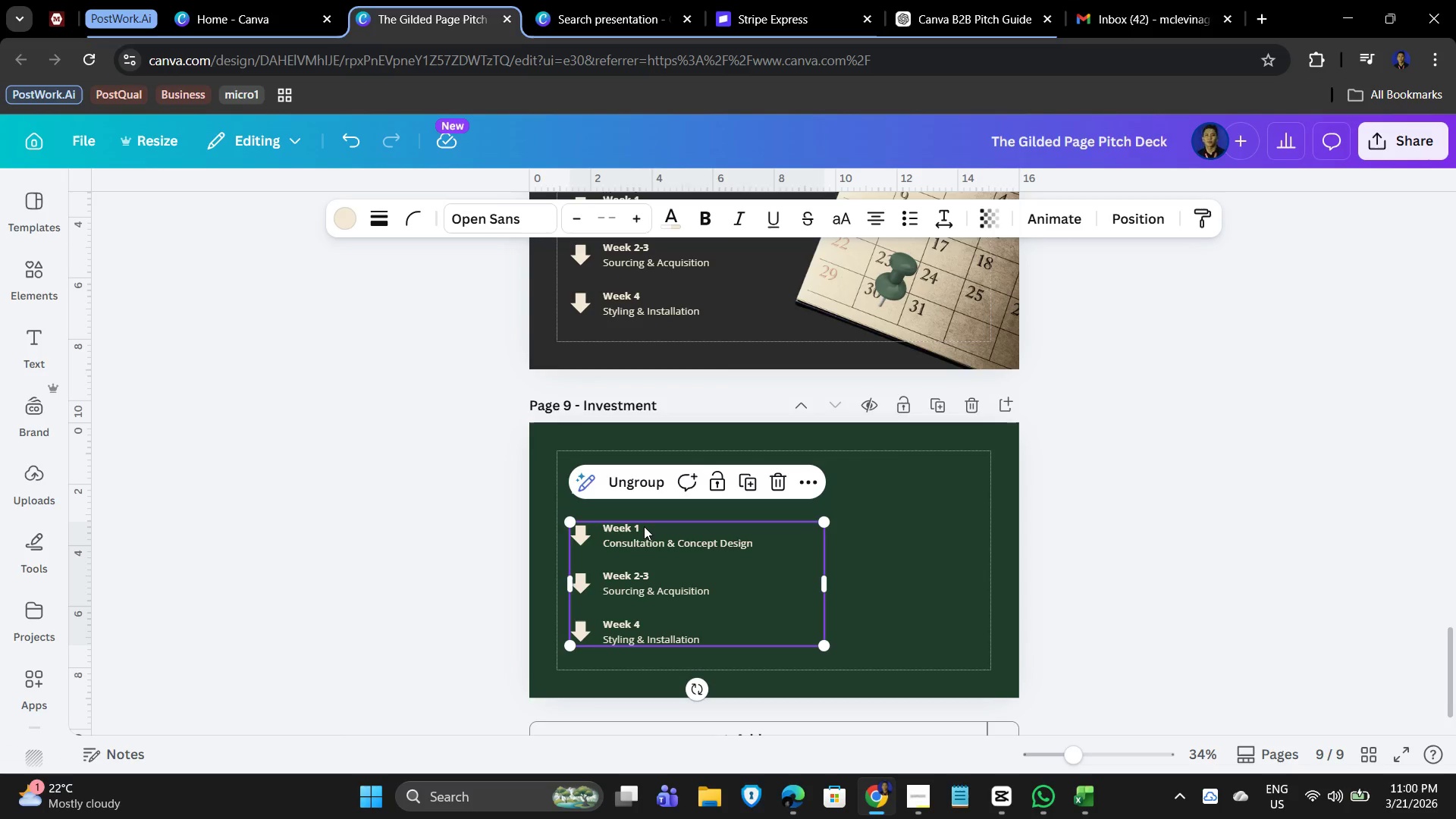 
wait(7.33)
 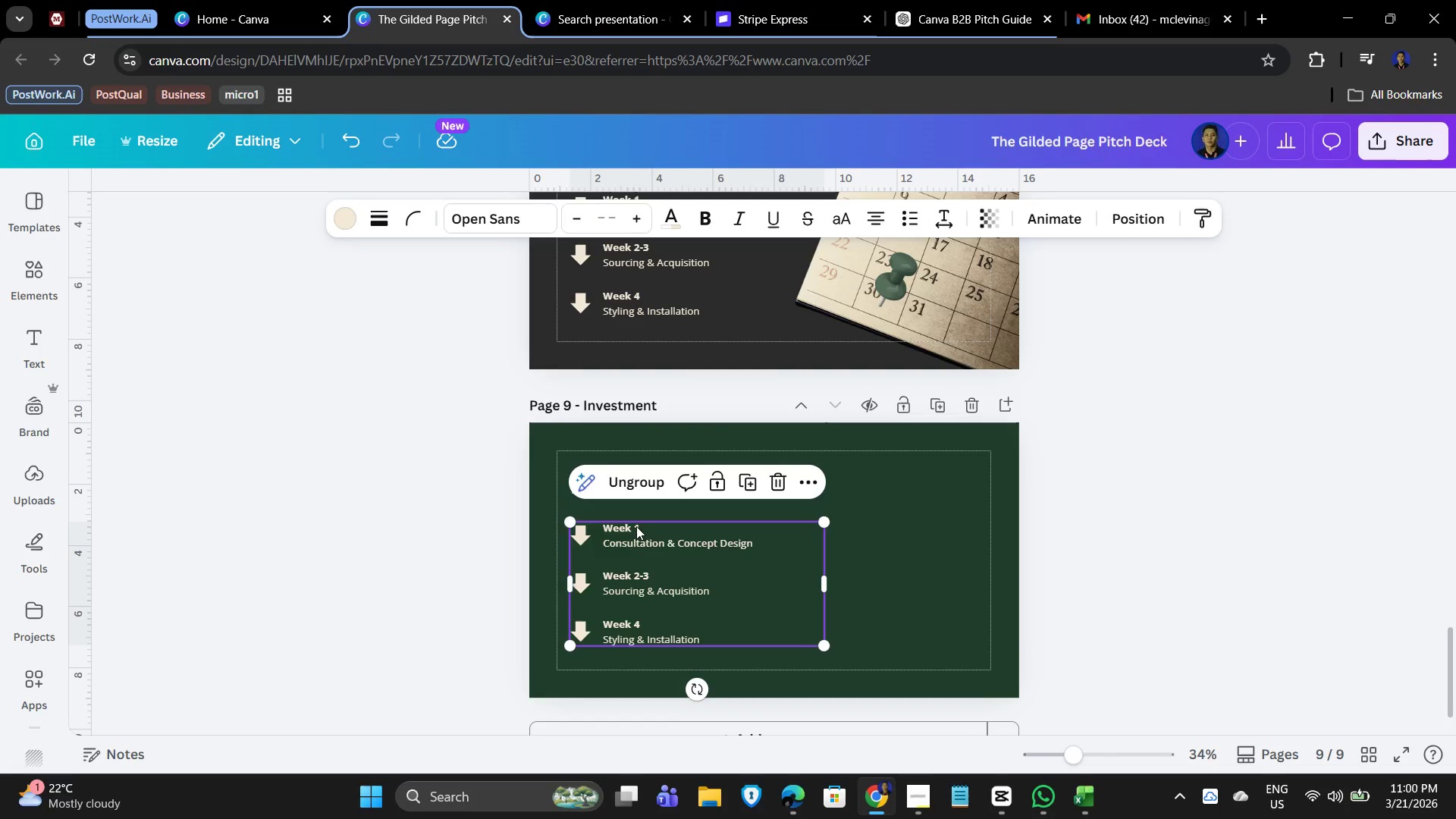 
left_click([1455, 572])
 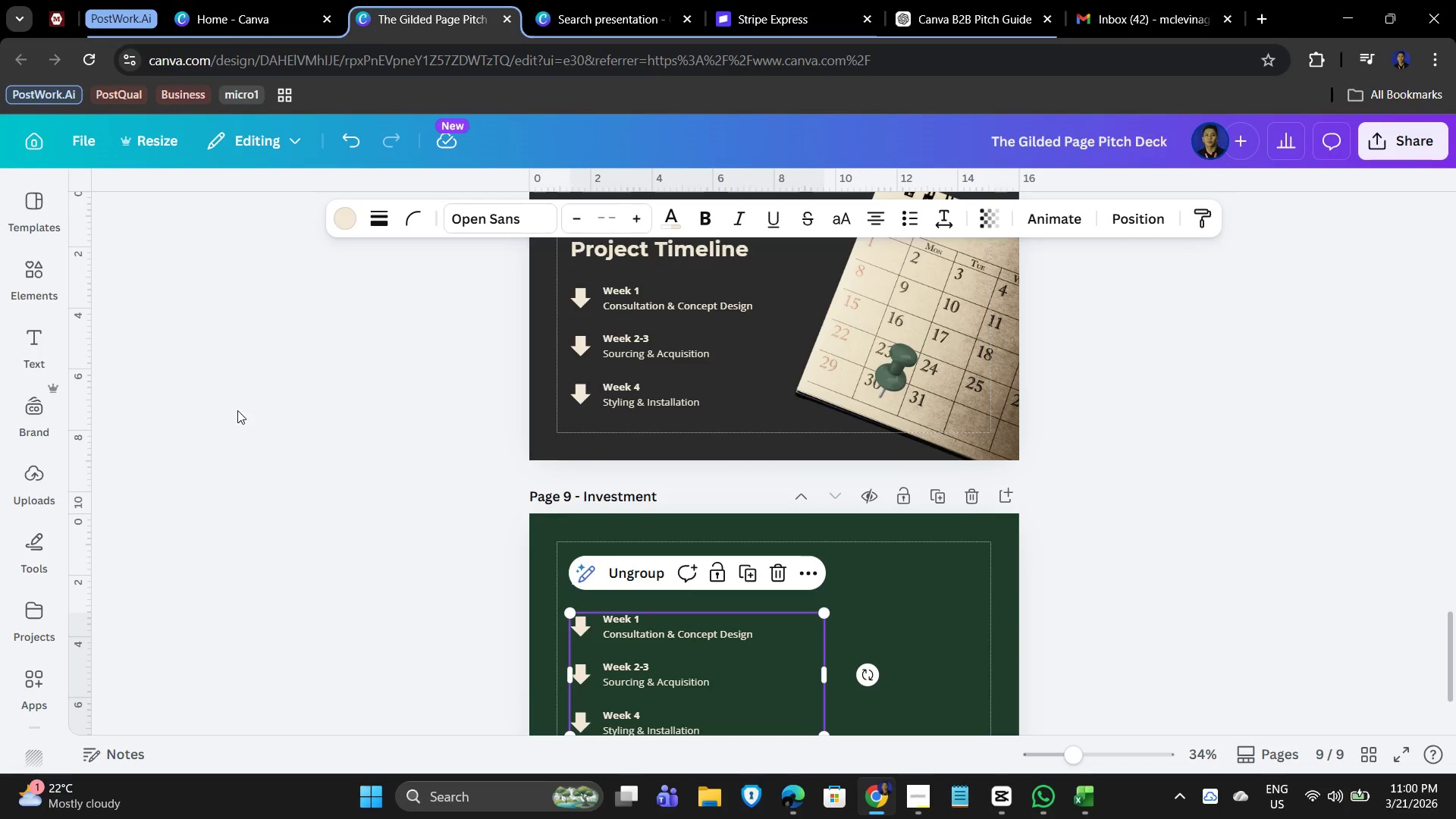 
scroll: coordinate [290, 450], scroll_direction: down, amount: 2.0
 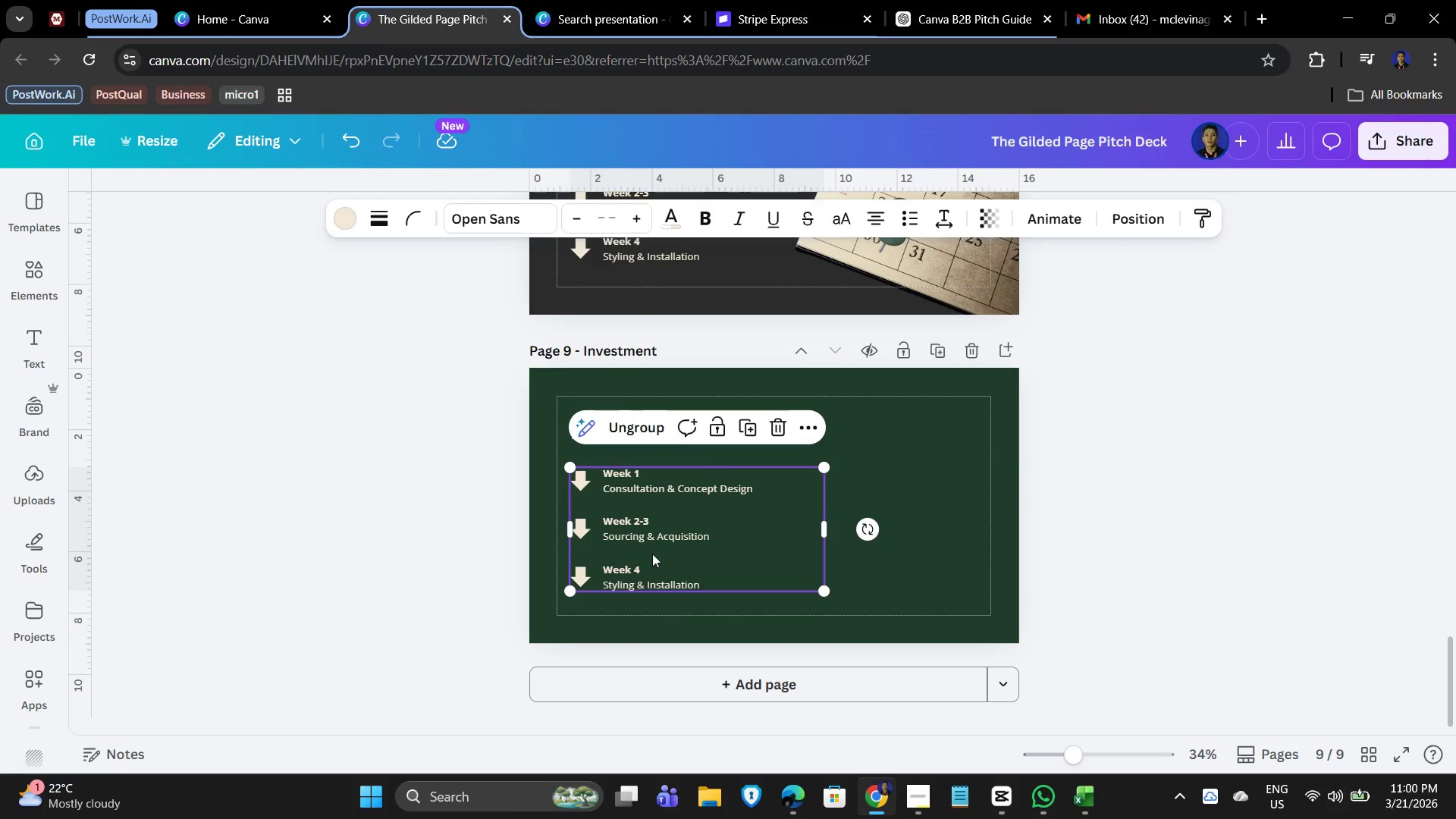 
left_click_drag(start_coordinate=[662, 536], to_coordinate=[882, 462])
 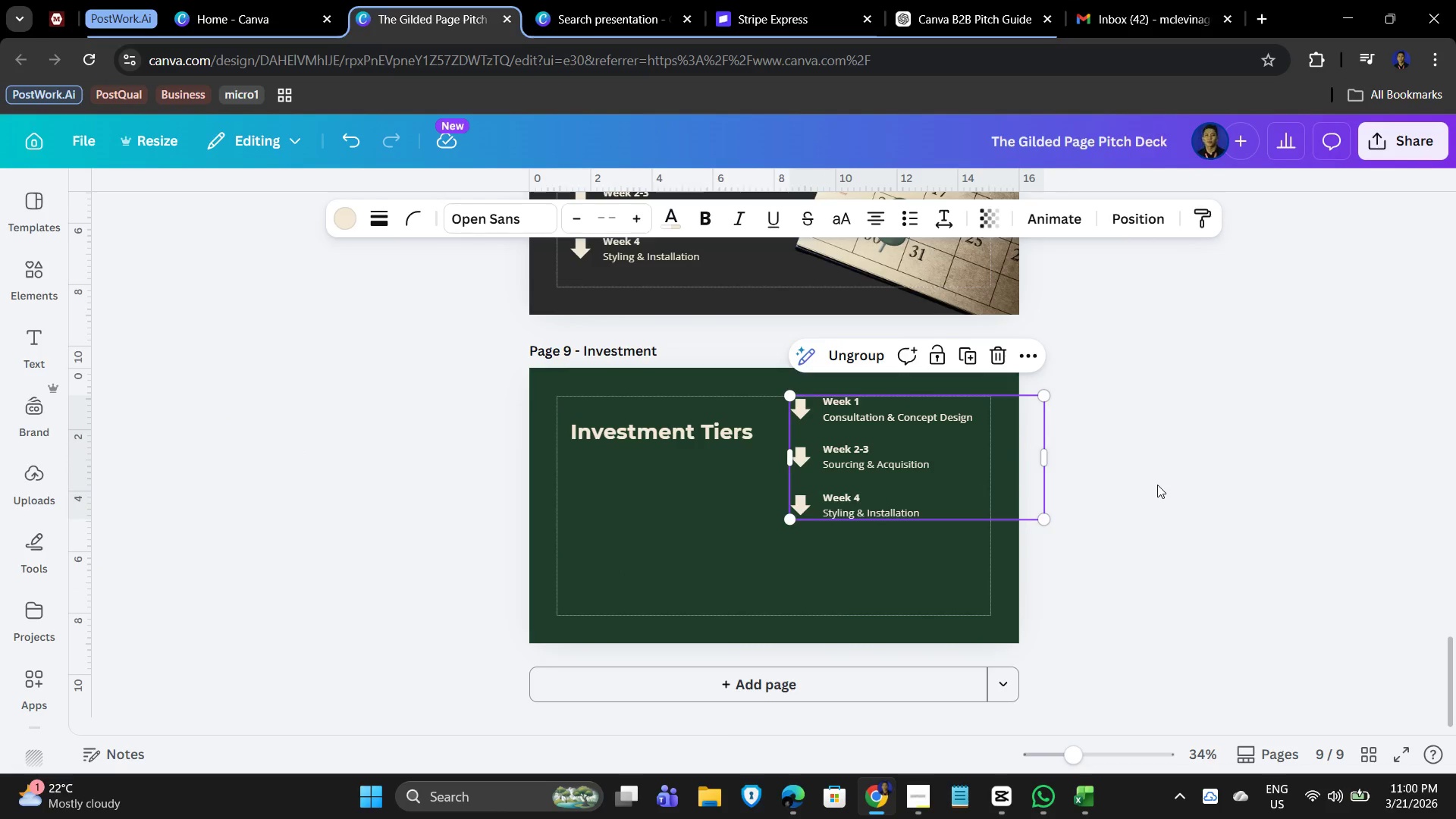 
left_click([1157, 485])
 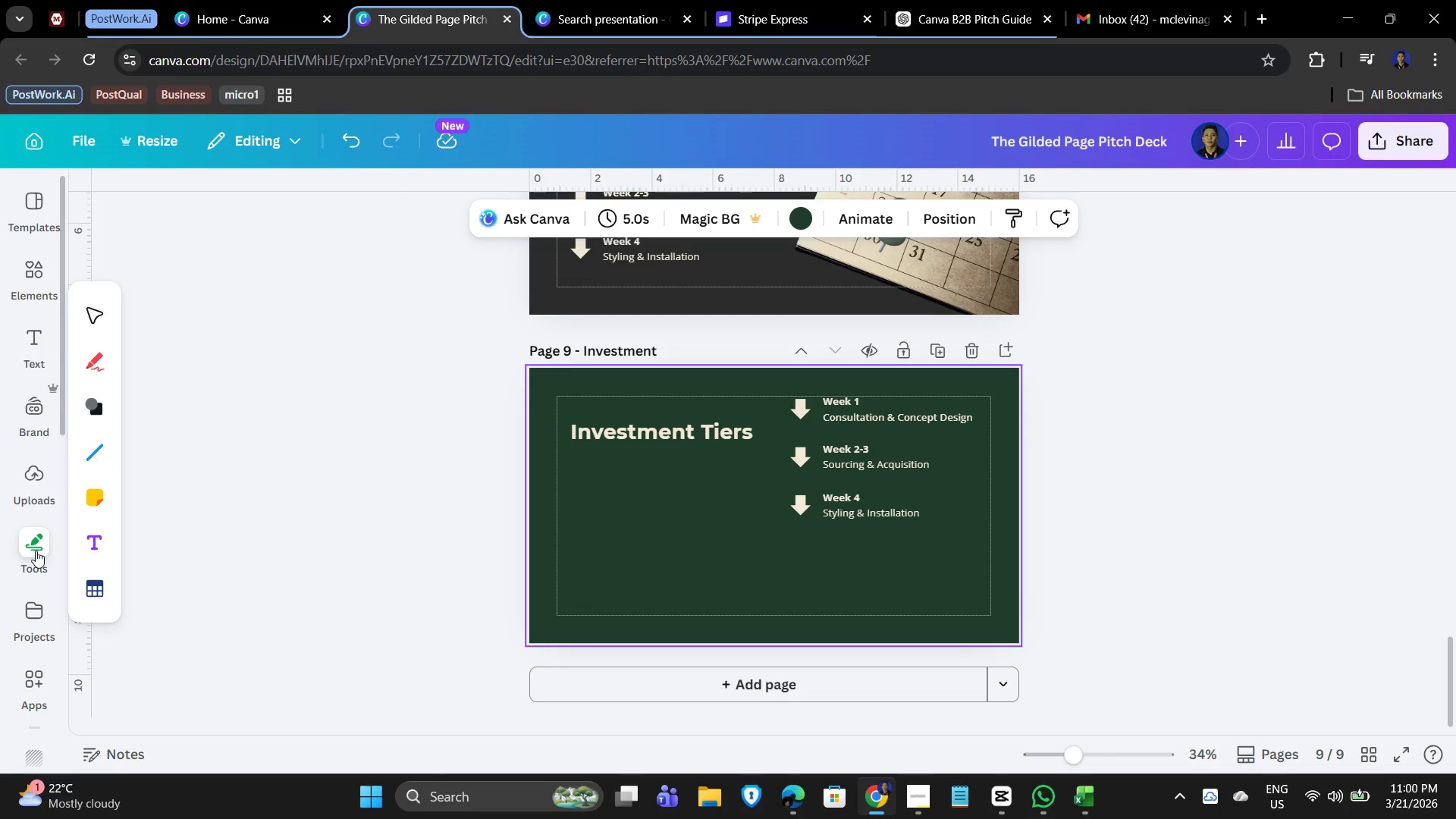 
left_click([95, 590])
 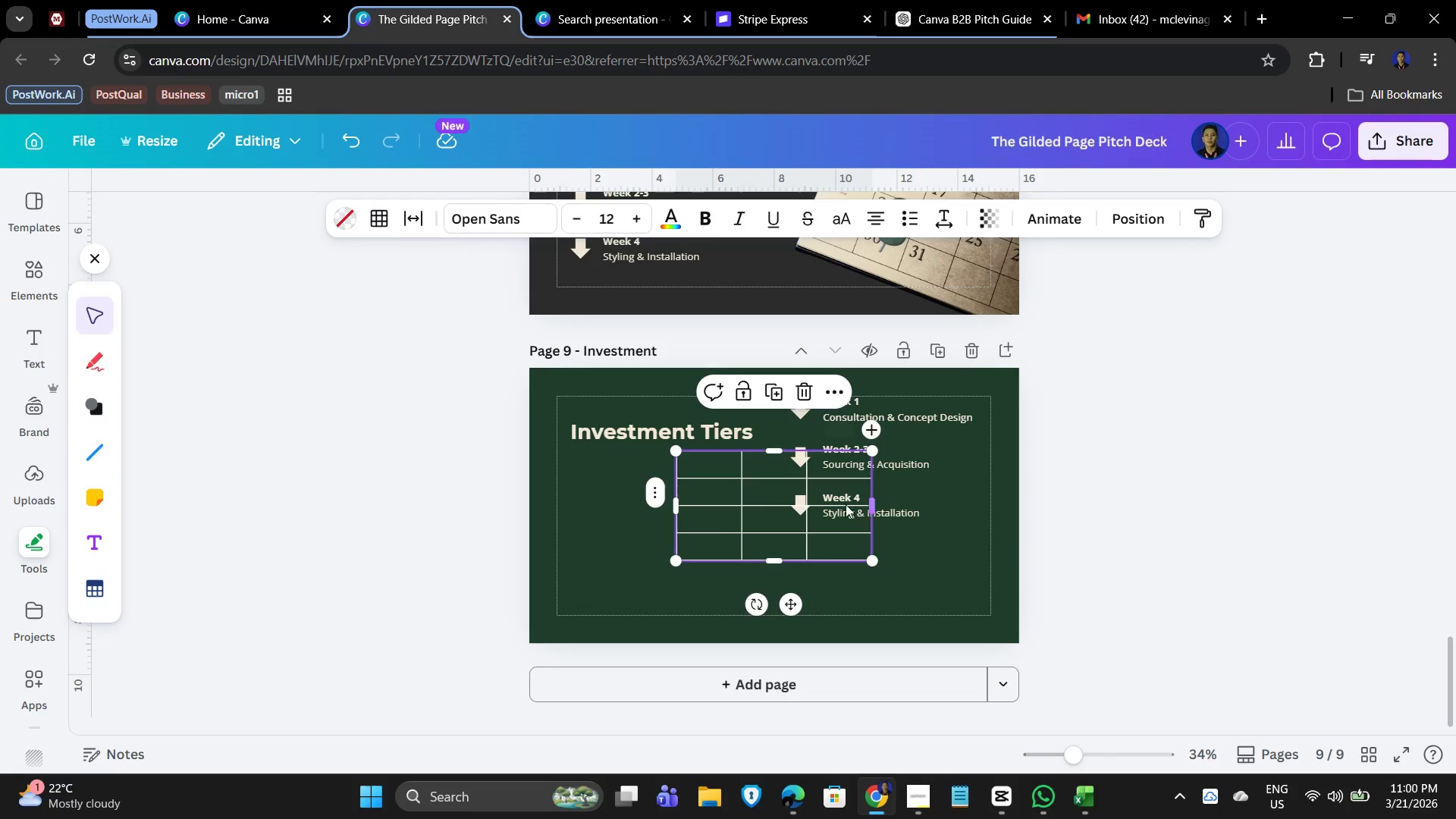 
left_click_drag(start_coordinate=[766, 492], to_coordinate=[671, 514])
 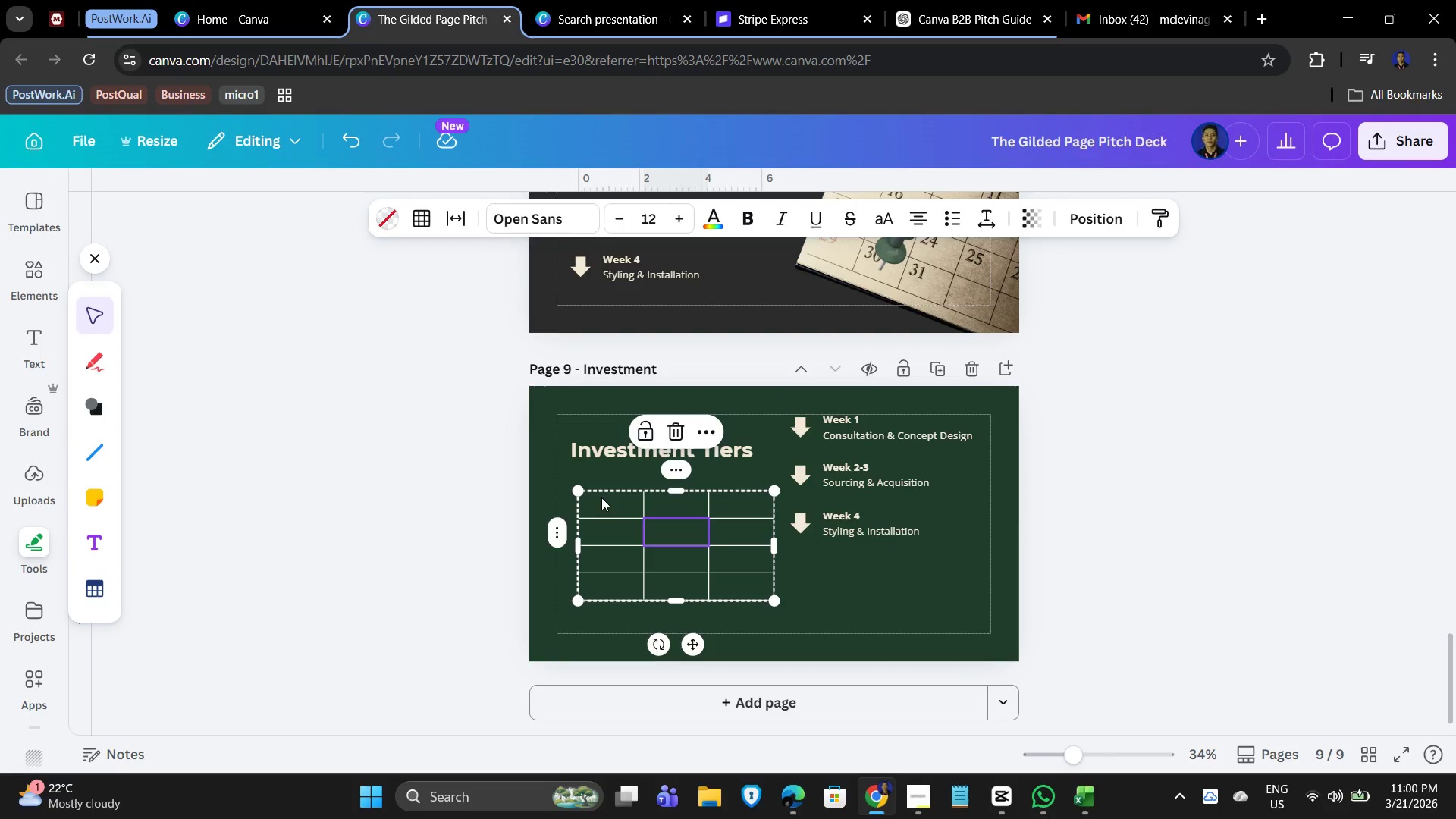 
left_click([601, 497])
 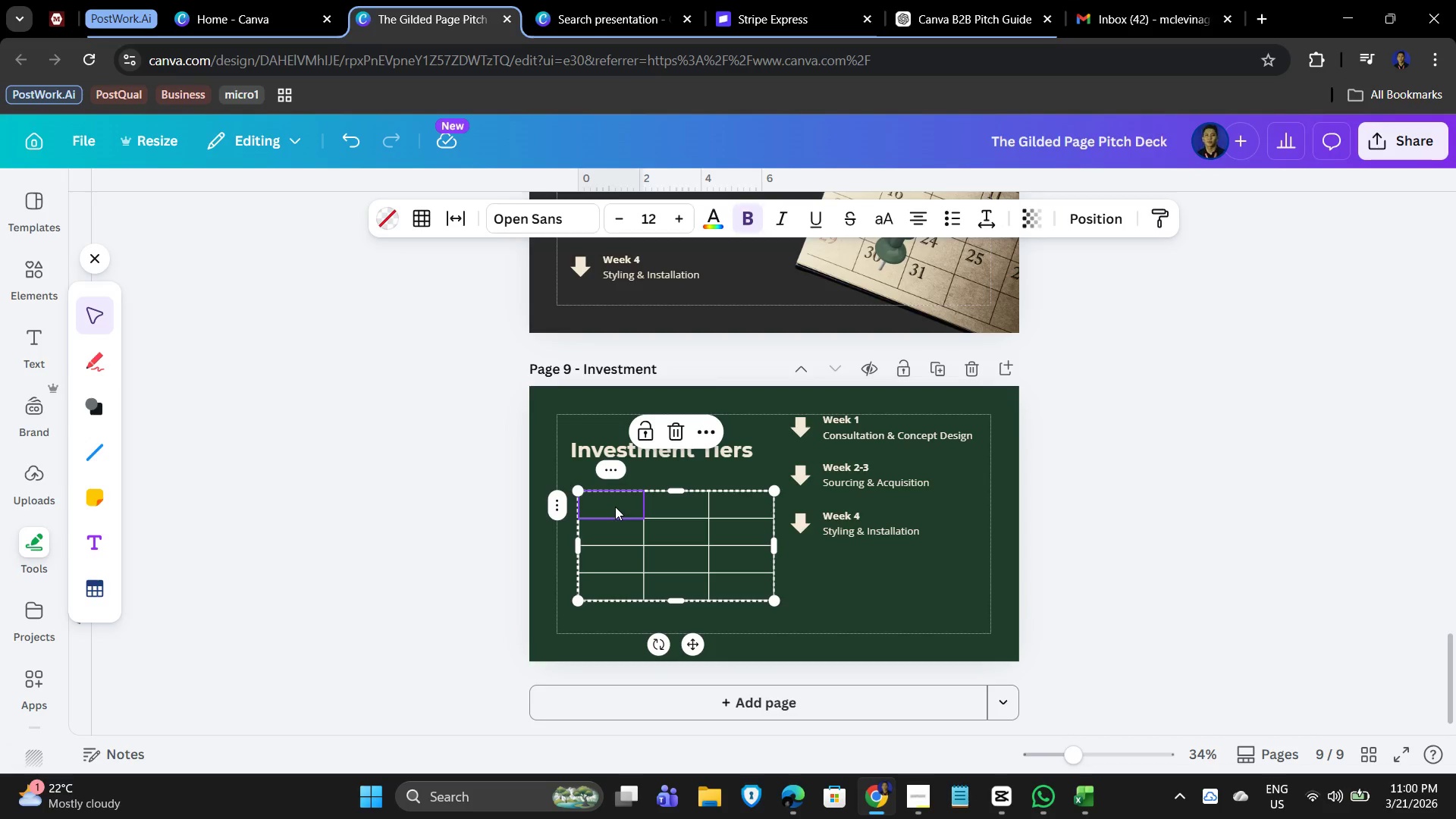 
wait(6.12)
 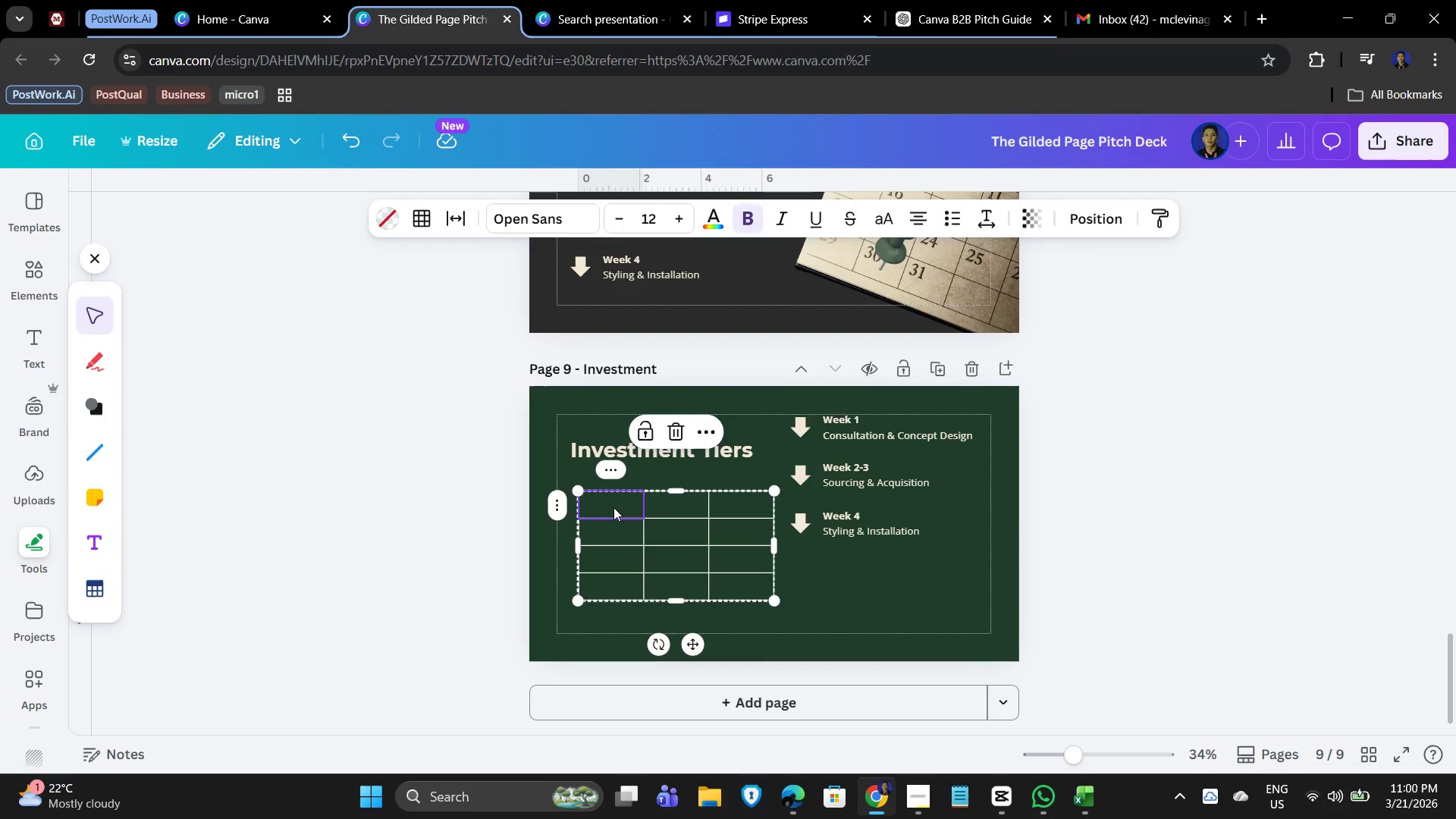 
left_click([592, 531])
 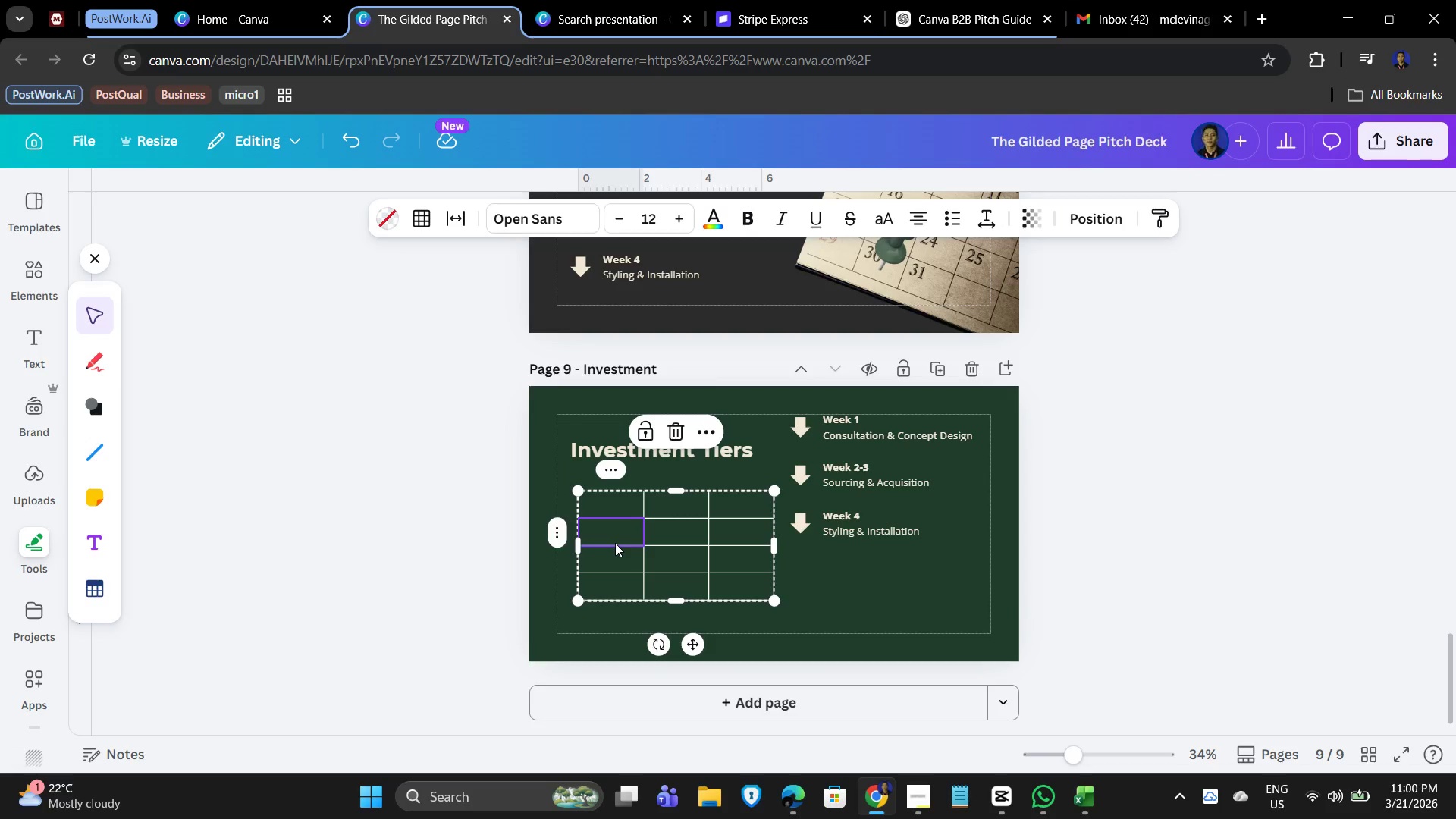 
left_click([614, 566])
 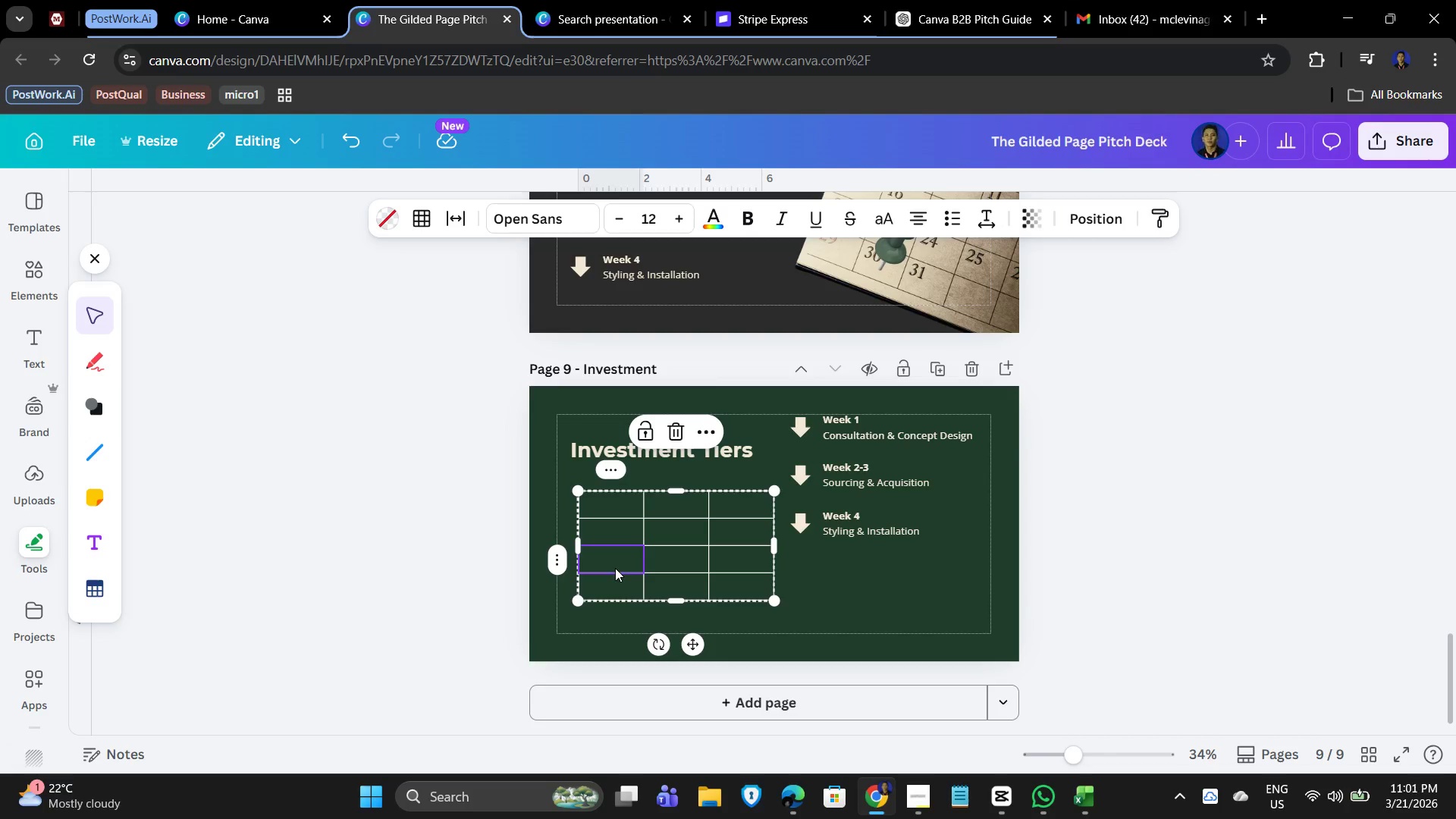 
wait(7.28)
 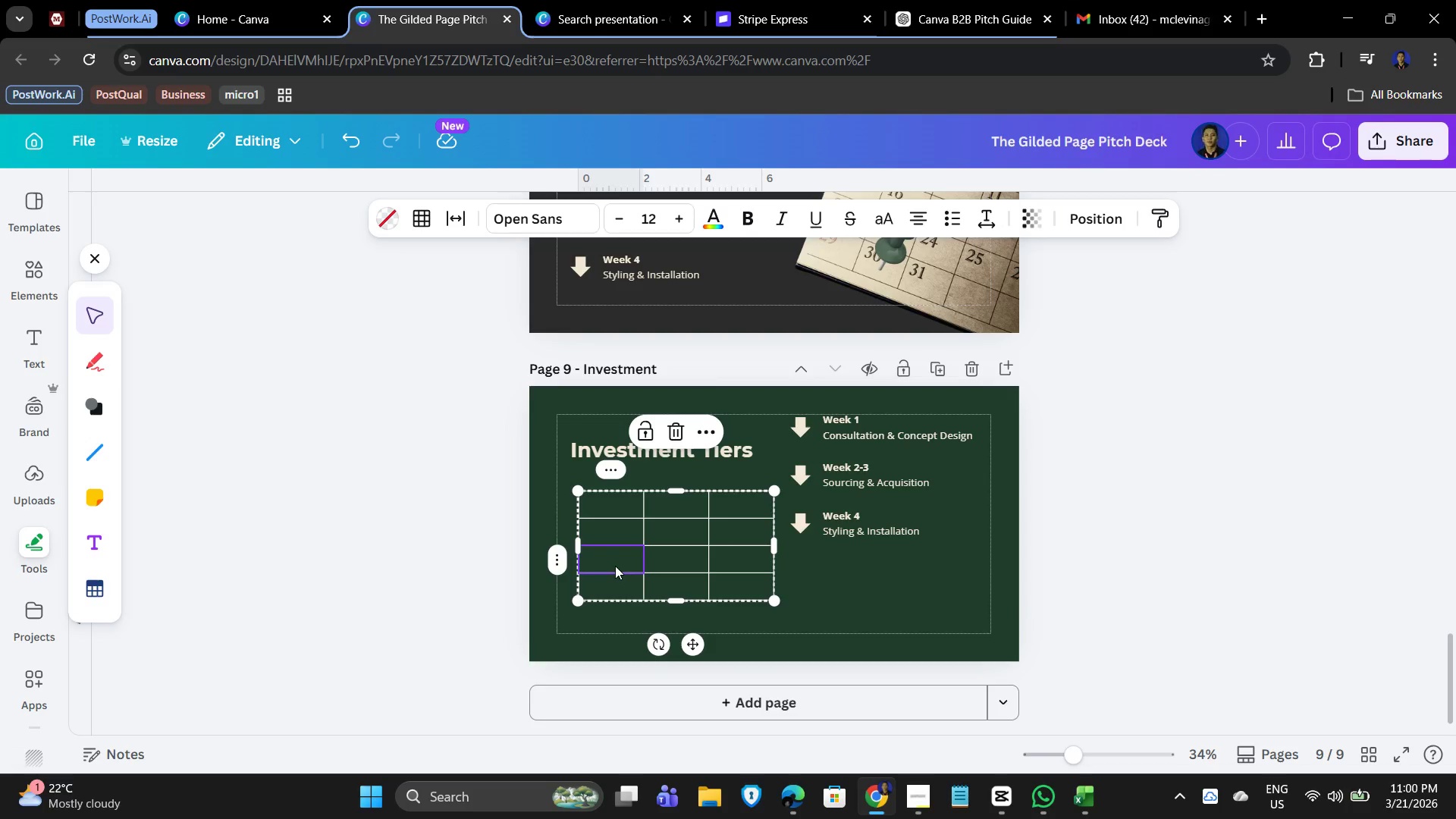 
left_click([605, 510])
 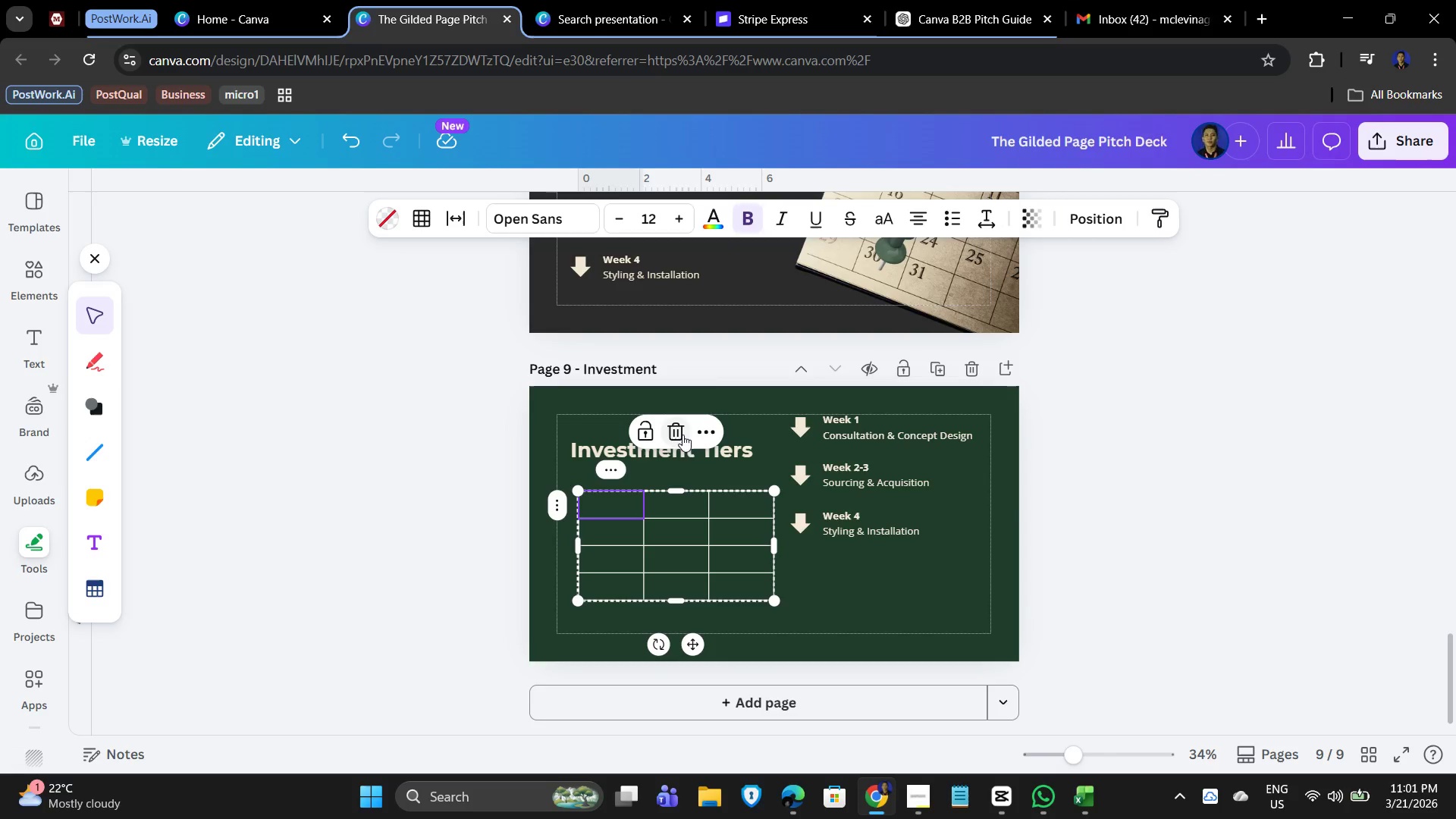 
left_click([678, 544])
 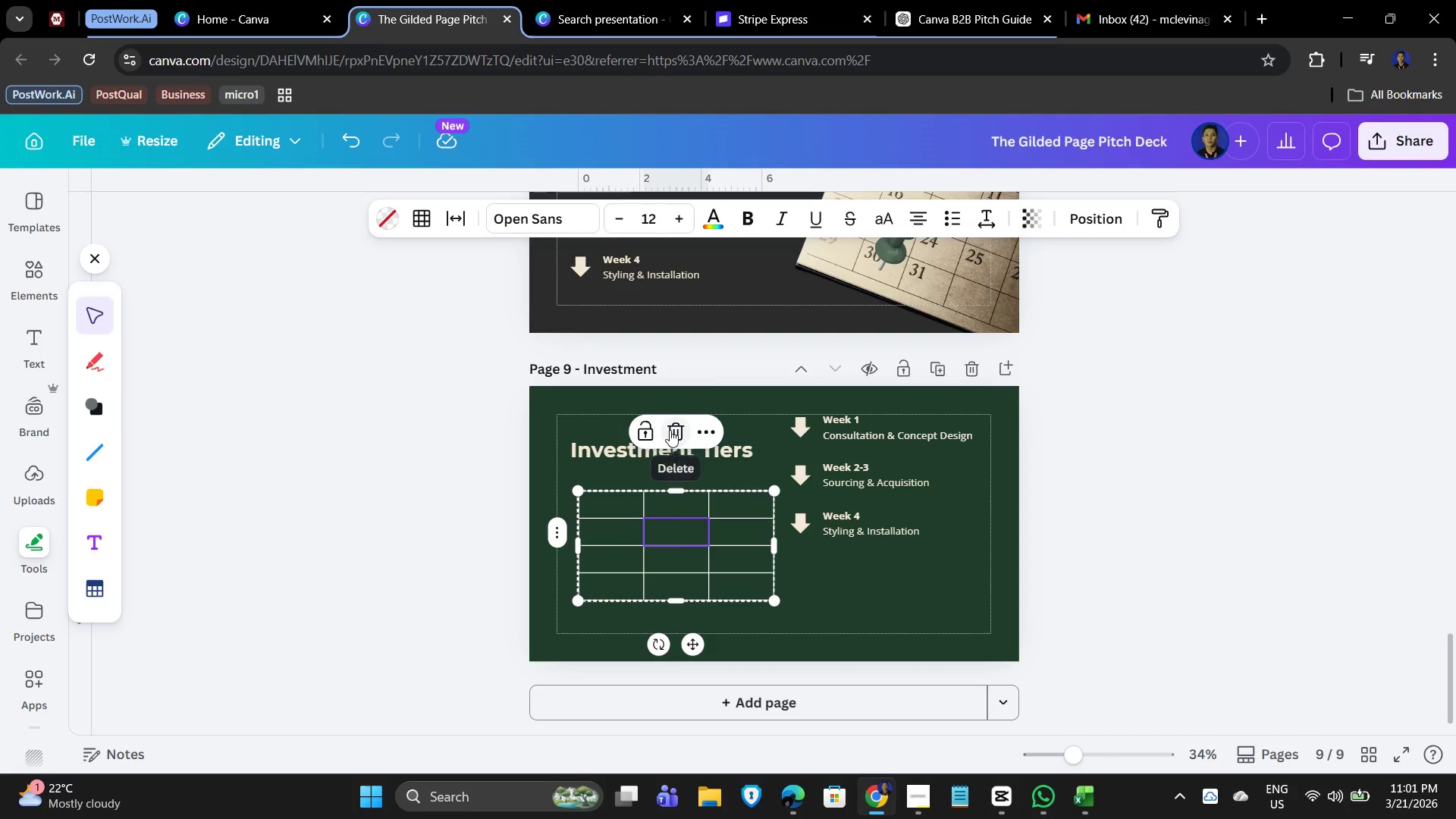 
left_click([670, 430])
 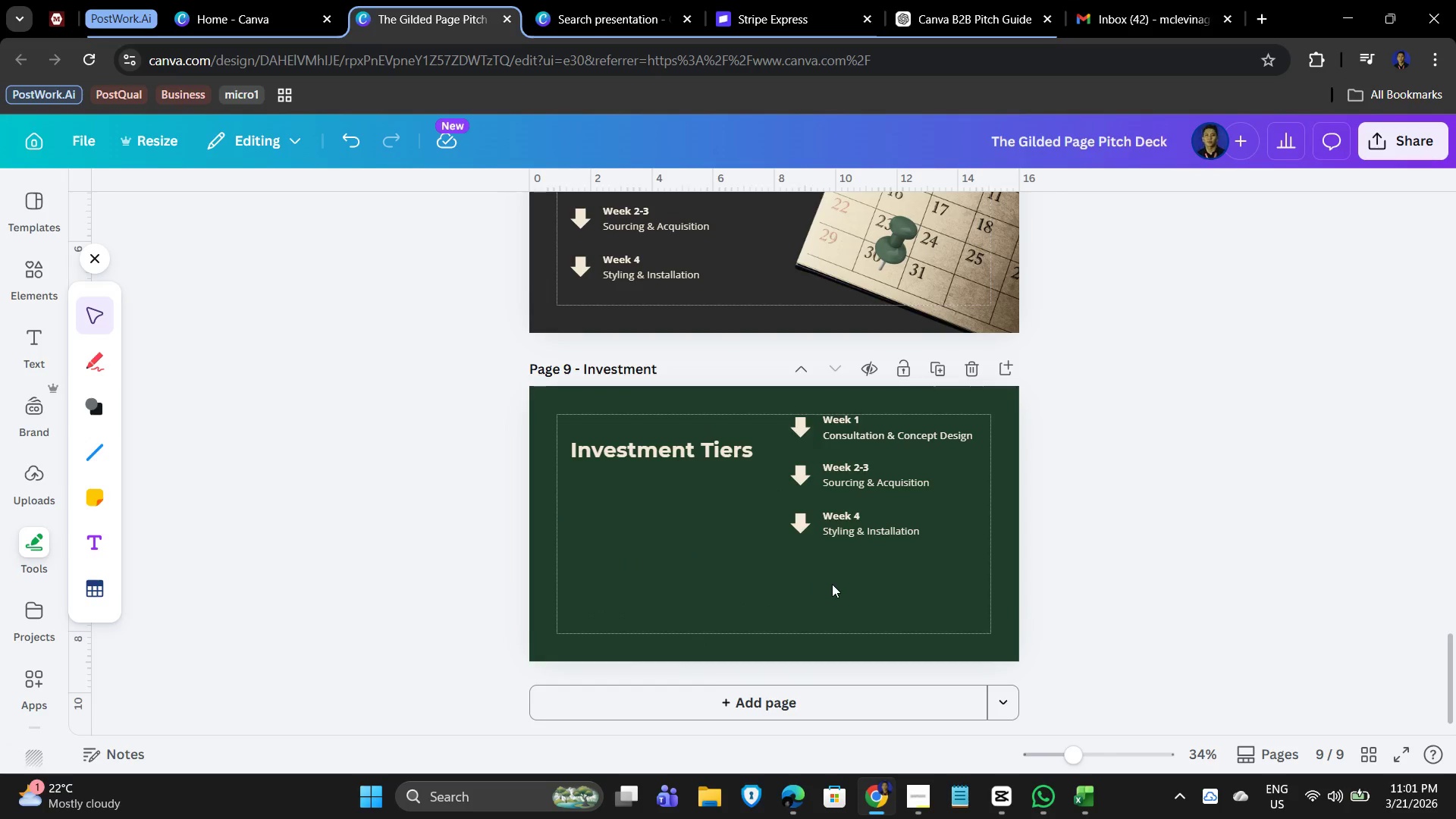 
left_click_drag(start_coordinate=[877, 432], to_coordinate=[716, 505])
 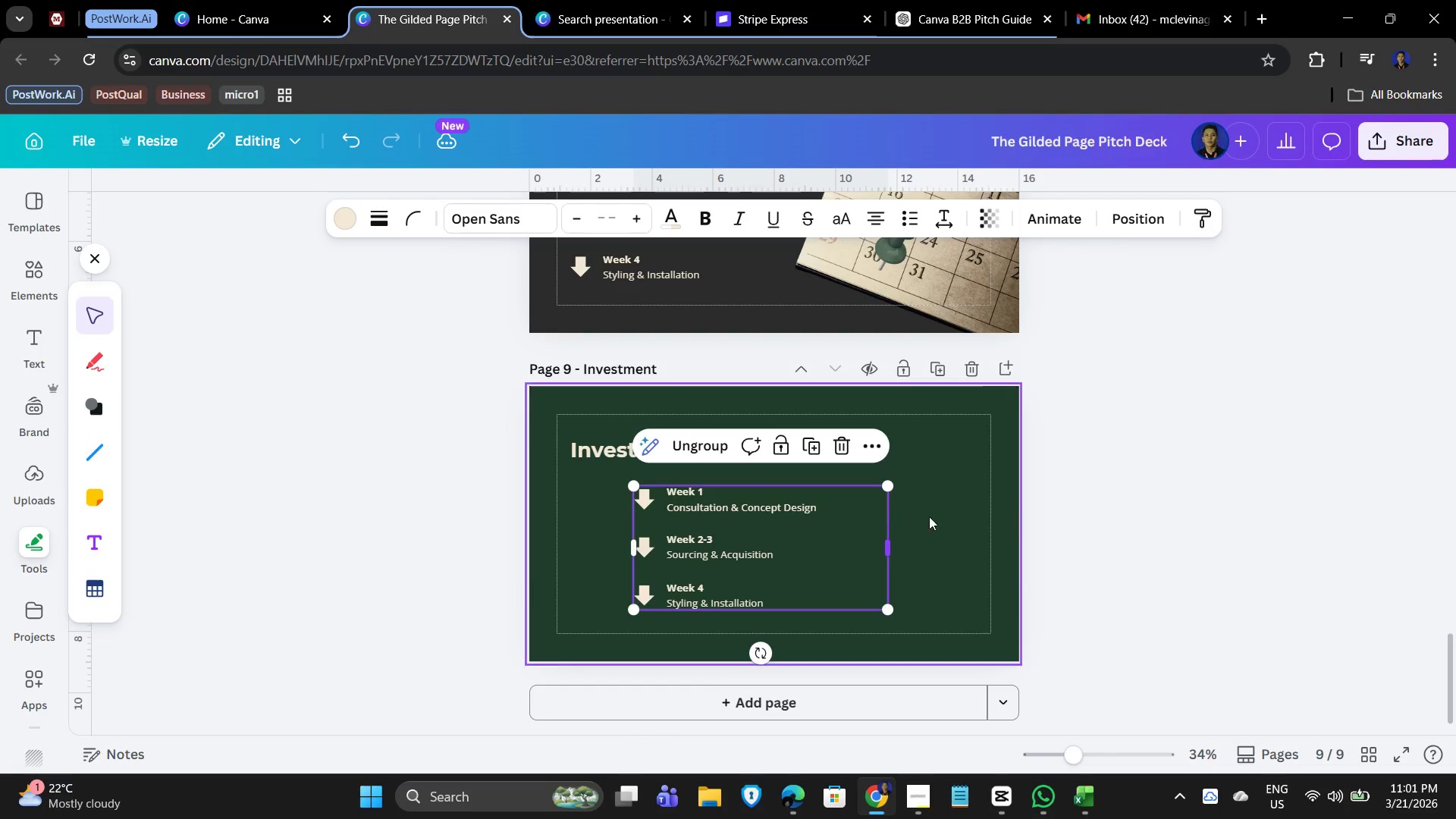 
left_click([936, 516])
 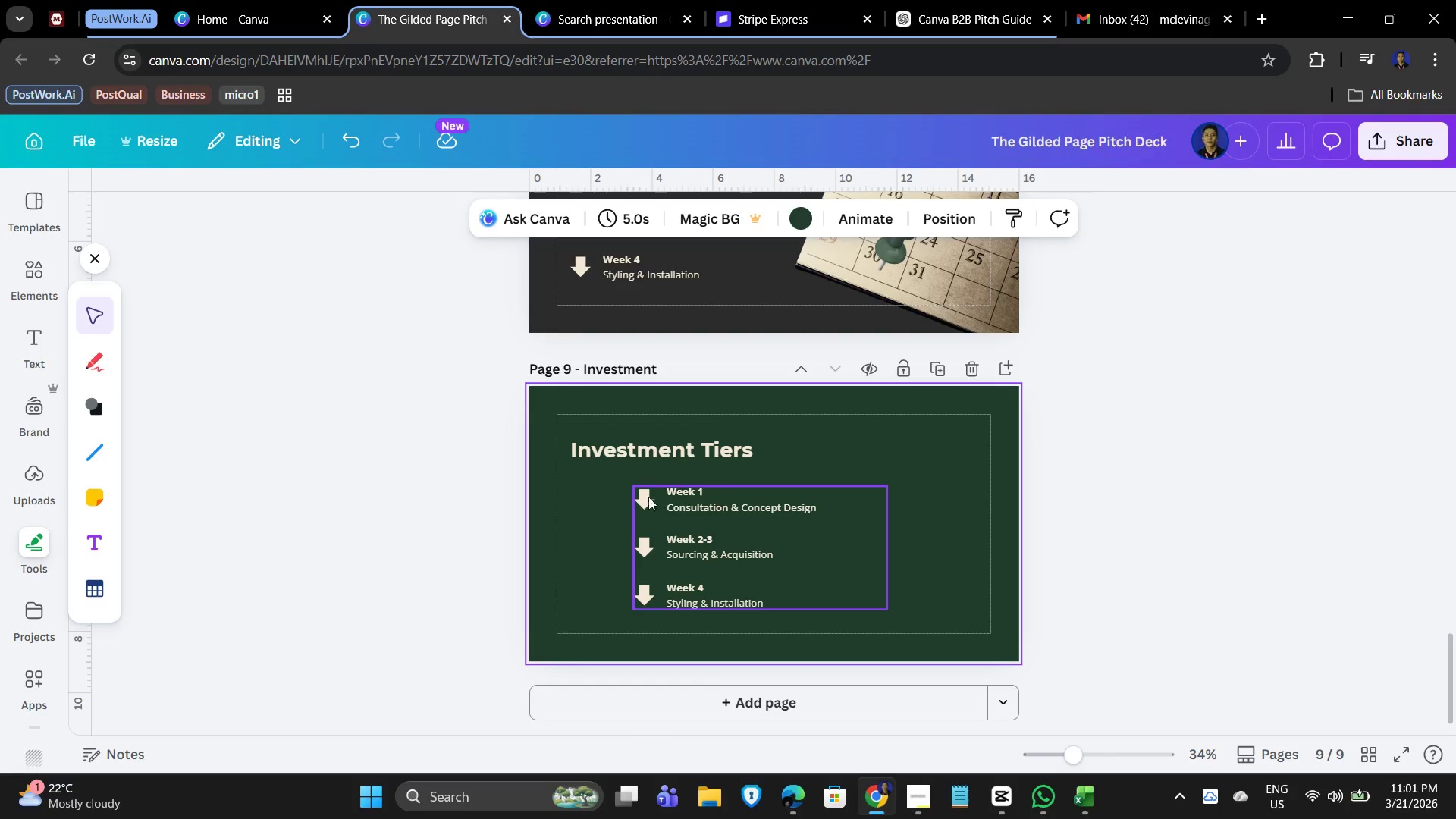 
left_click([637, 497])
 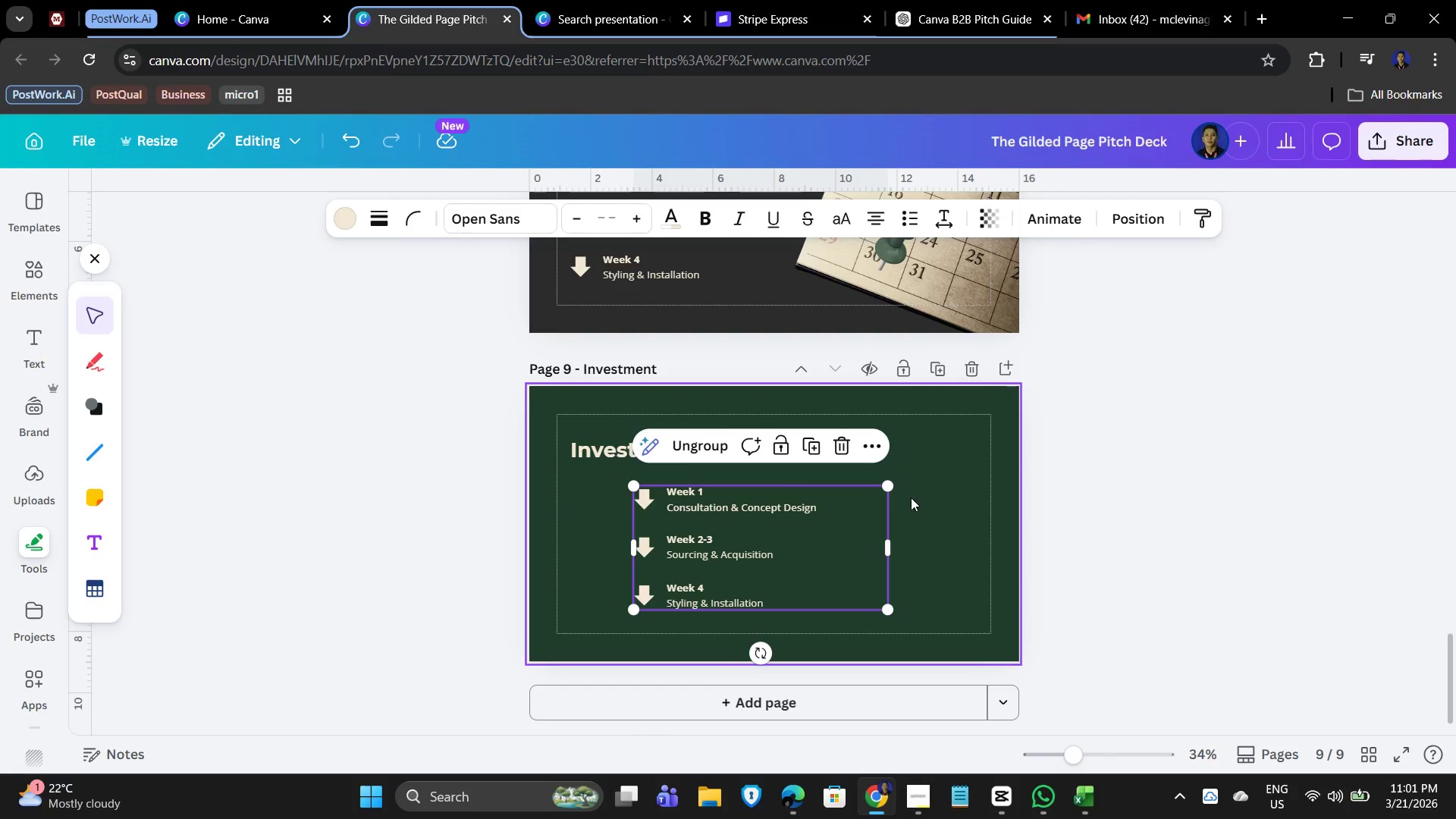 
double_click([706, 522])
 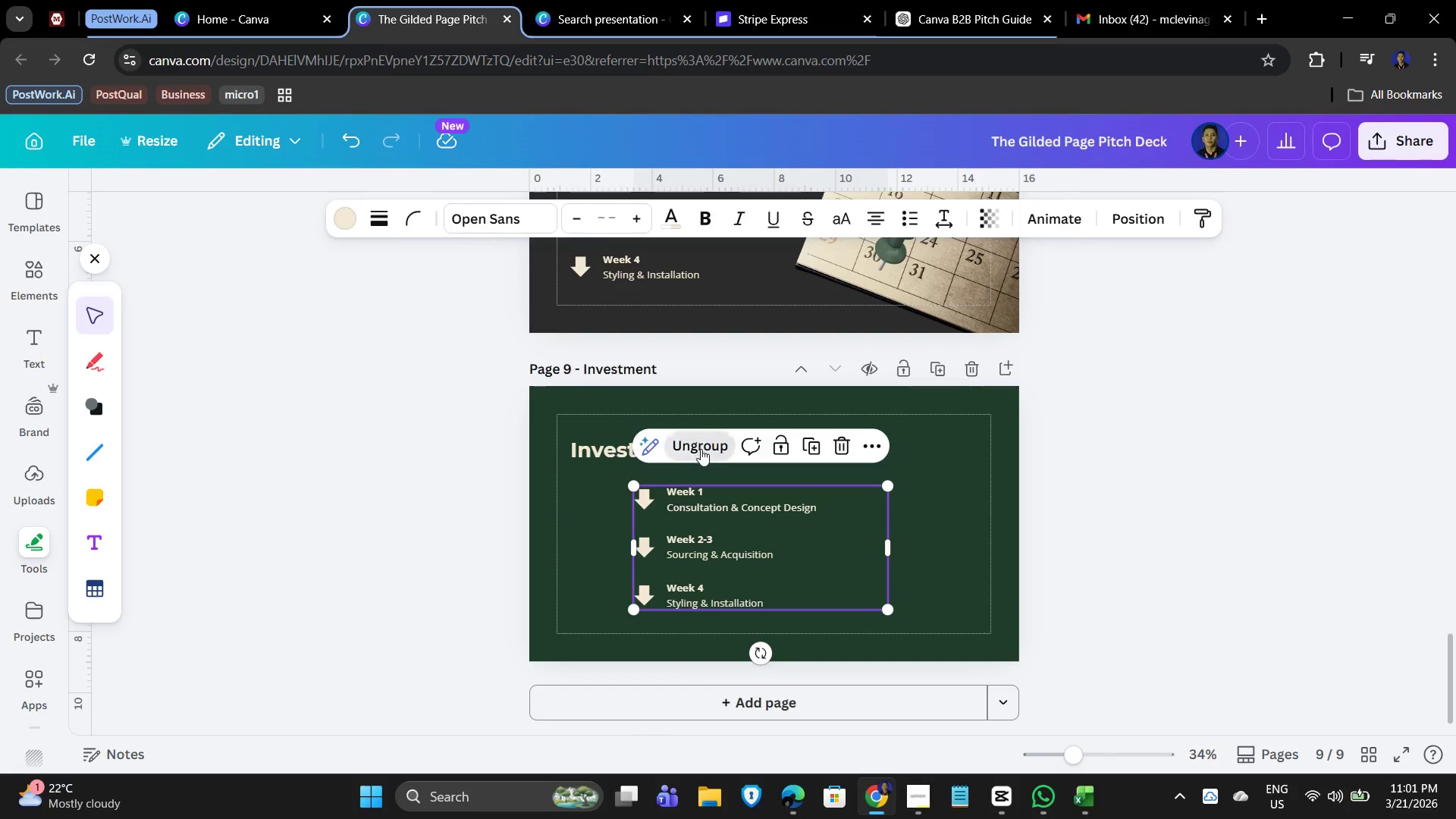 
double_click([900, 510])
 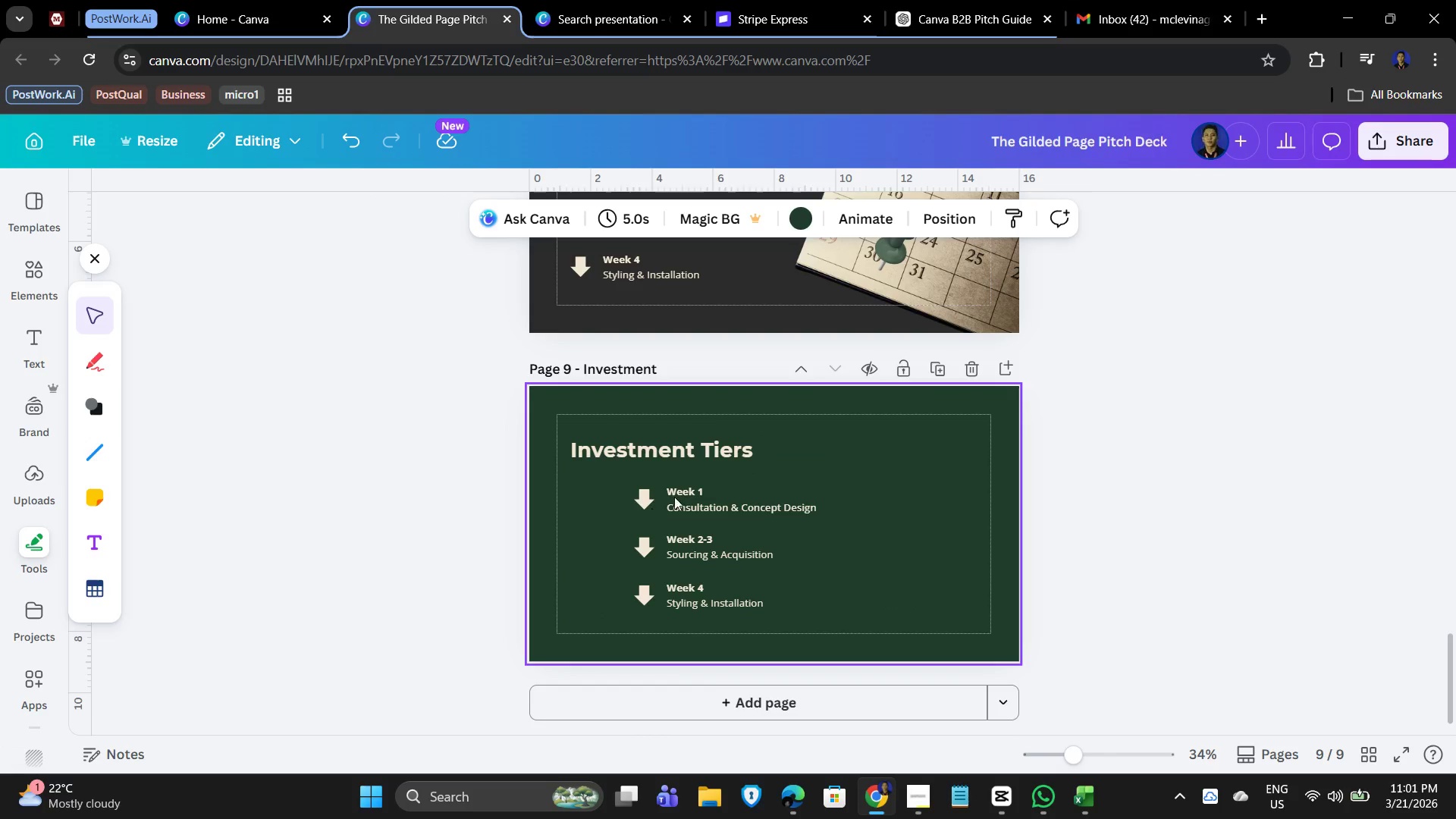 
left_click([688, 493])
 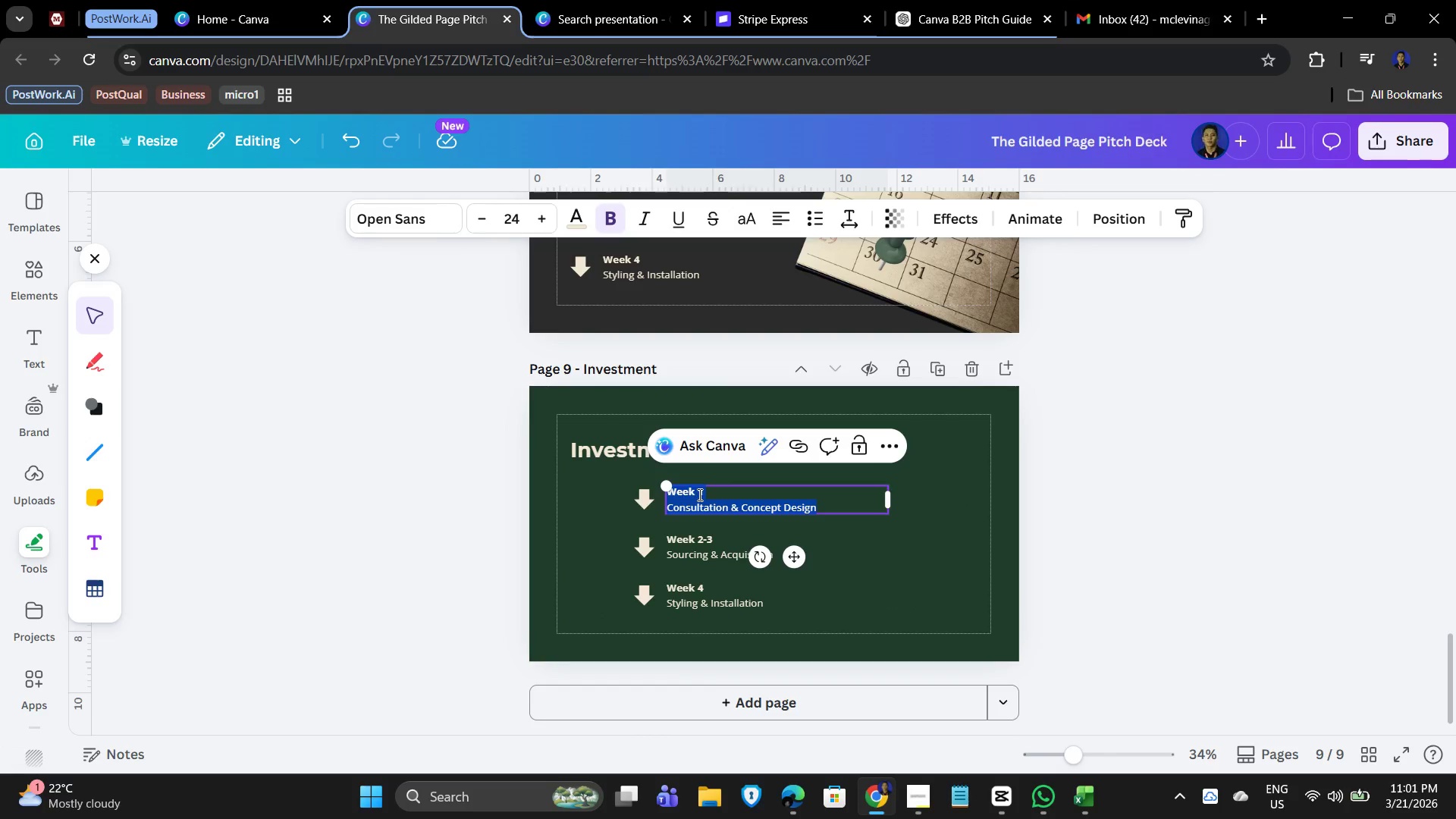 
left_click([699, 494])
 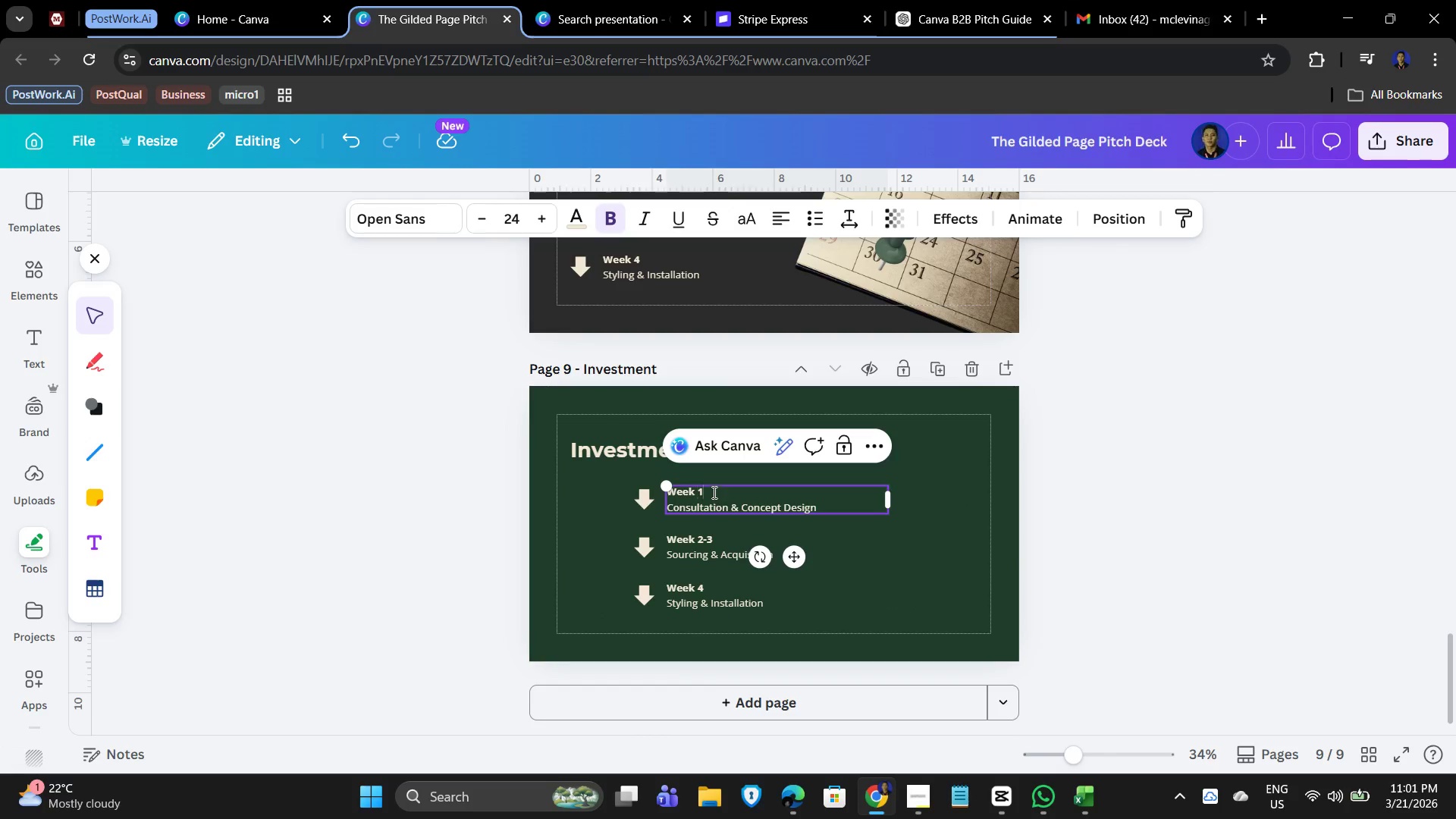 
left_click_drag(start_coordinate=[714, 493], to_coordinate=[667, 492])
 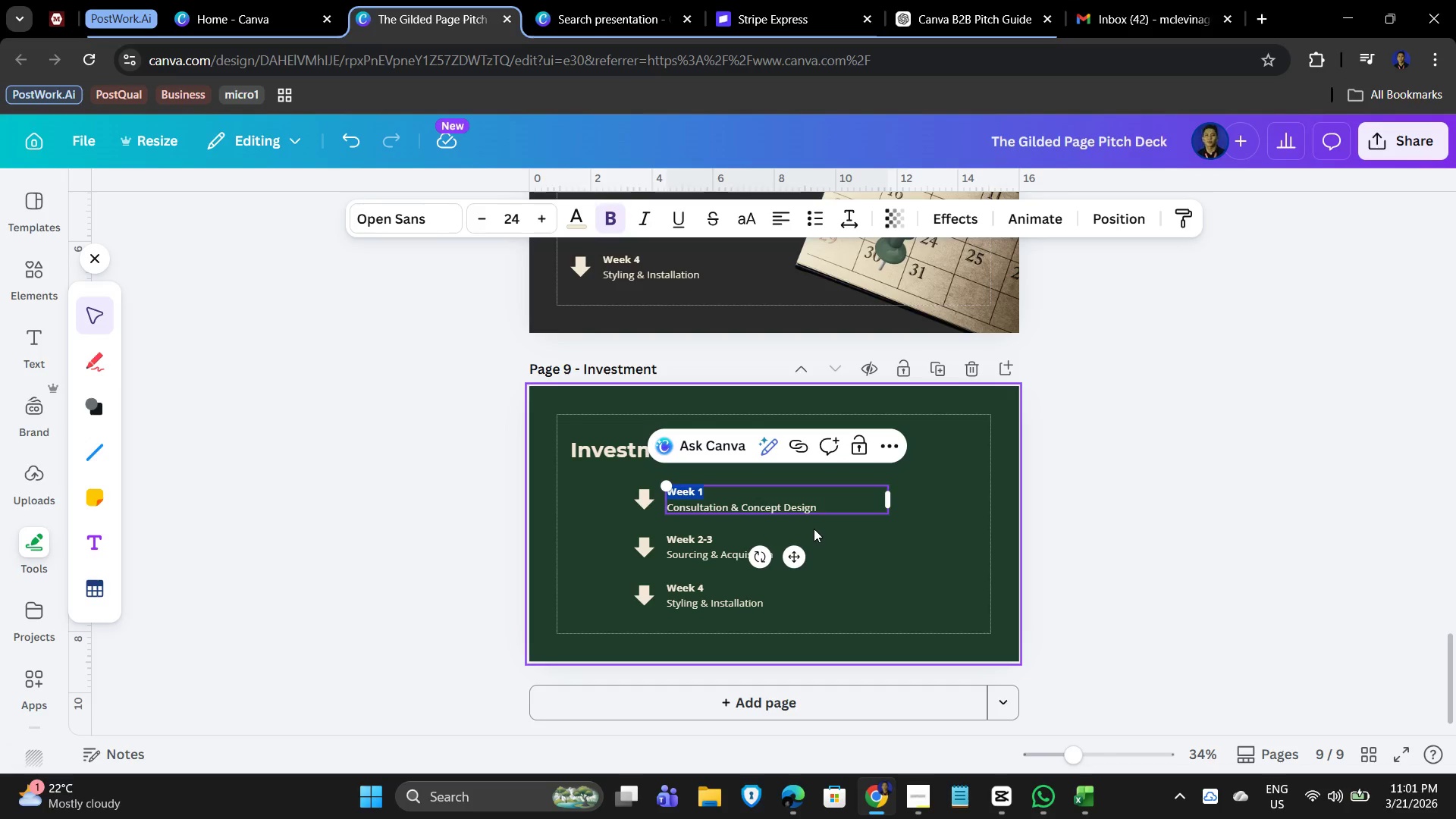 
type(Stater)
key(Backspace)
key(Backspace)
key(Backspace)
type(rter Collection)
 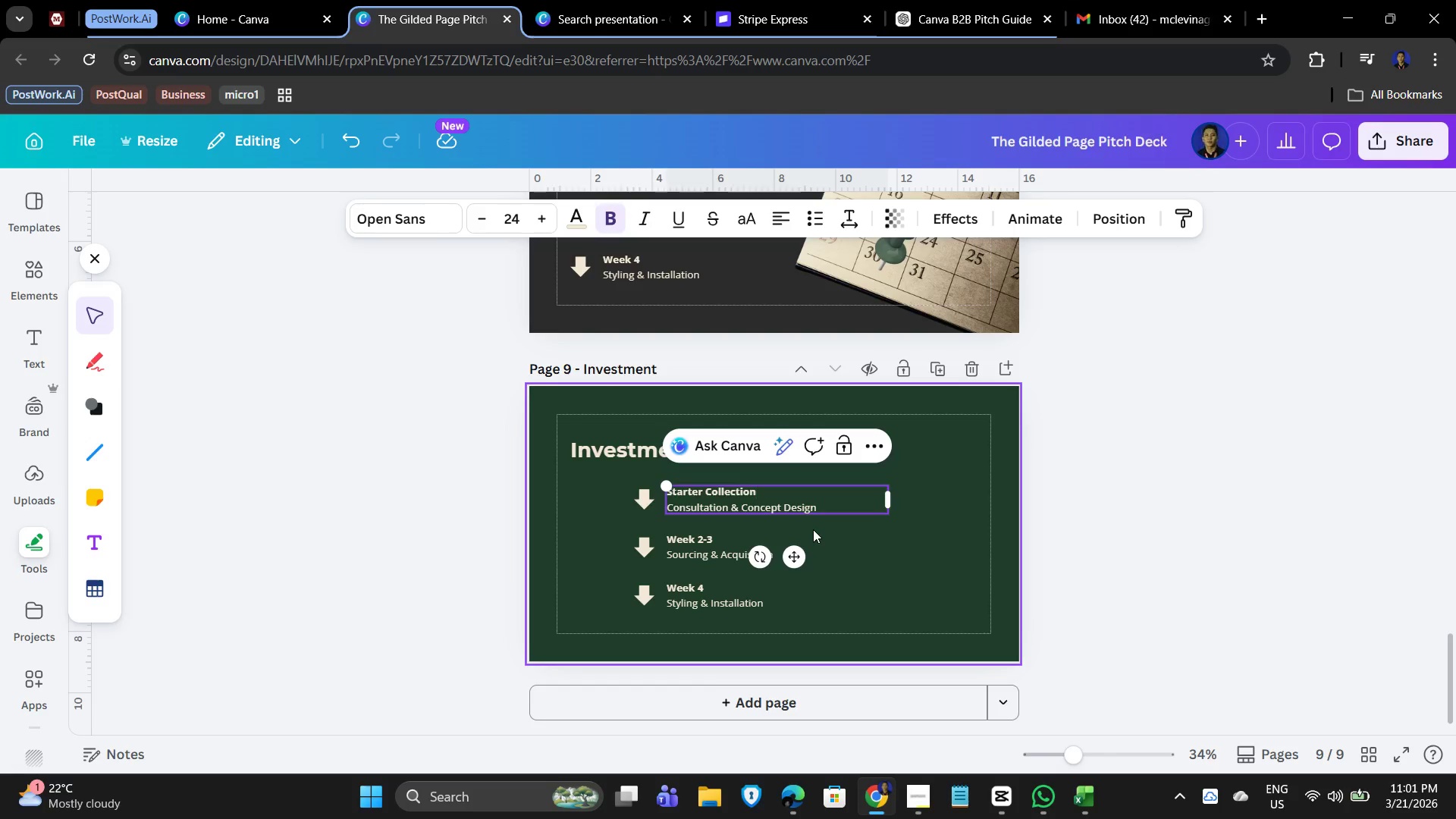 
wait(7.27)
 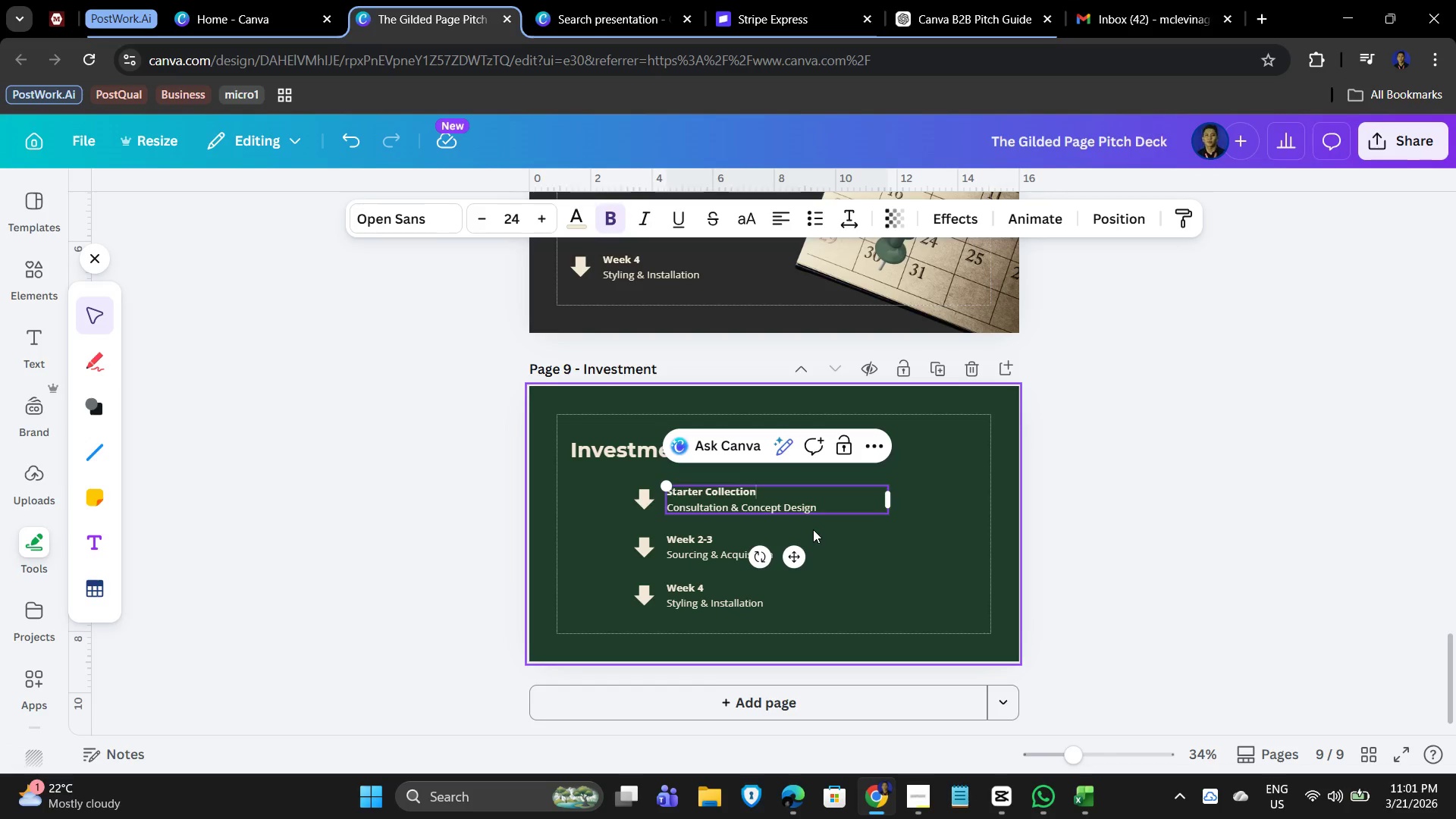 
left_click([908, 542])
 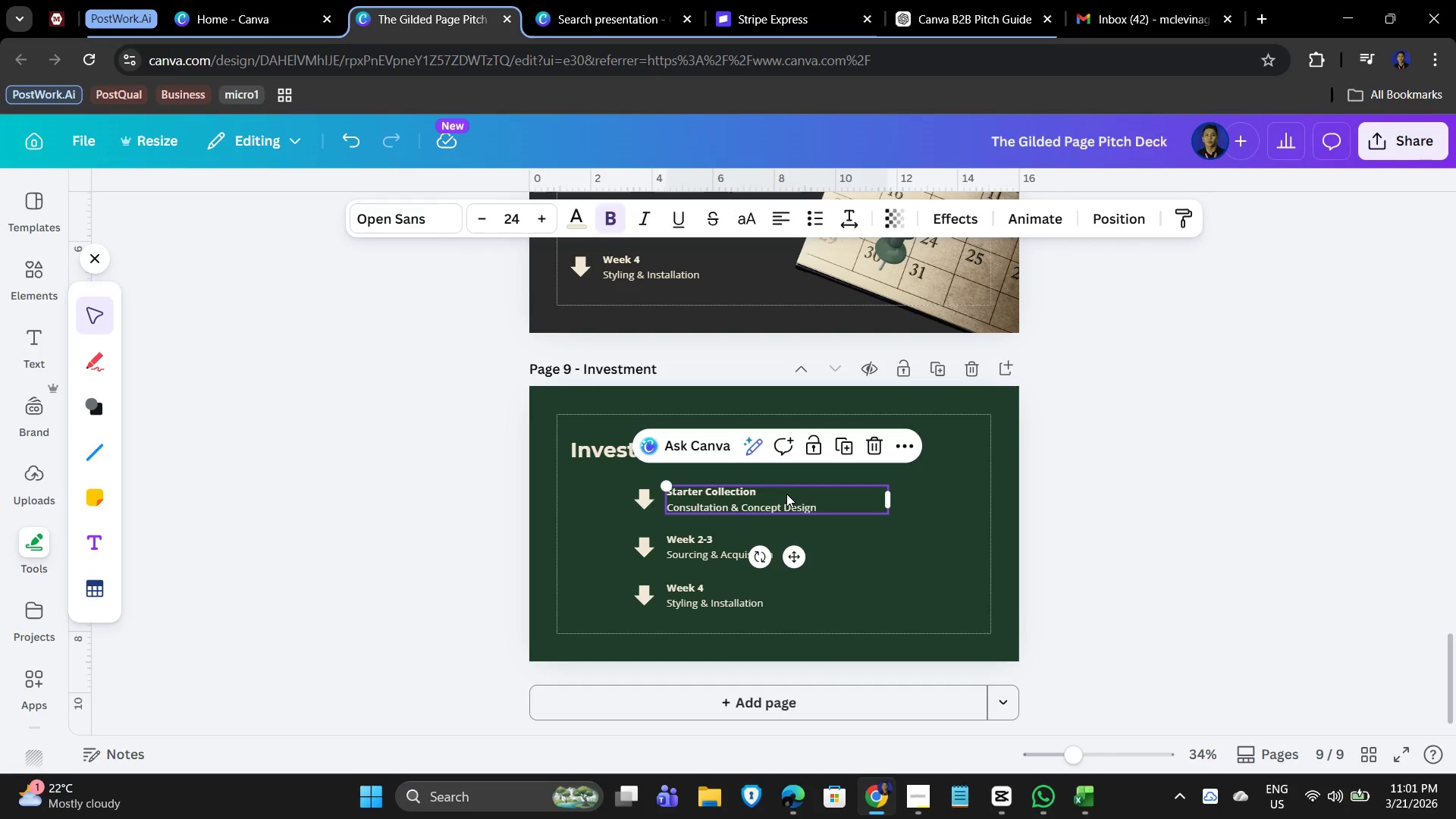 
double_click([786, 494])
 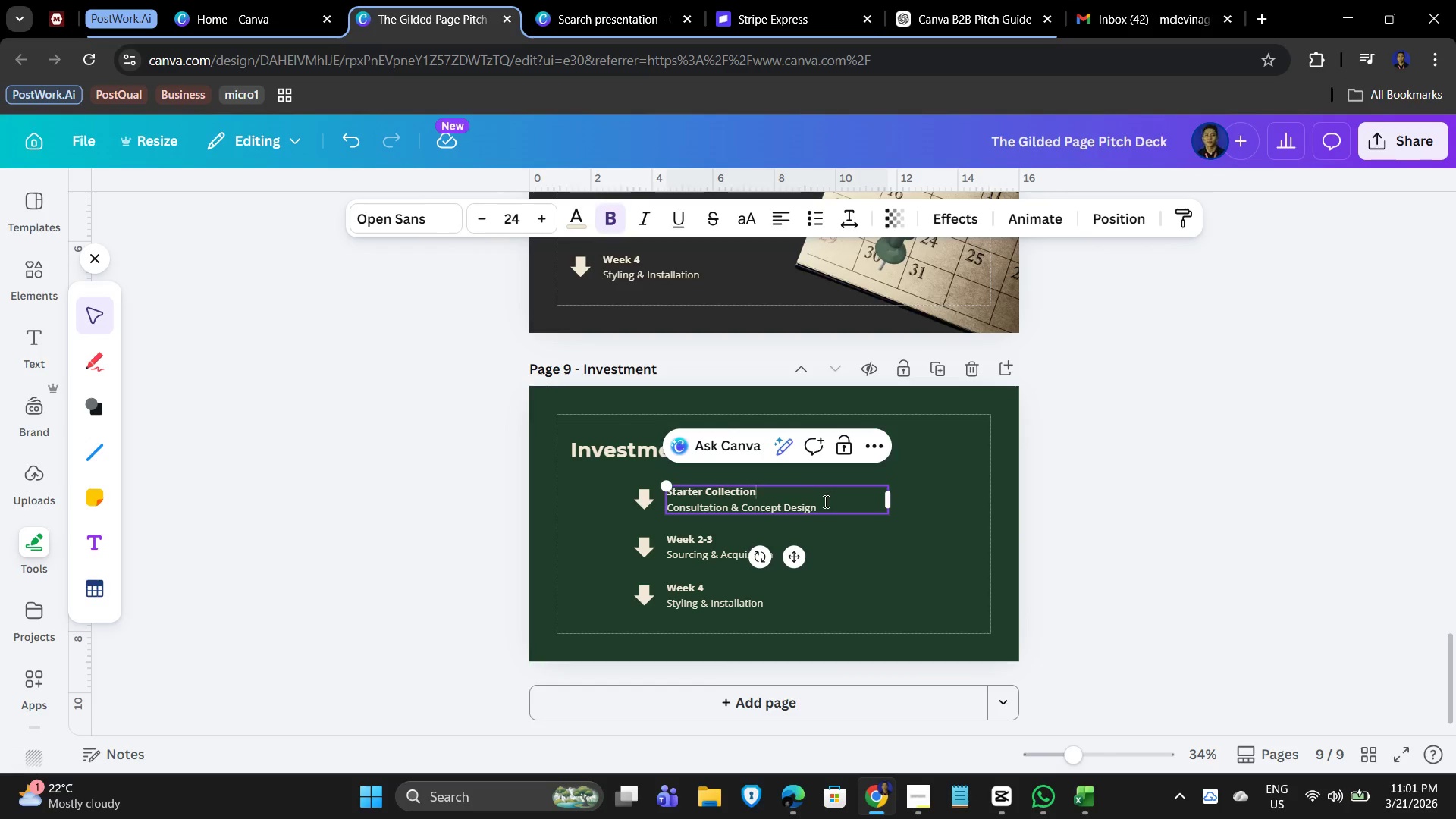 
left_click([823, 502])
 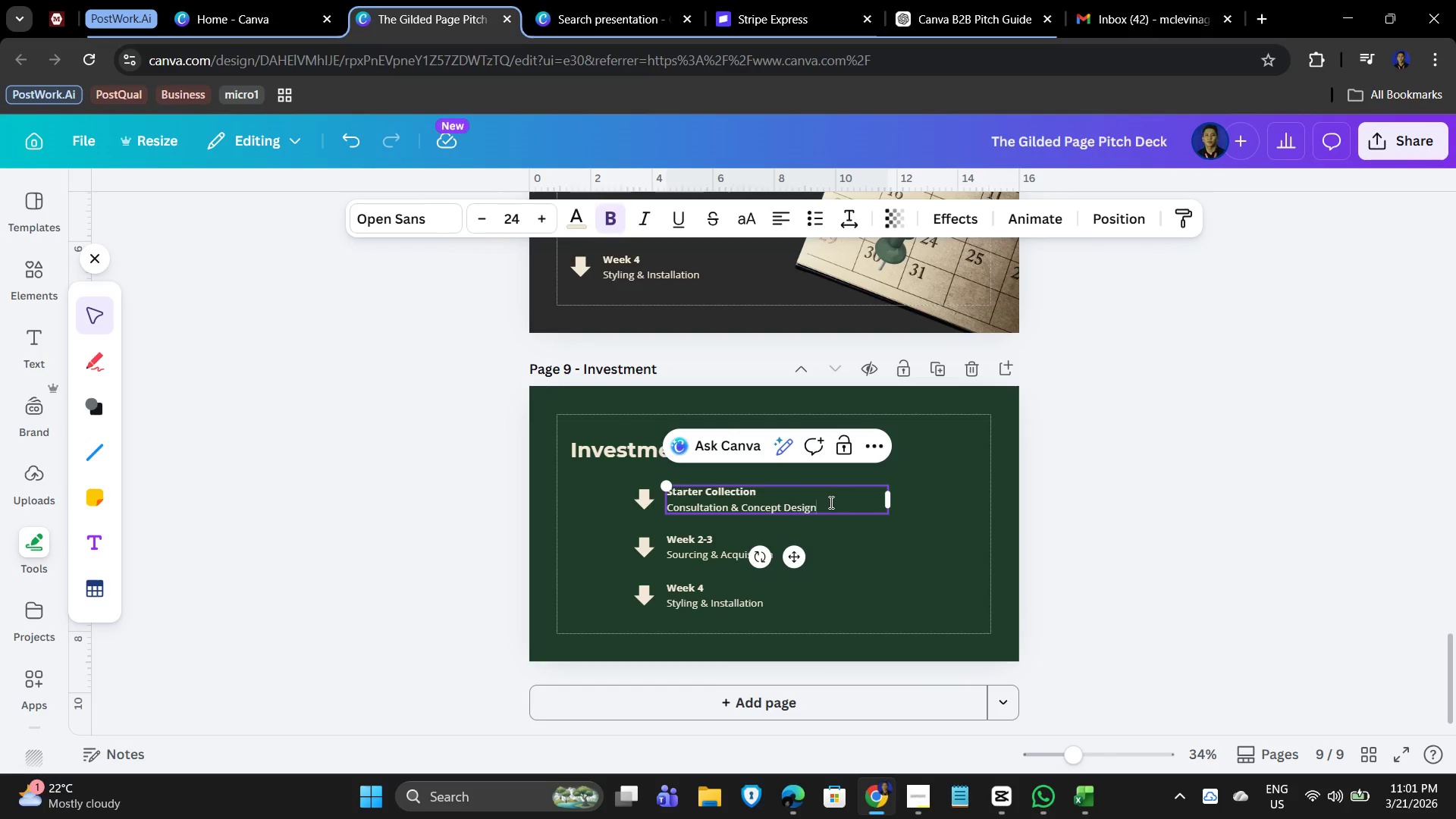 
left_click_drag(start_coordinate=[831, 502], to_coordinate=[661, 502])
 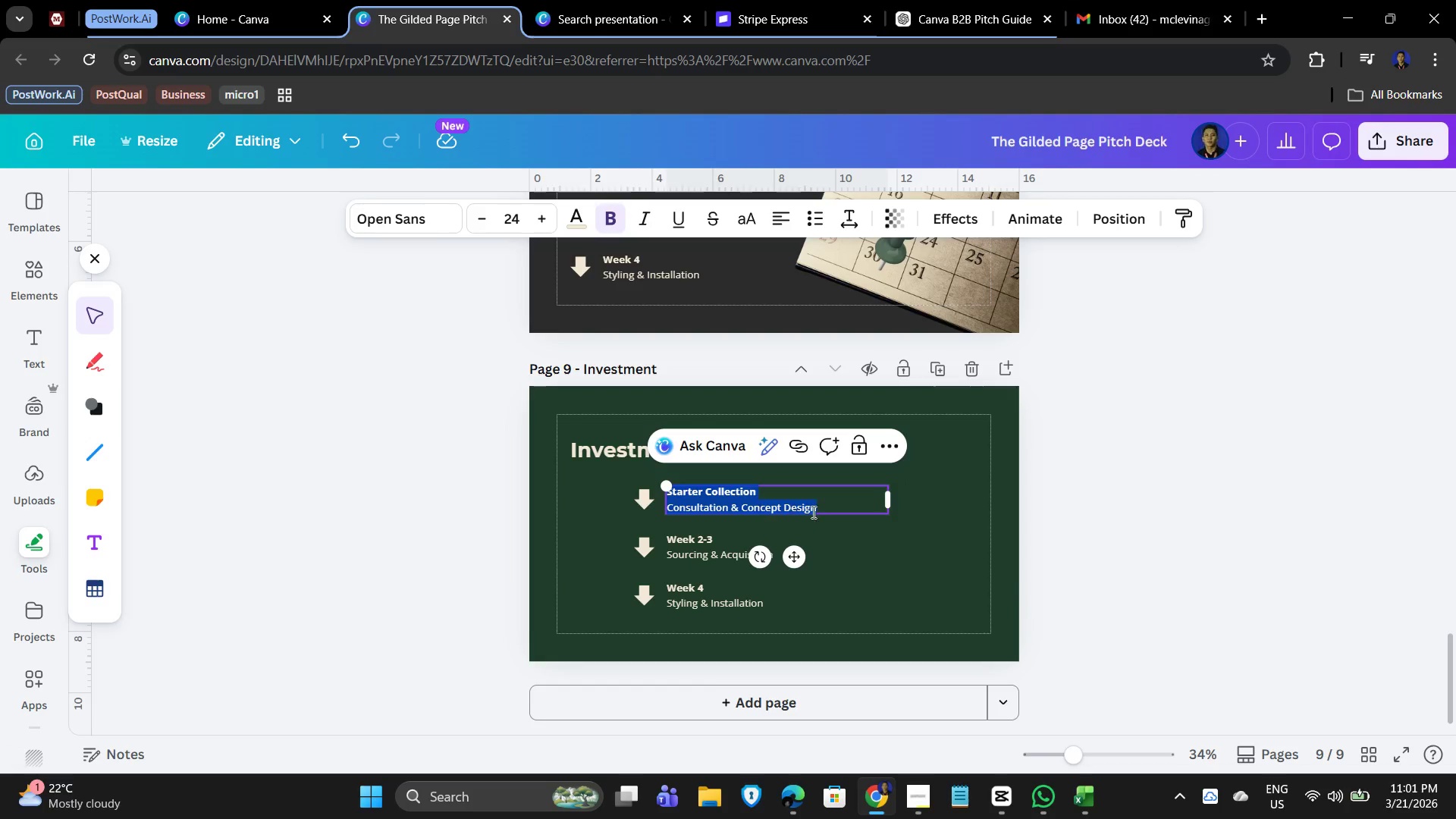 
left_click([821, 512])
 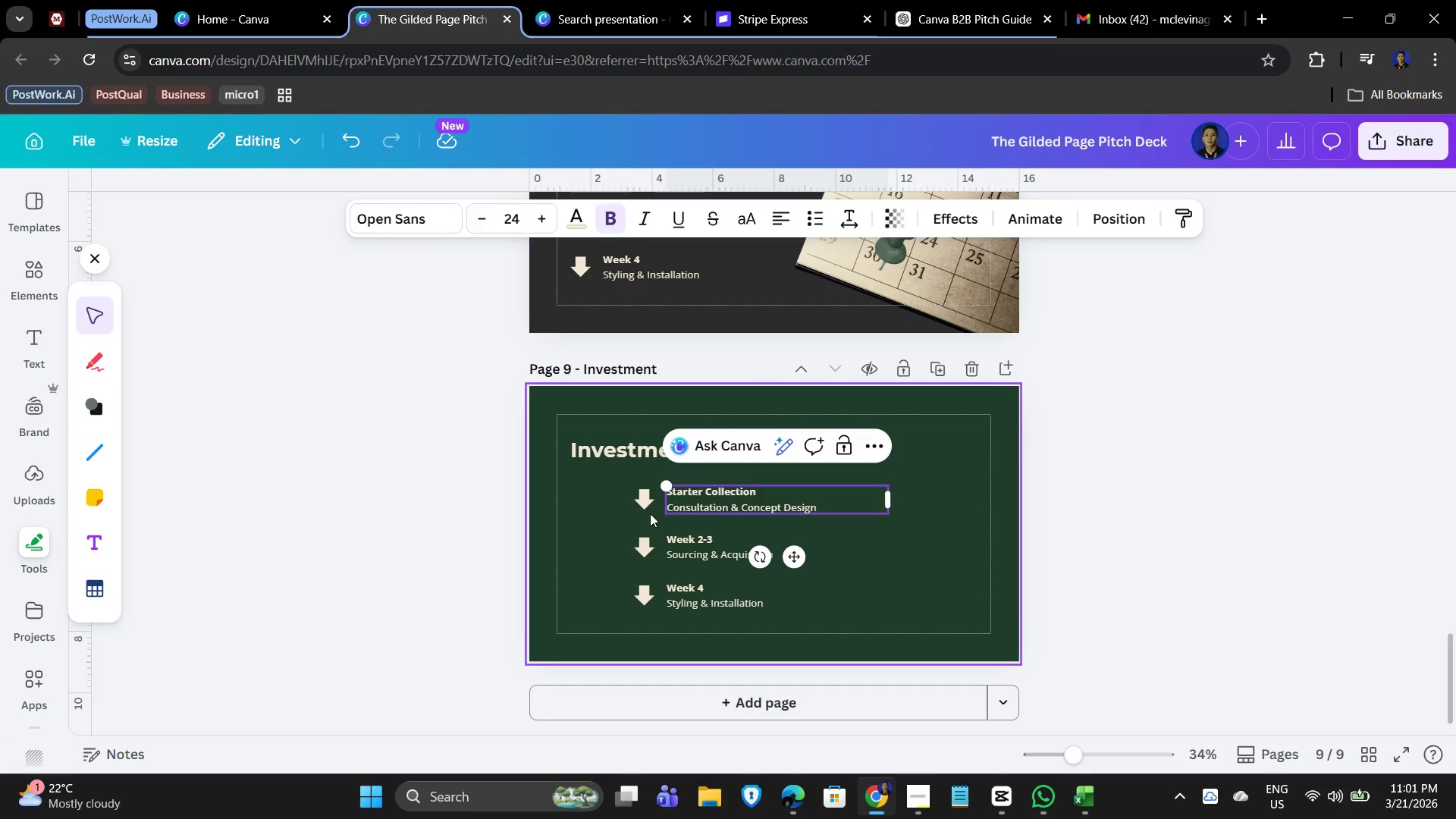 
left_click([645, 507])
 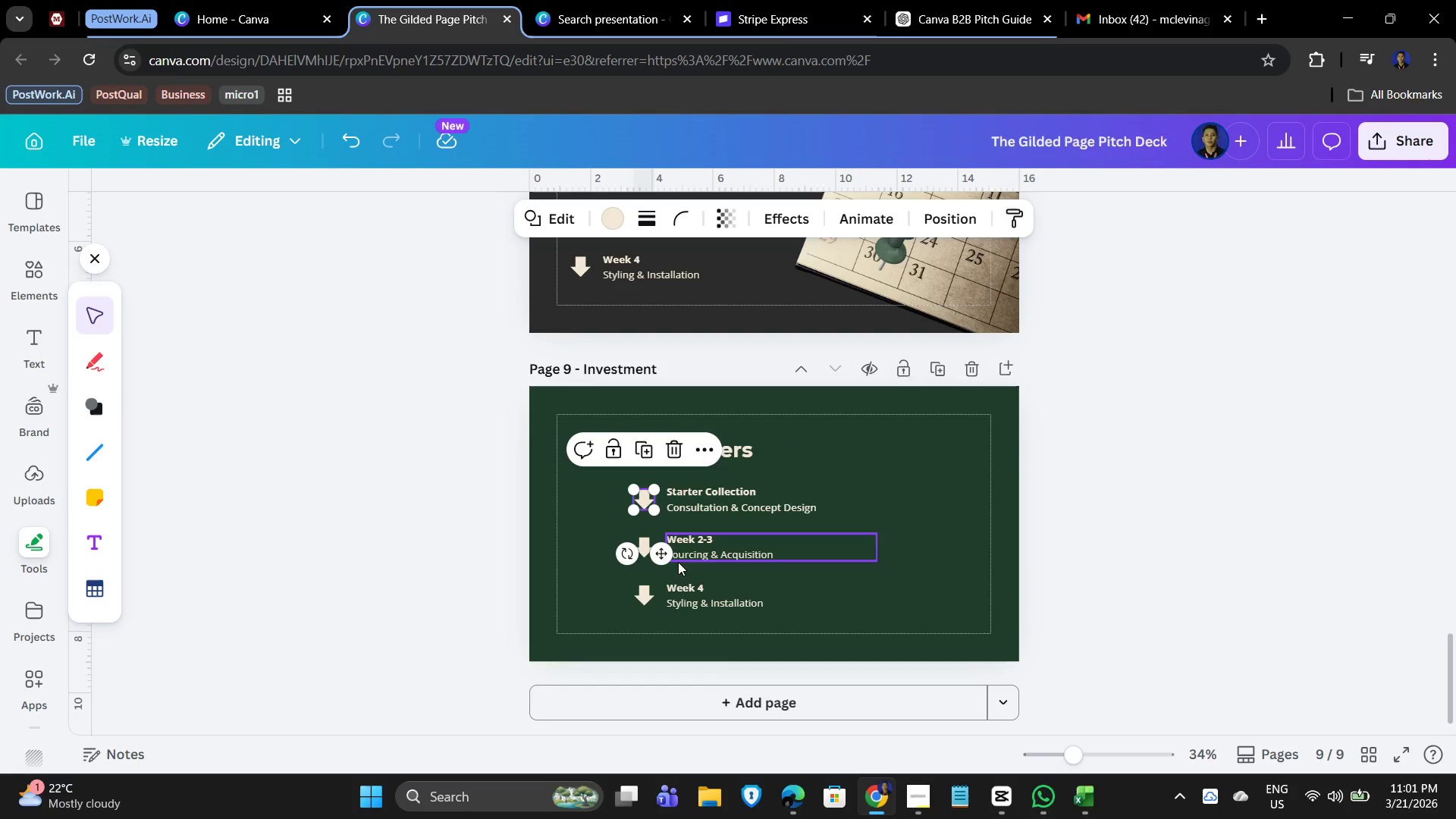 
key(Delete)
 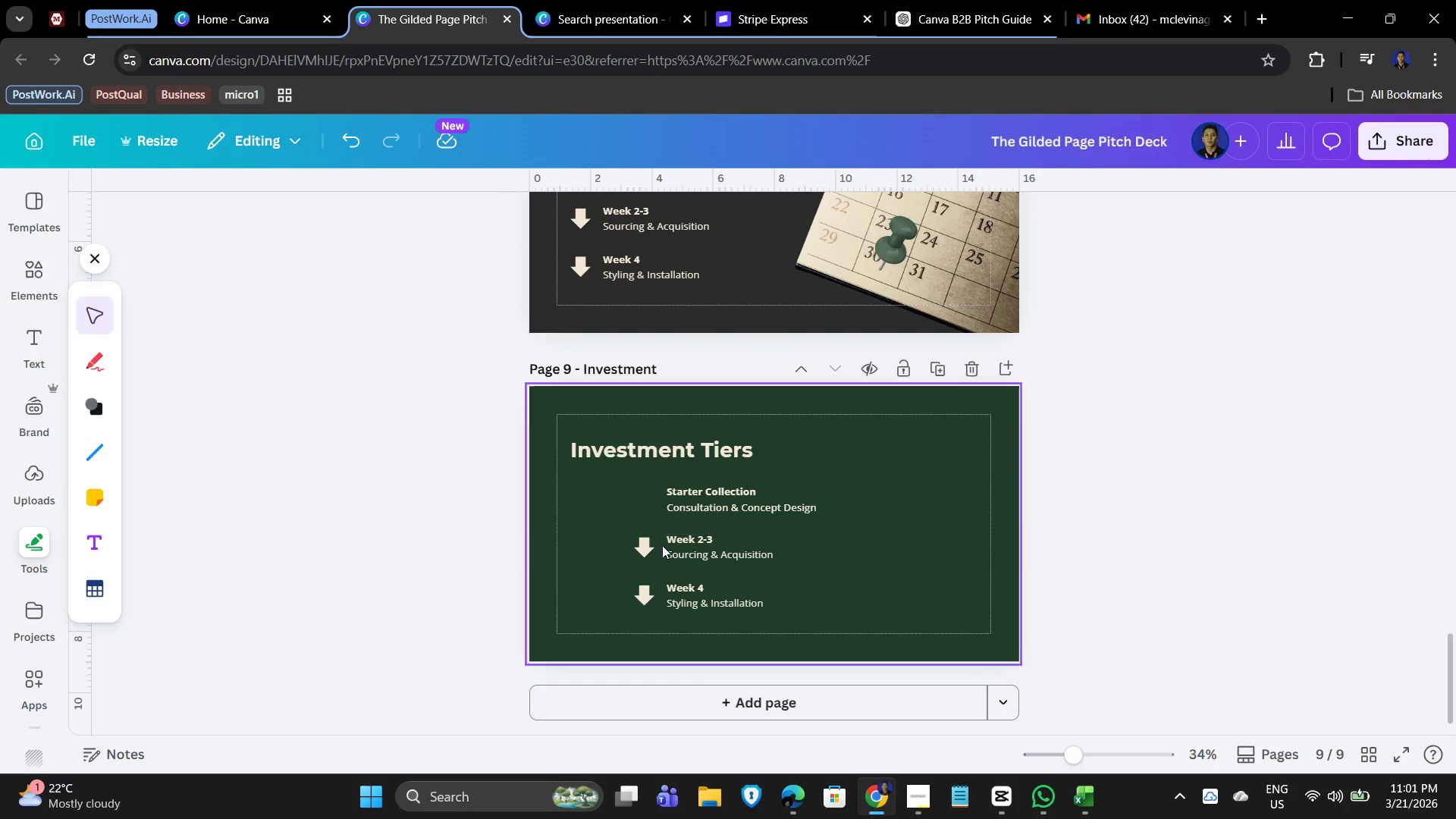 
left_click([636, 548])
 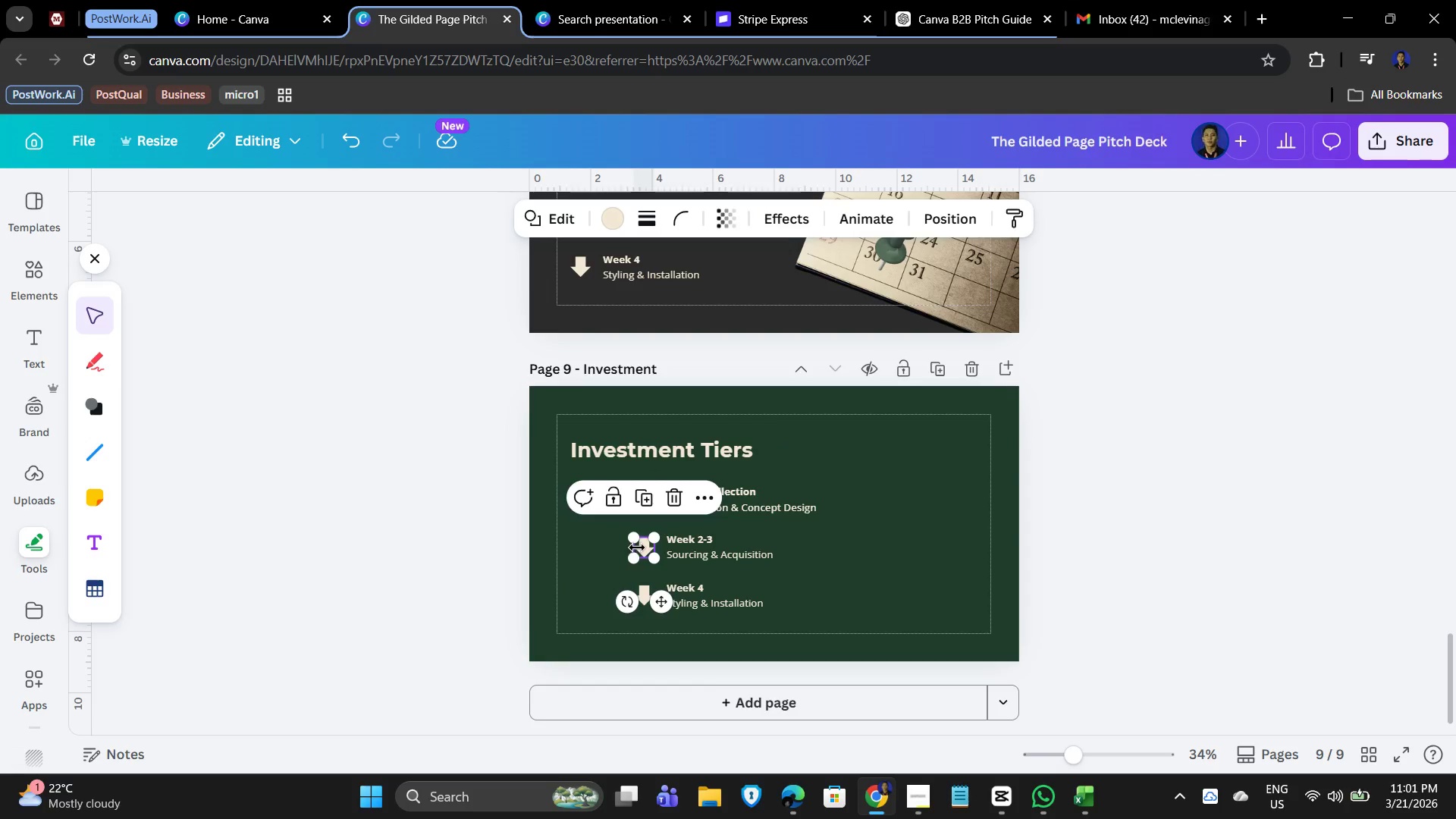 
key(Delete)
 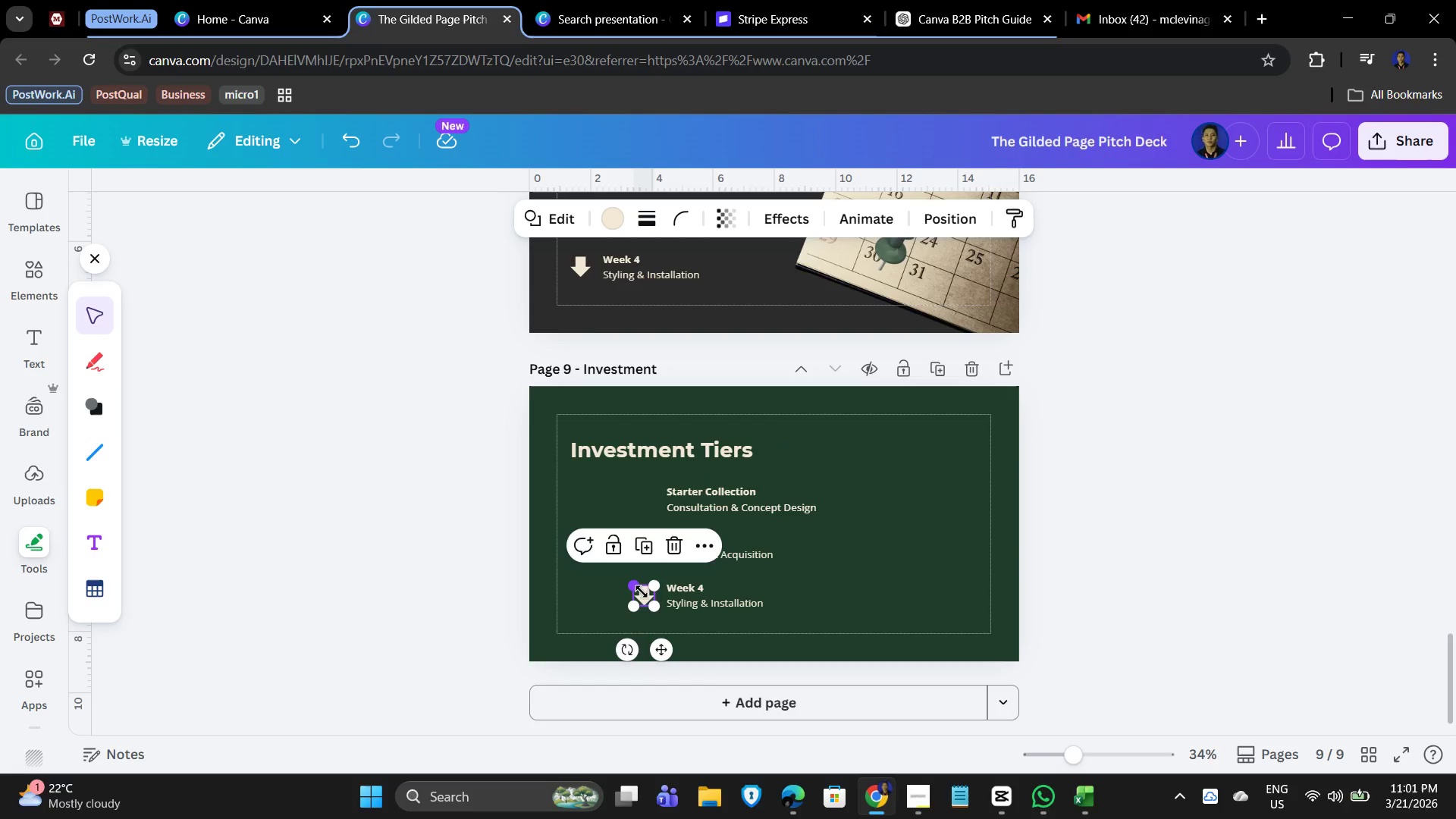 
key(Delete)
 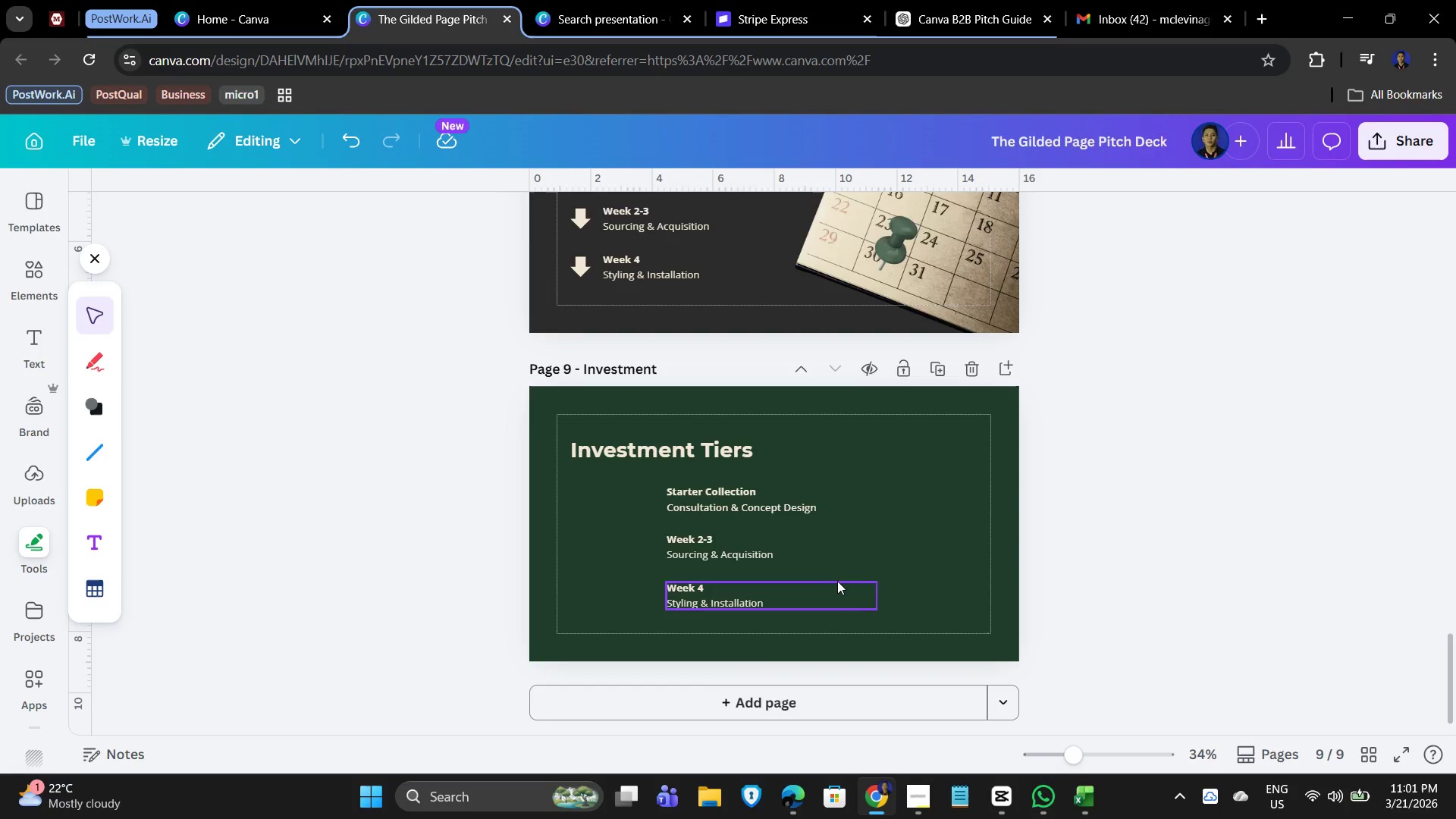 
left_click([837, 581])
 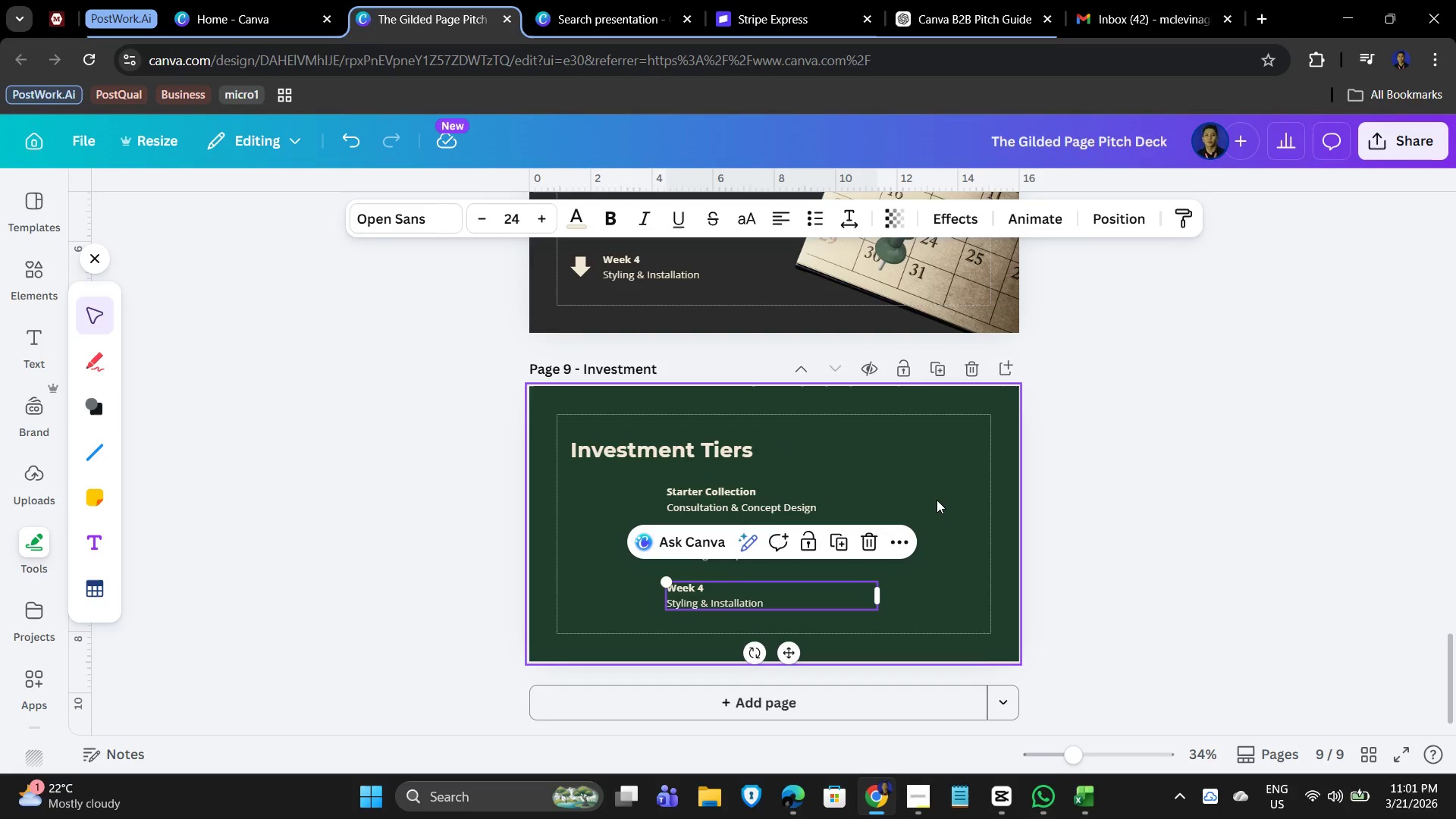 
left_click([941, 487])
 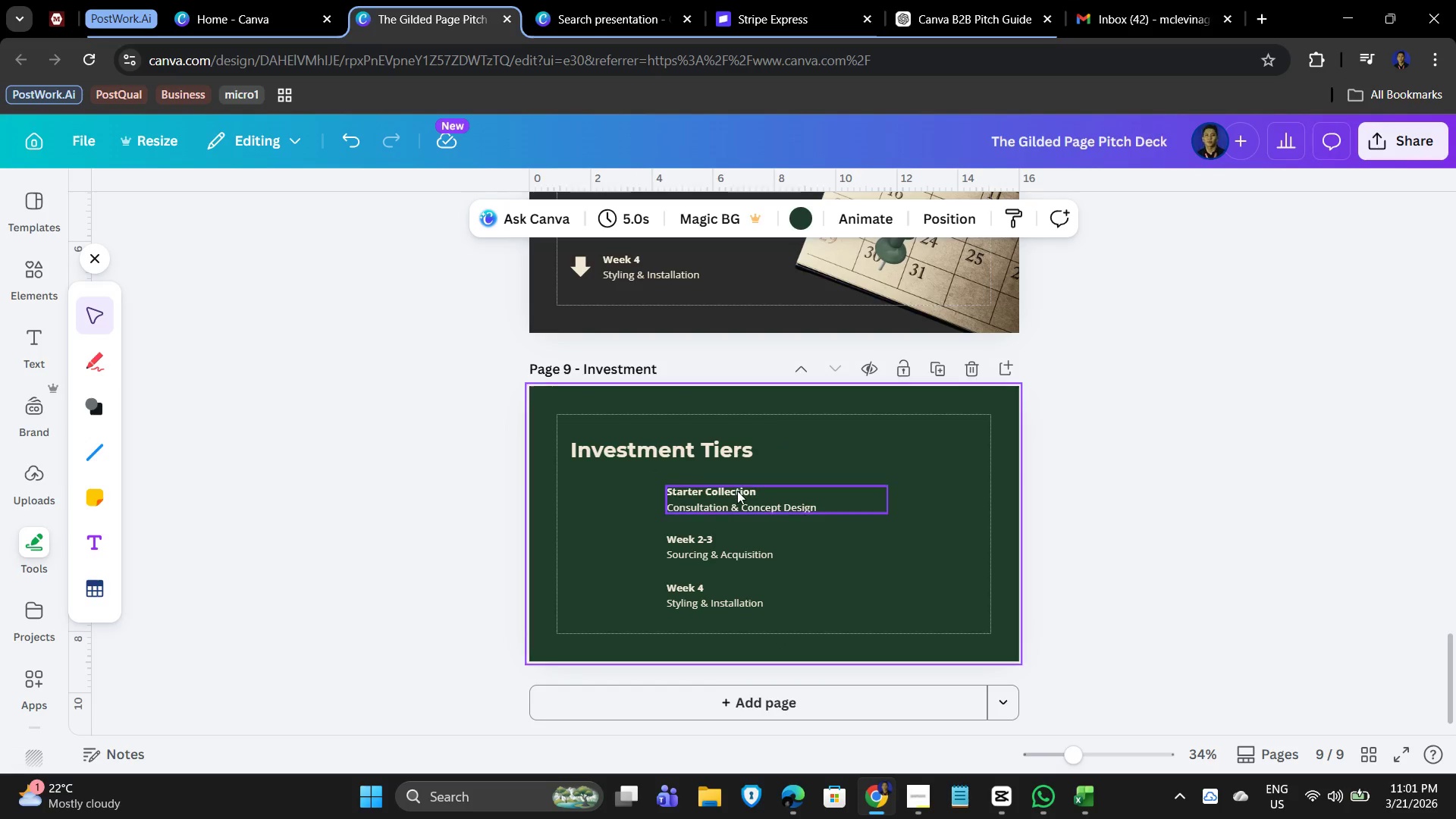 
left_click_drag(start_coordinate=[743, 491], to_coordinate=[674, 498])
 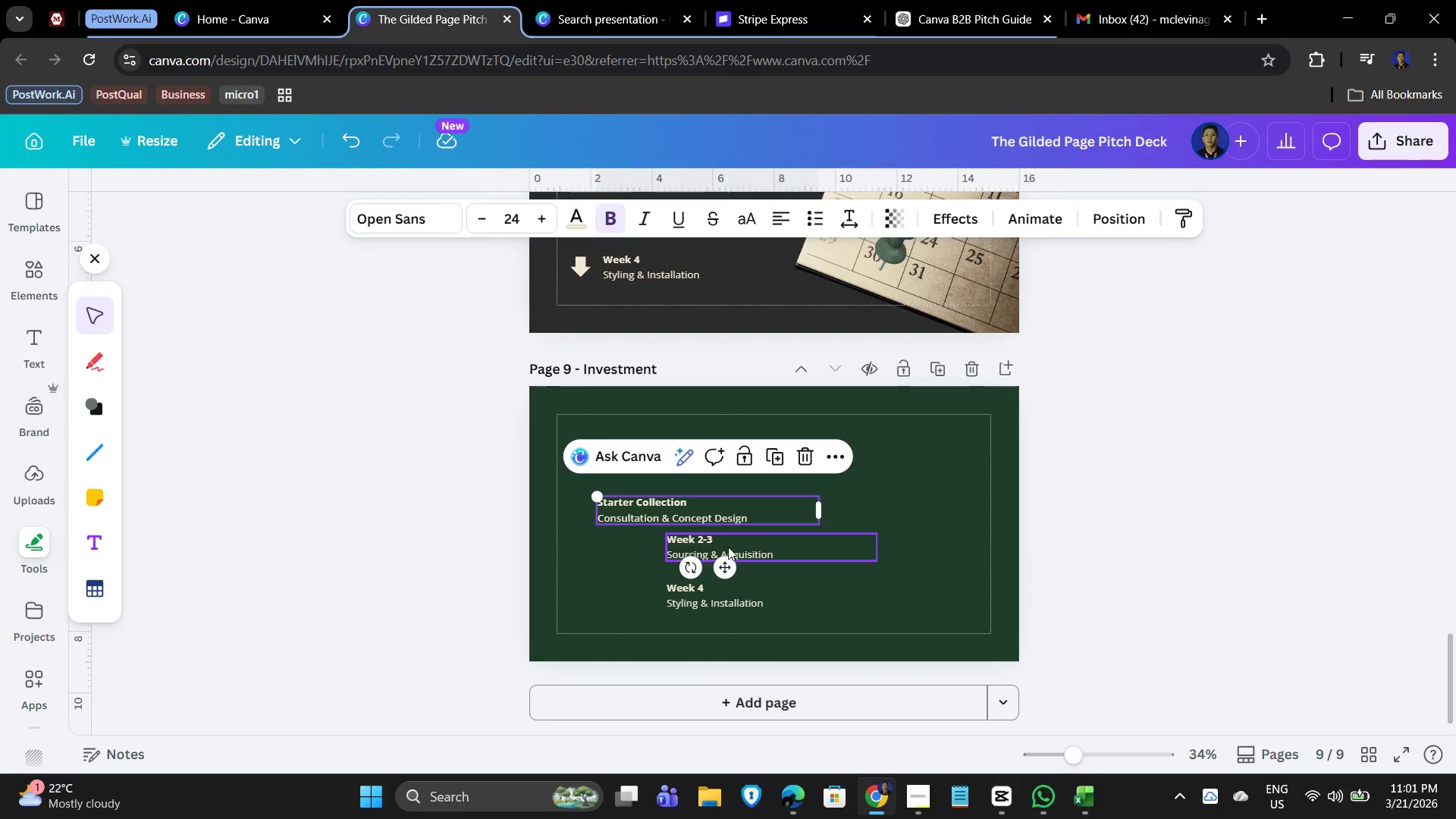 
left_click_drag(start_coordinate=[733, 546], to_coordinate=[663, 550])
 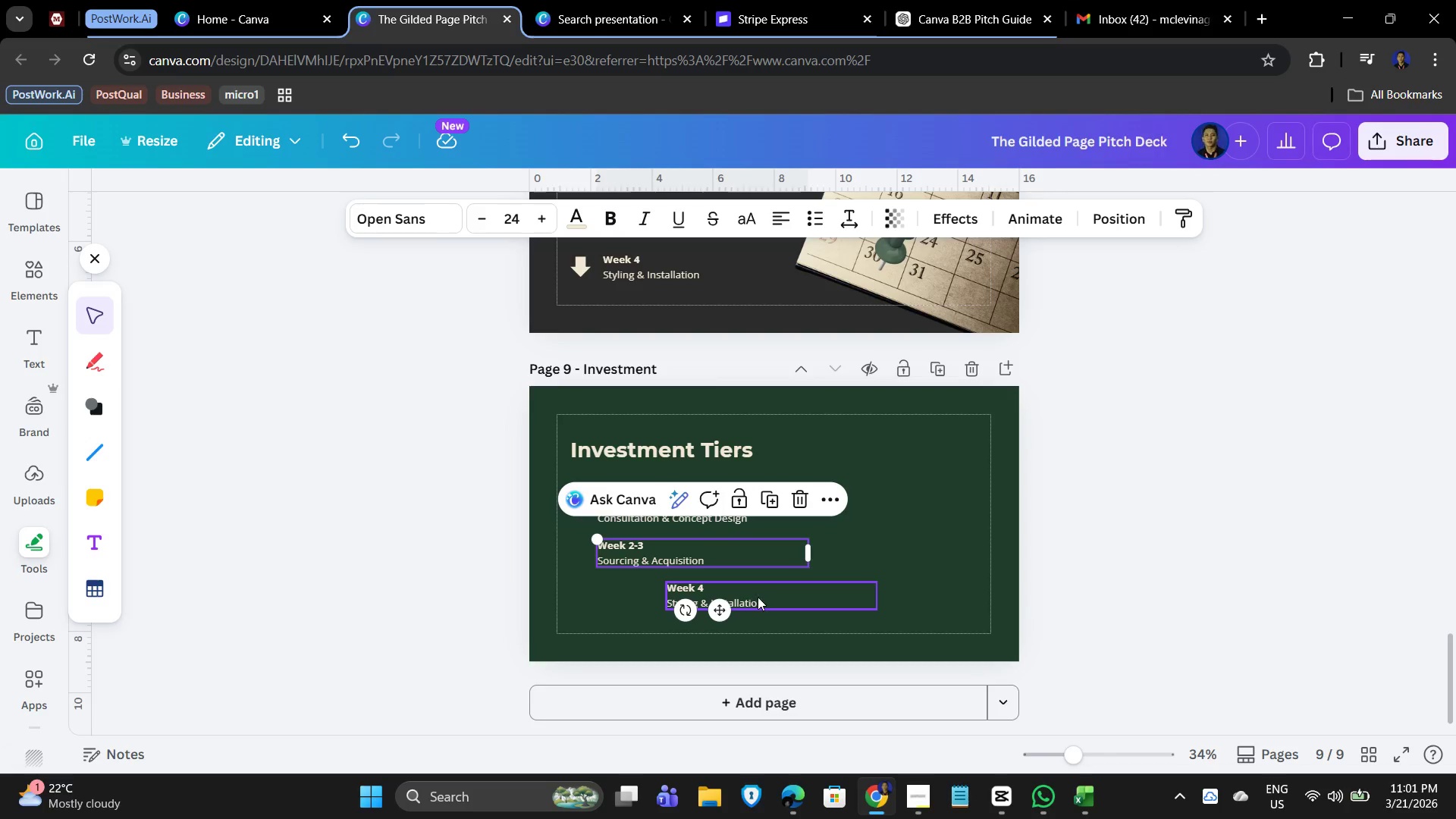 
left_click_drag(start_coordinate=[758, 597], to_coordinate=[688, 596])
 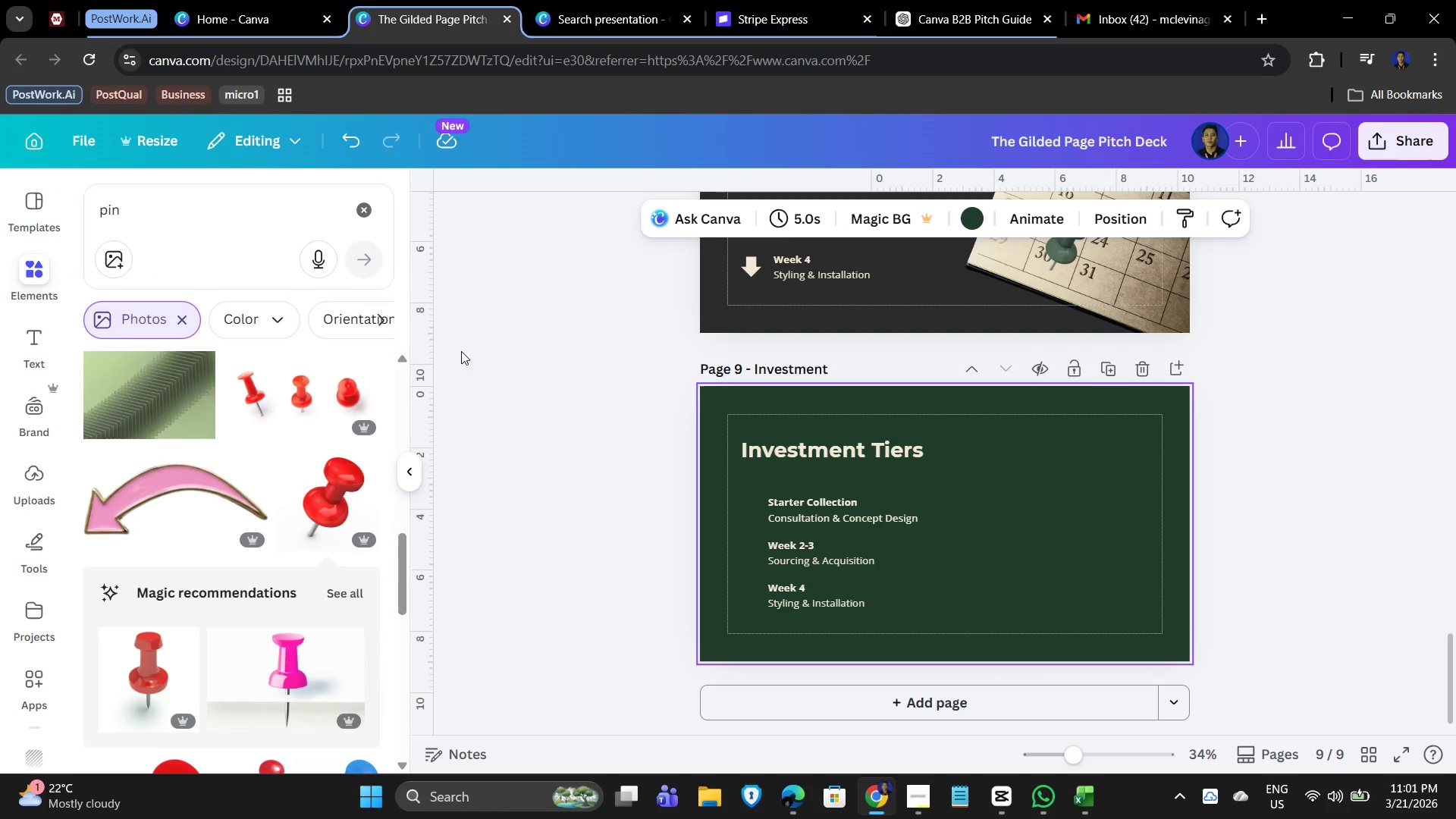 
left_click_drag(start_coordinate=[181, 214], to_coordinate=[42, 194])
 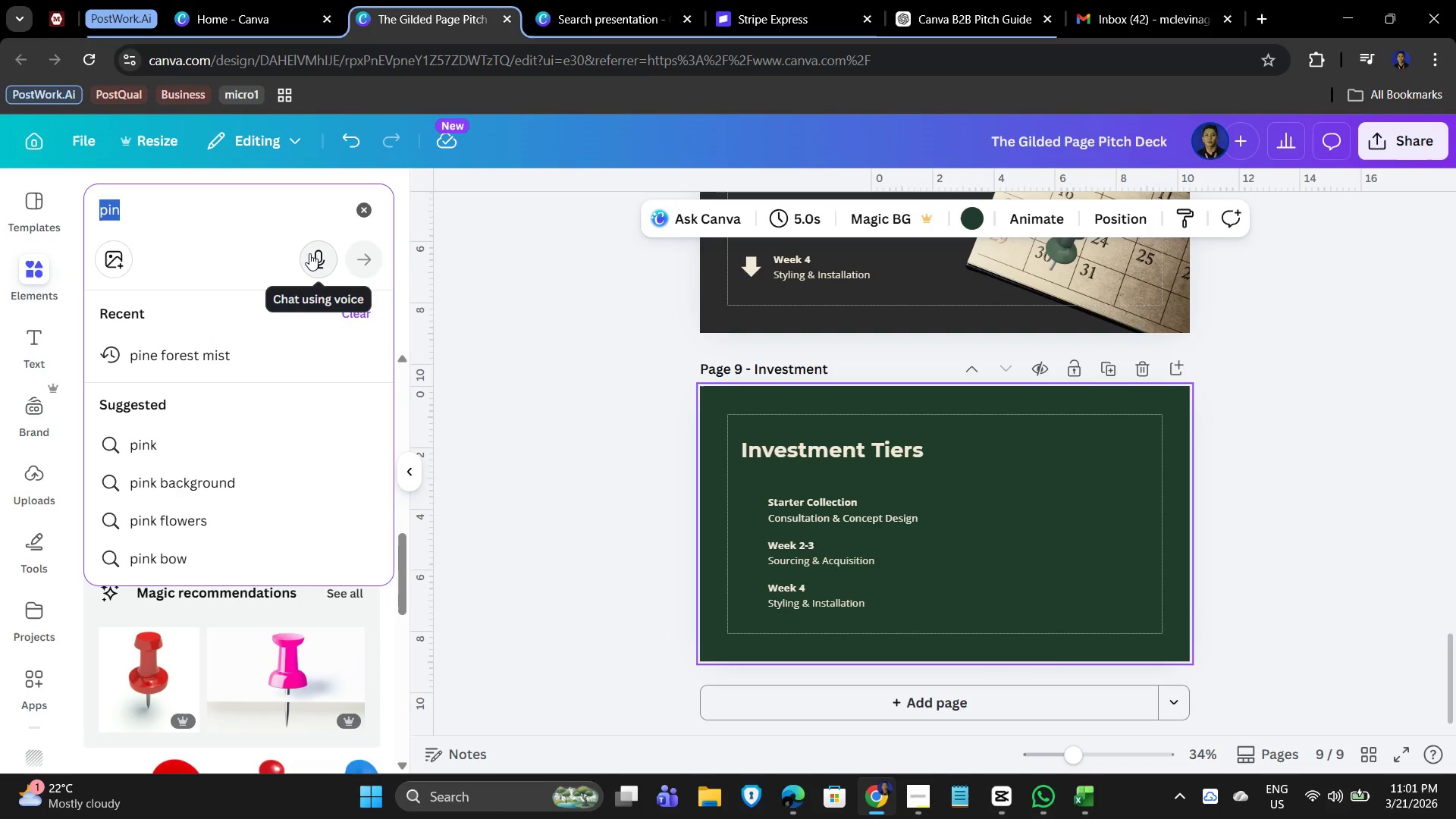 
type(lines)
 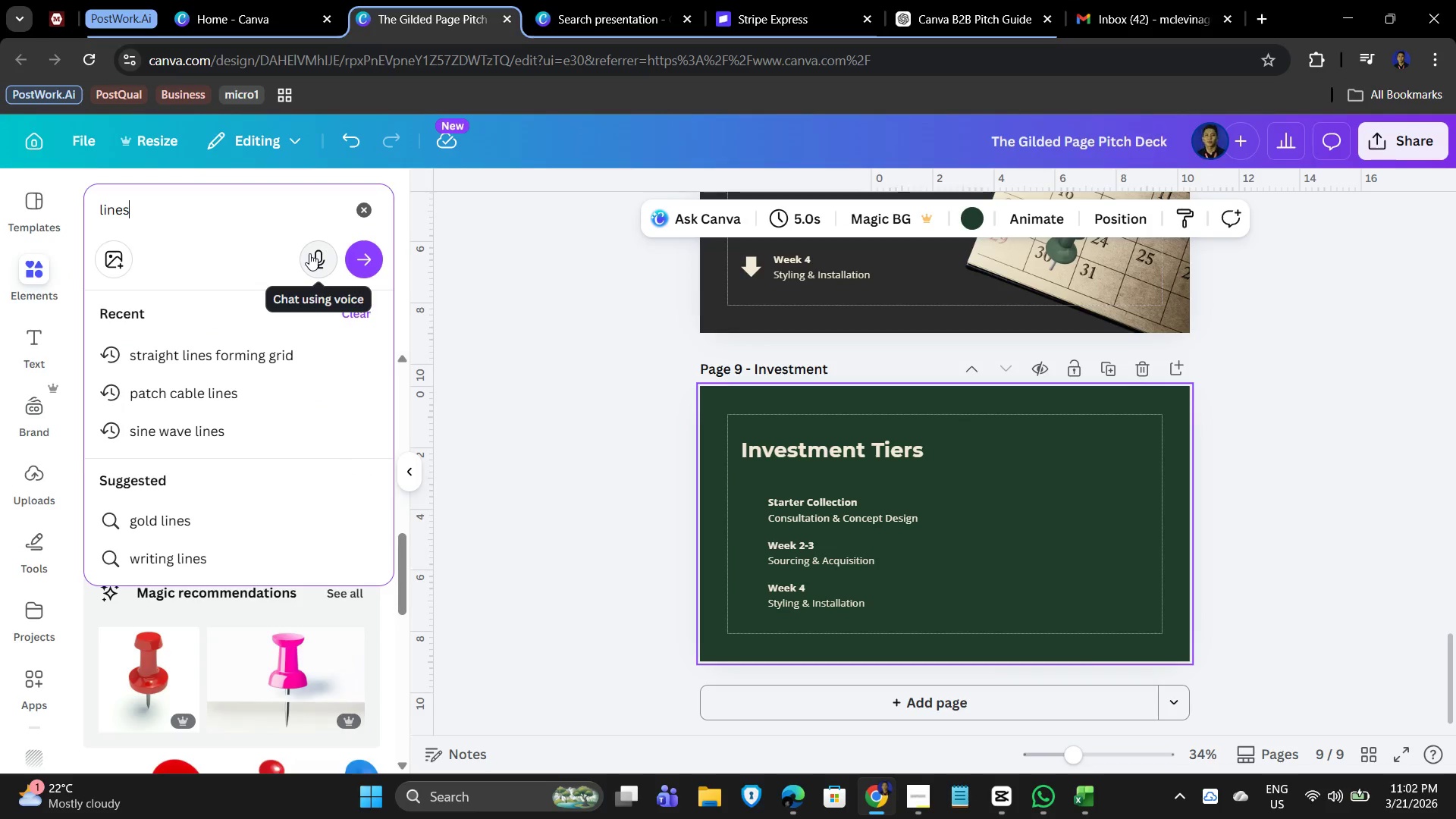 
key(Enter)
 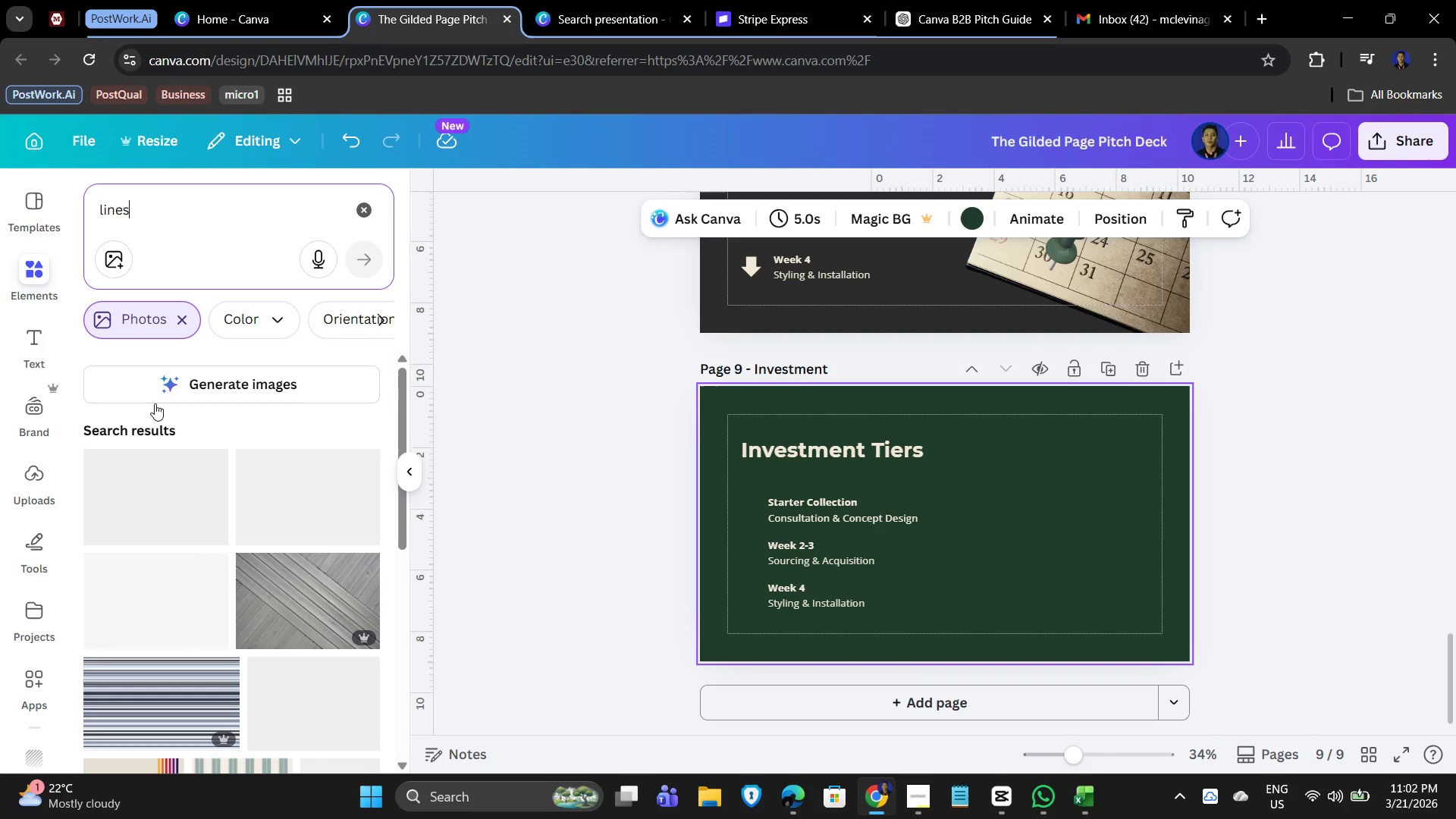 
left_click([184, 318])
 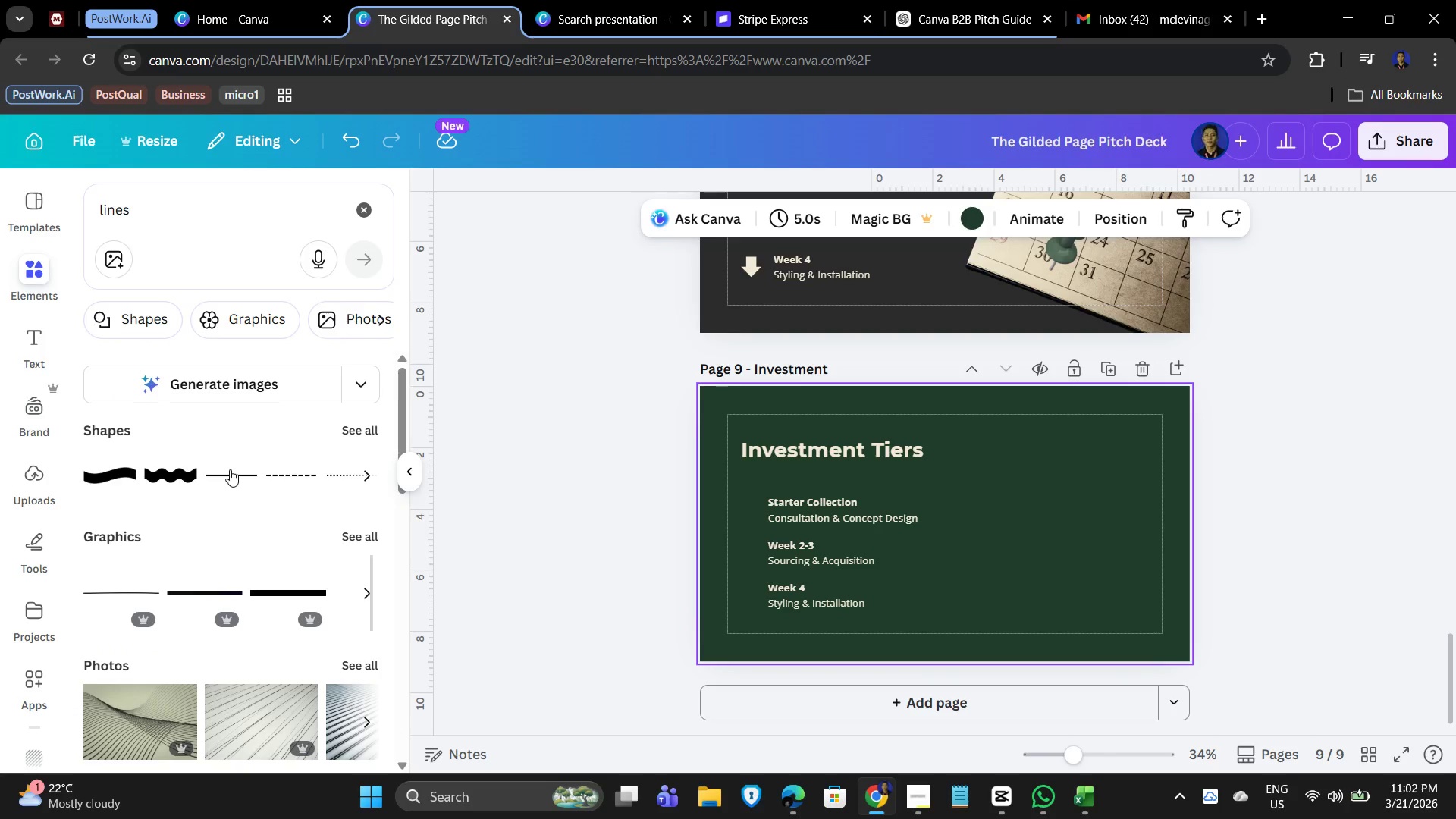 
left_click([230, 469])
 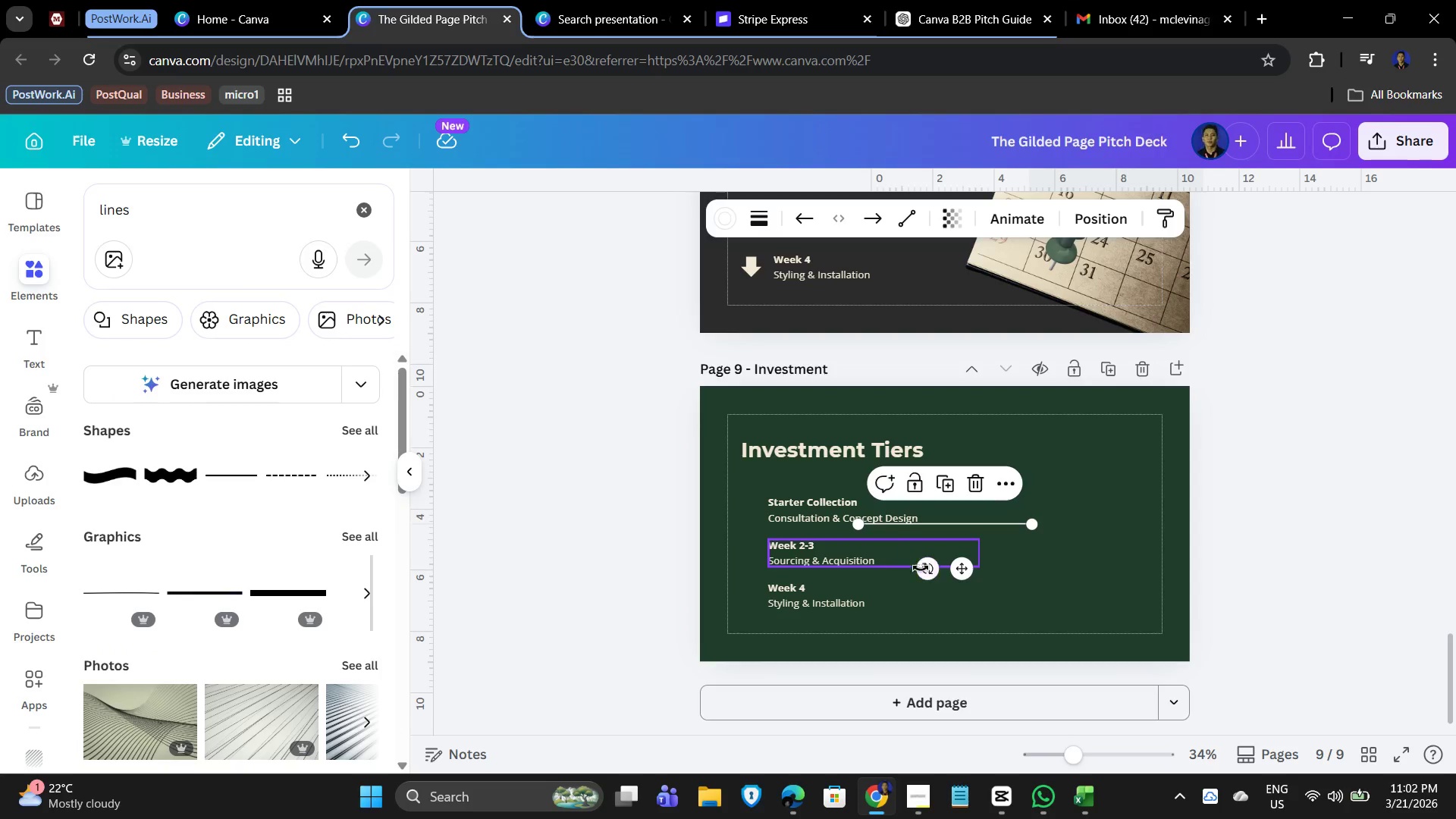 
left_click_drag(start_coordinate=[923, 573], to_coordinate=[1182, 544])
 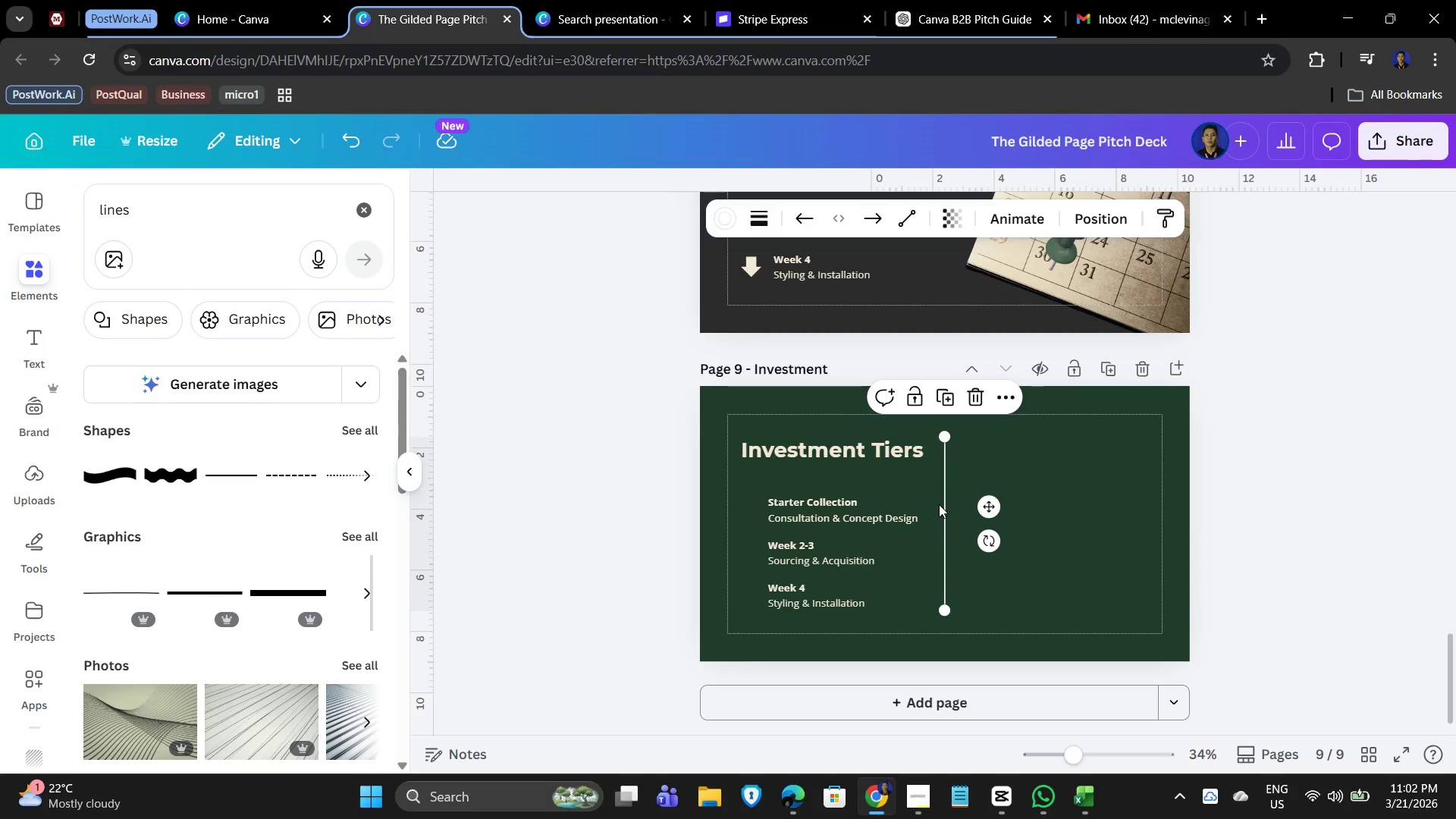 
left_click_drag(start_coordinate=[939, 504], to_coordinate=[939, 513])
 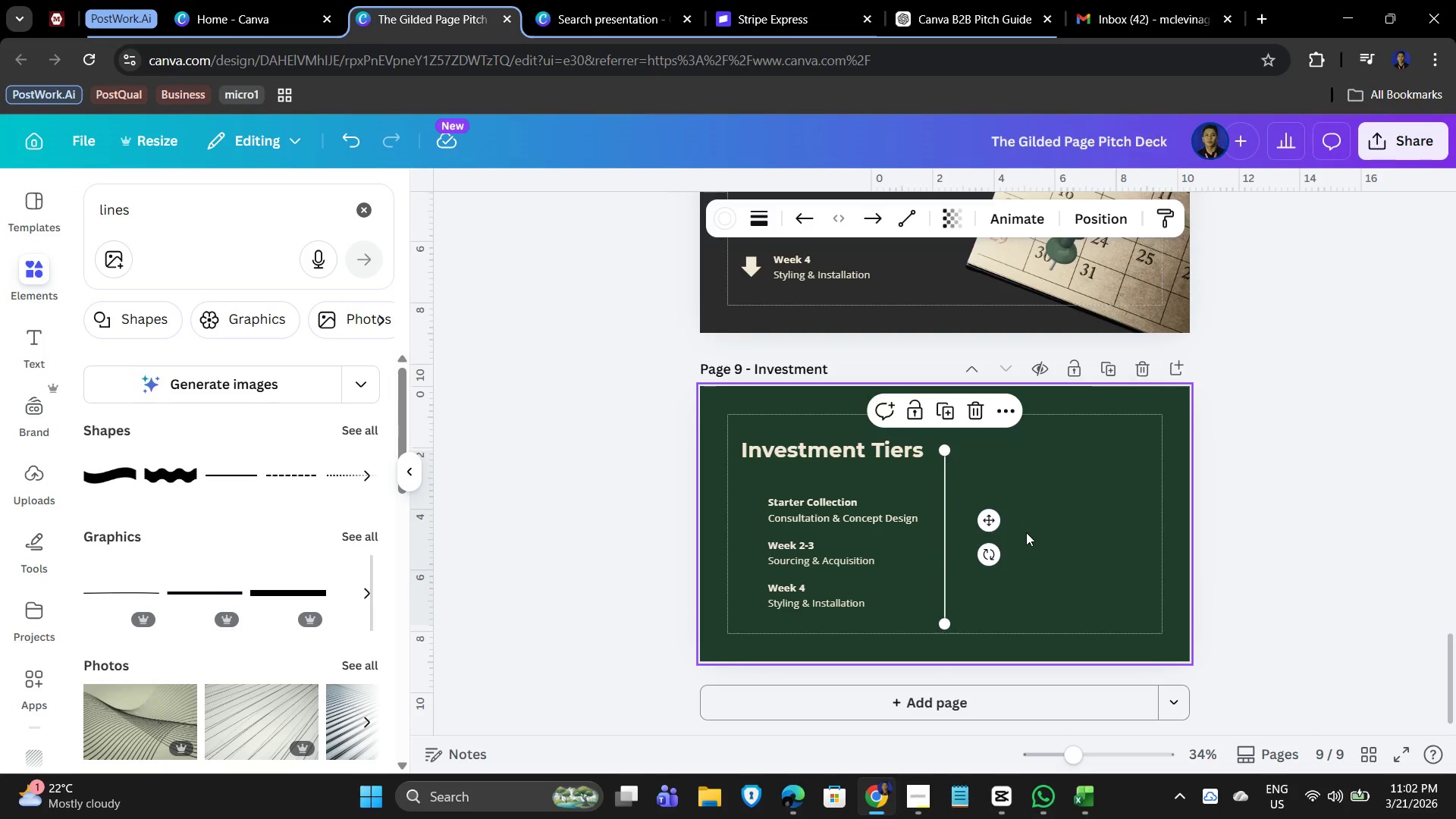 
left_click([1026, 532])
 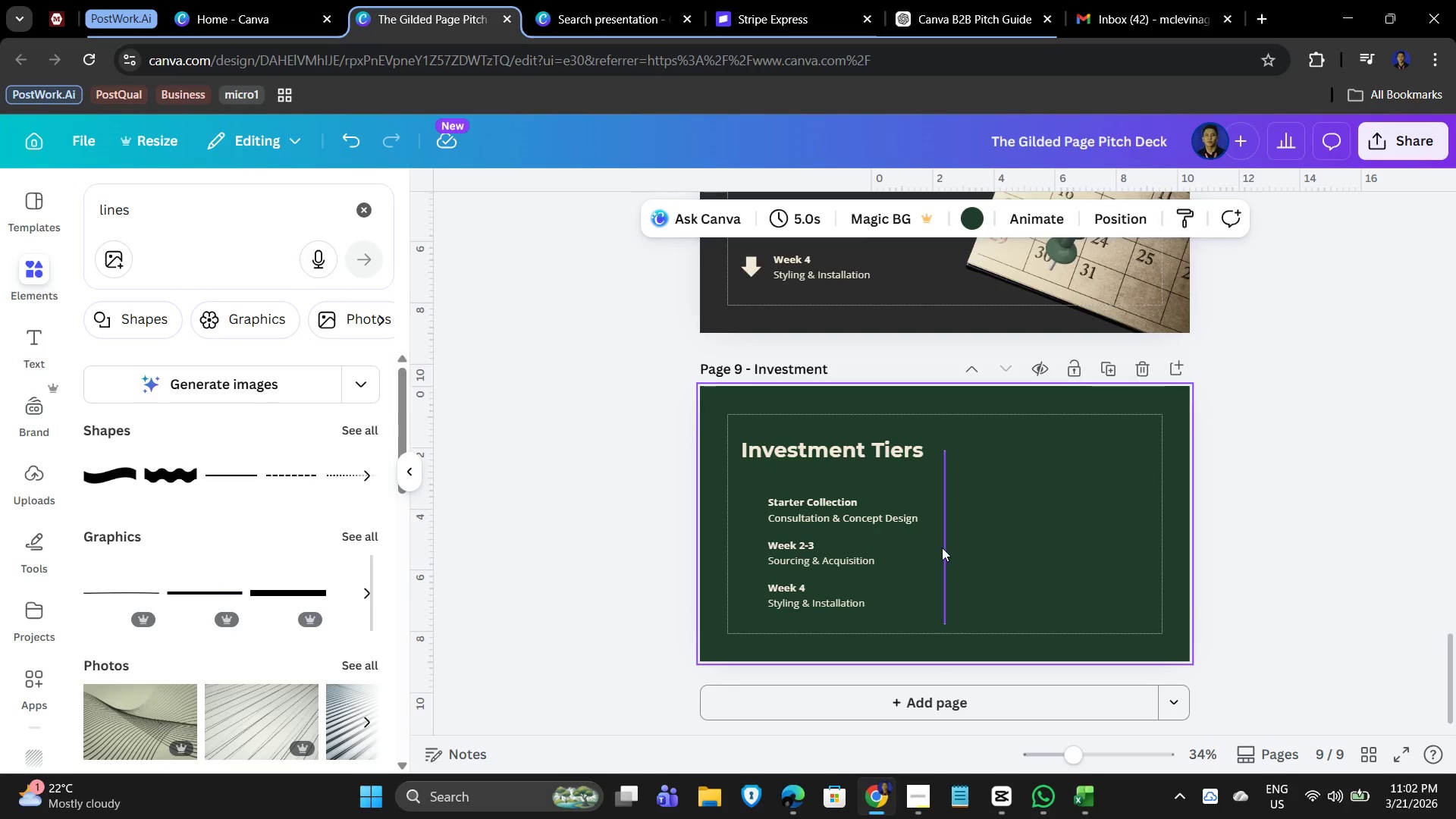 
left_click([949, 546])
 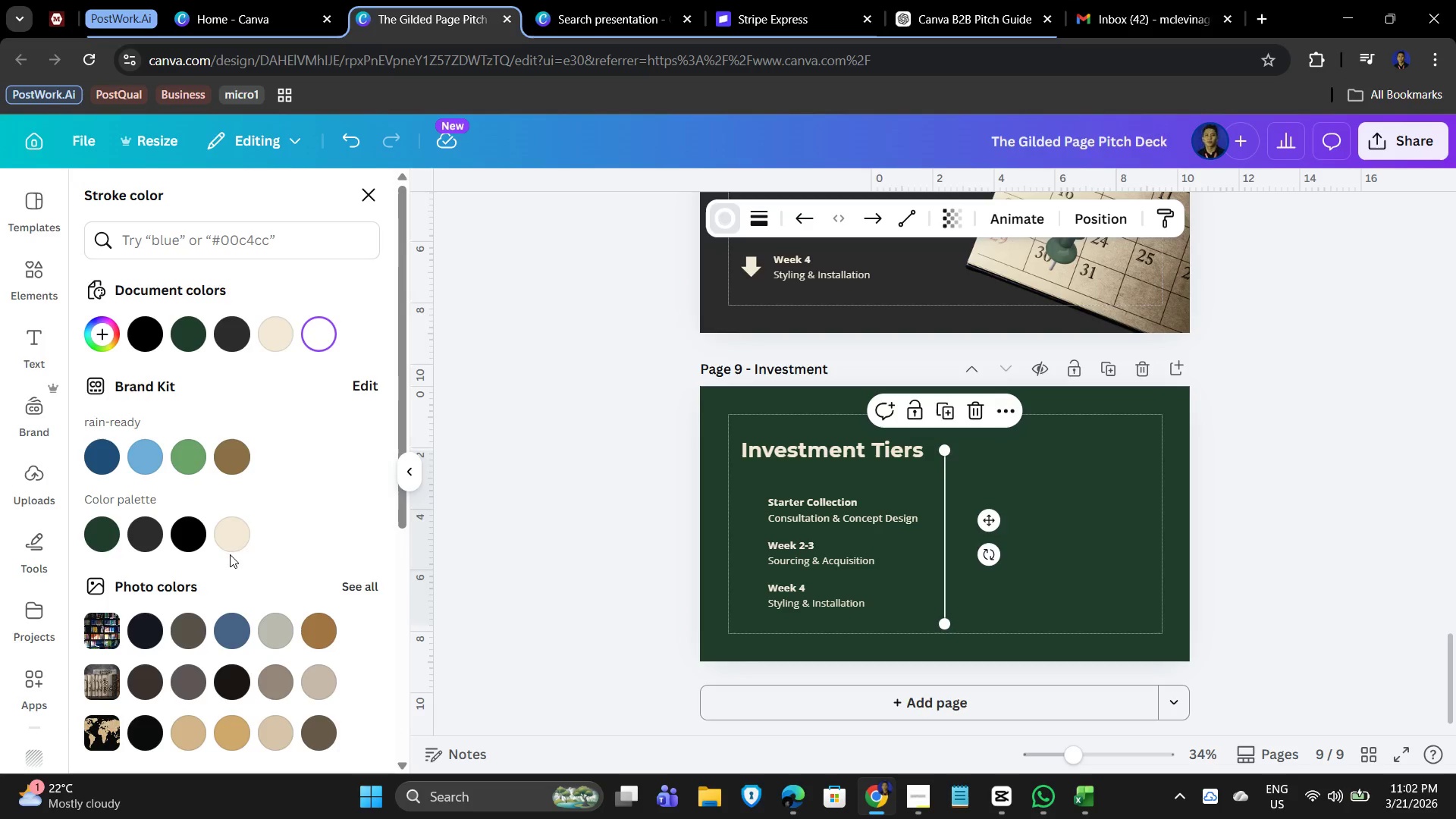 
left_click([237, 535])
 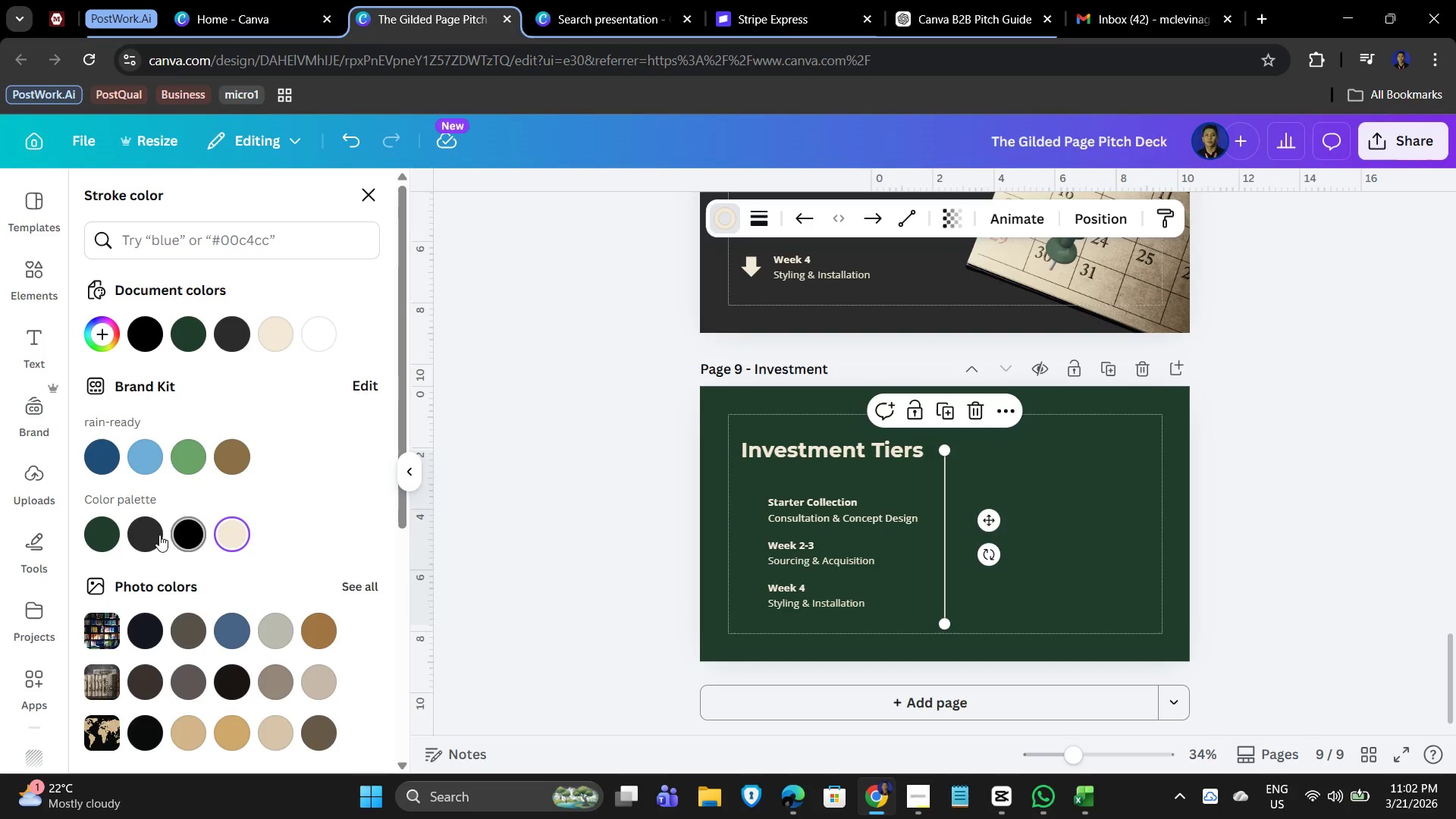 
left_click([148, 535])
 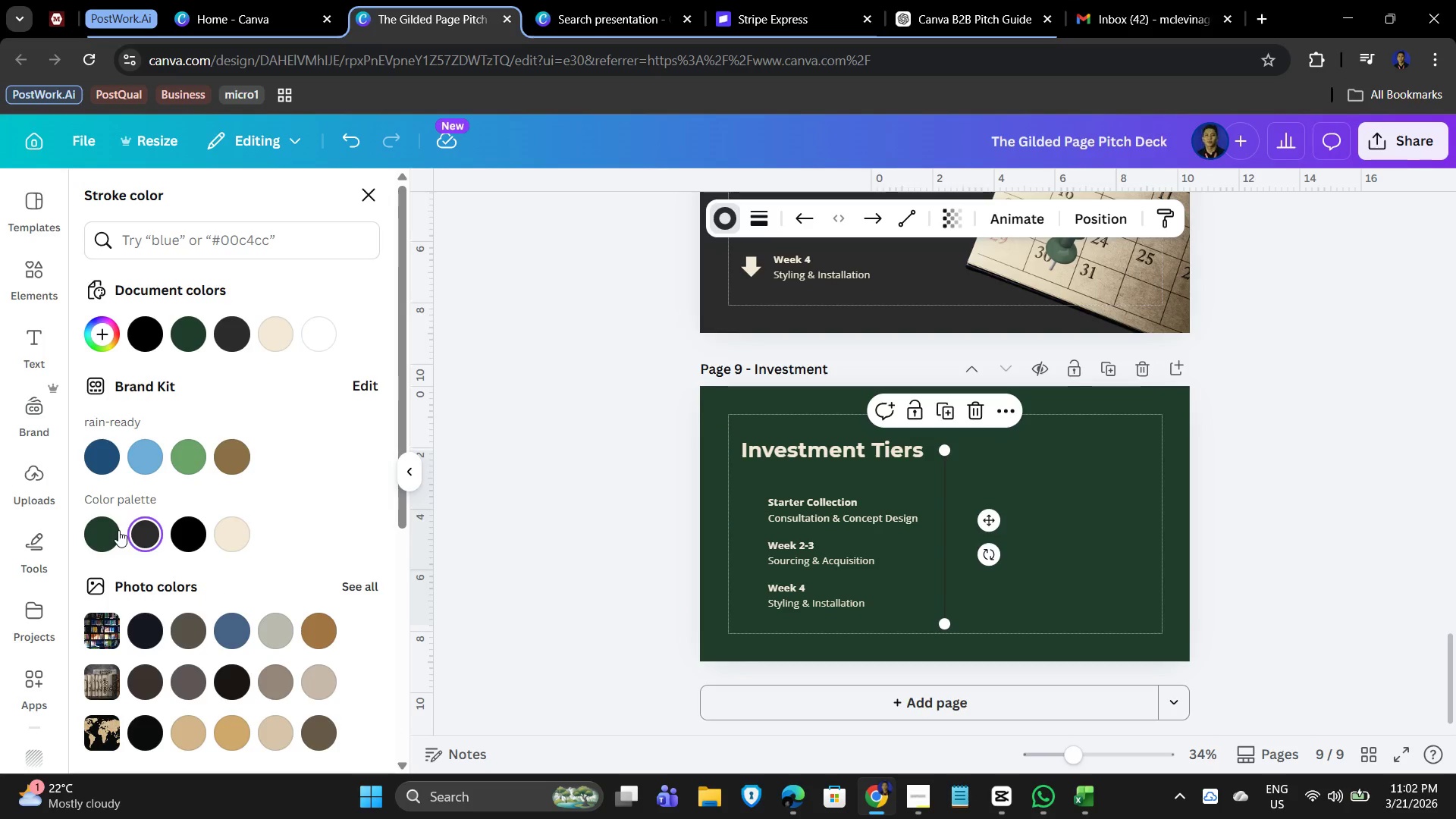 
left_click([98, 530])
 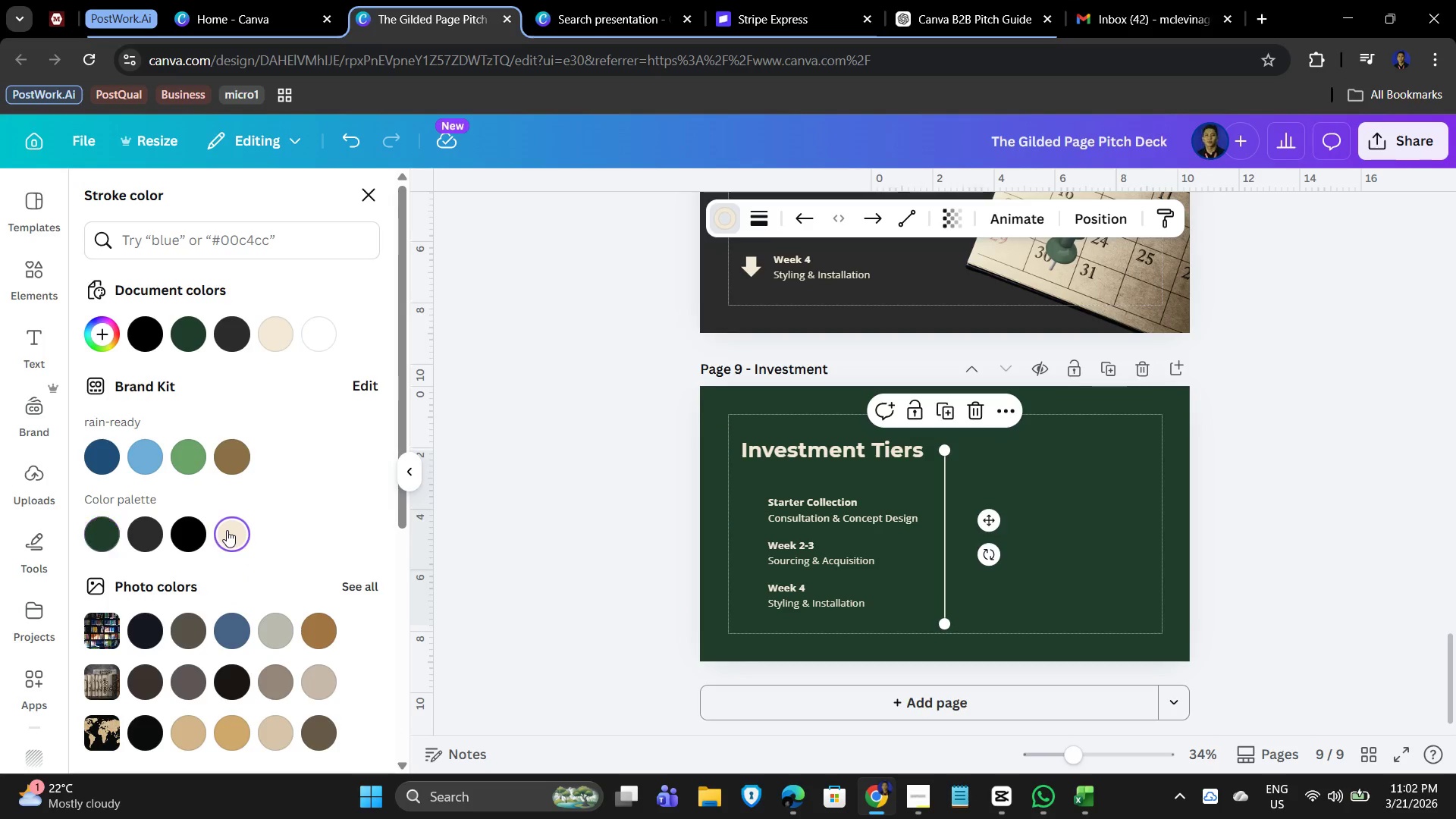 
left_click([1059, 525])
 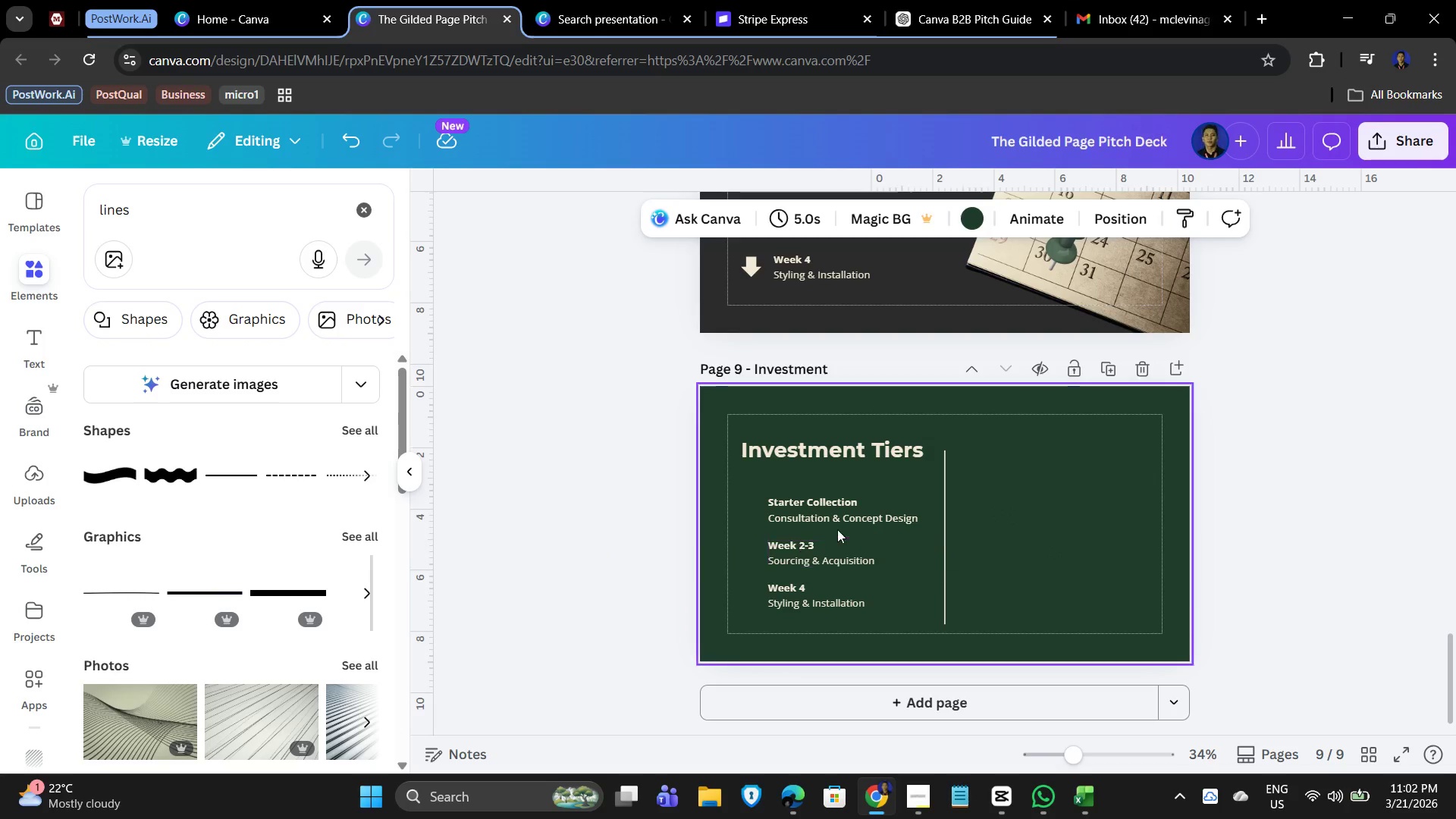 
double_click([793, 547])
 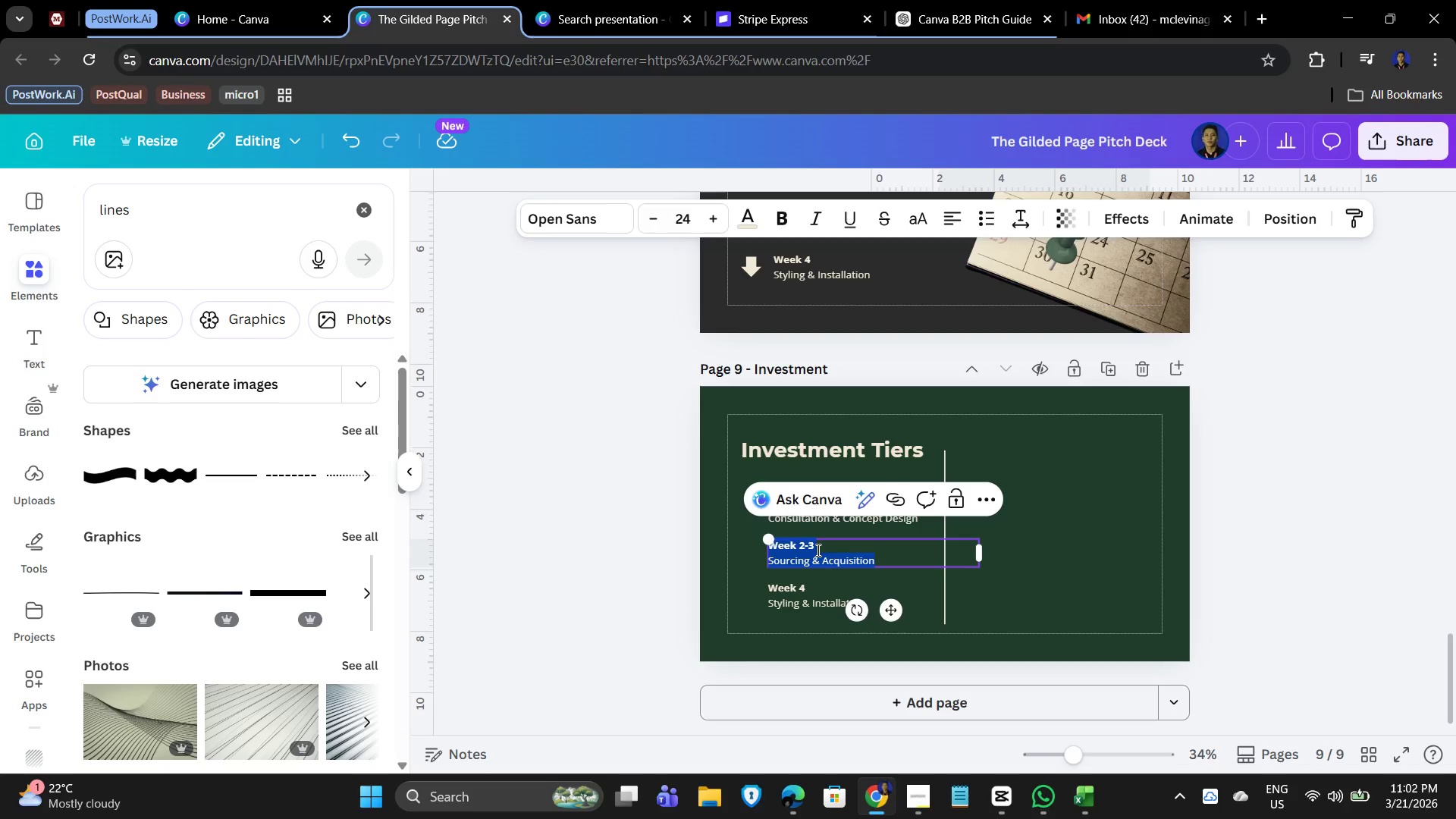 
left_click([817, 550])
 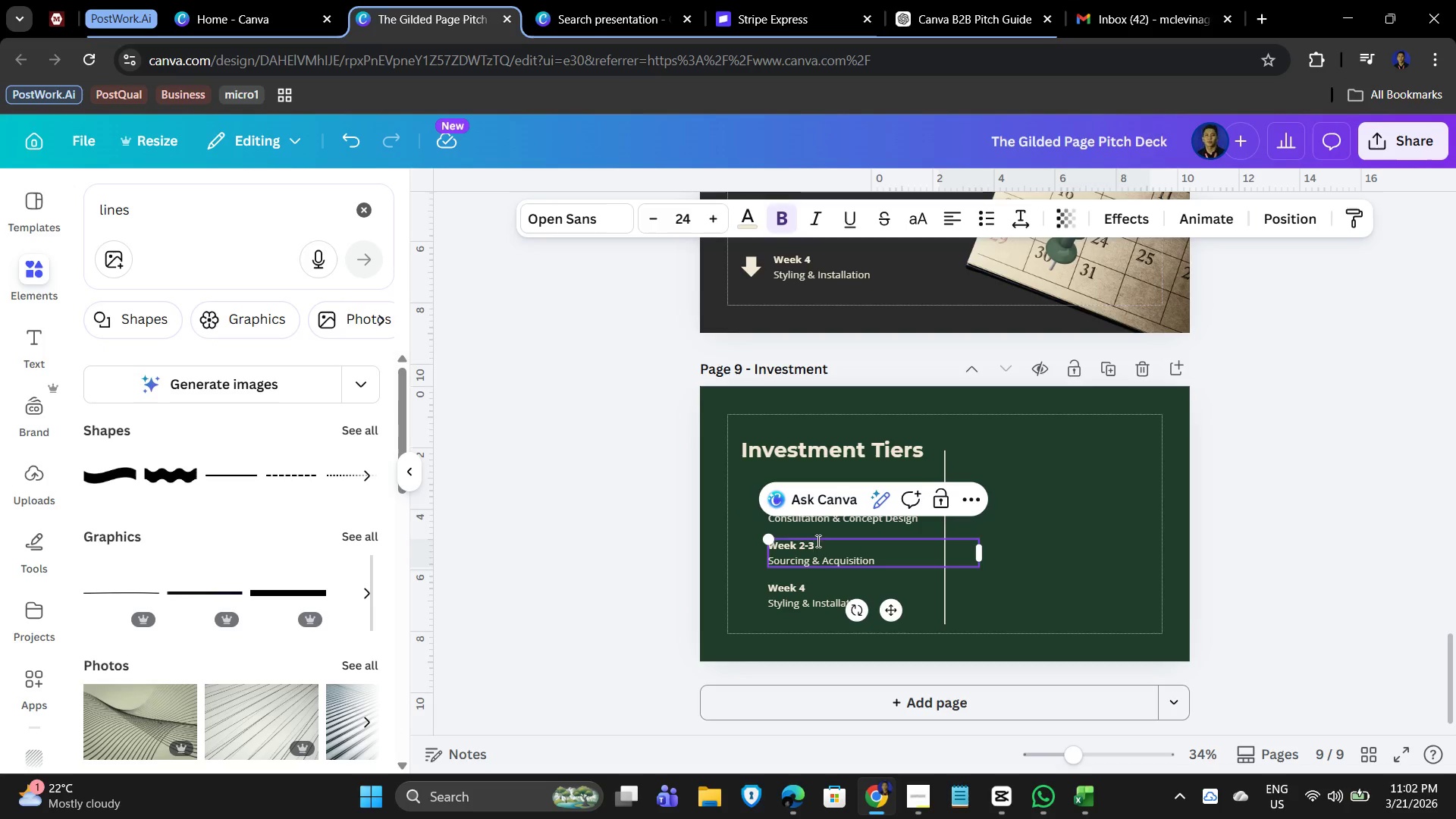 
left_click_drag(start_coordinate=[819, 541], to_coordinate=[774, 543])
 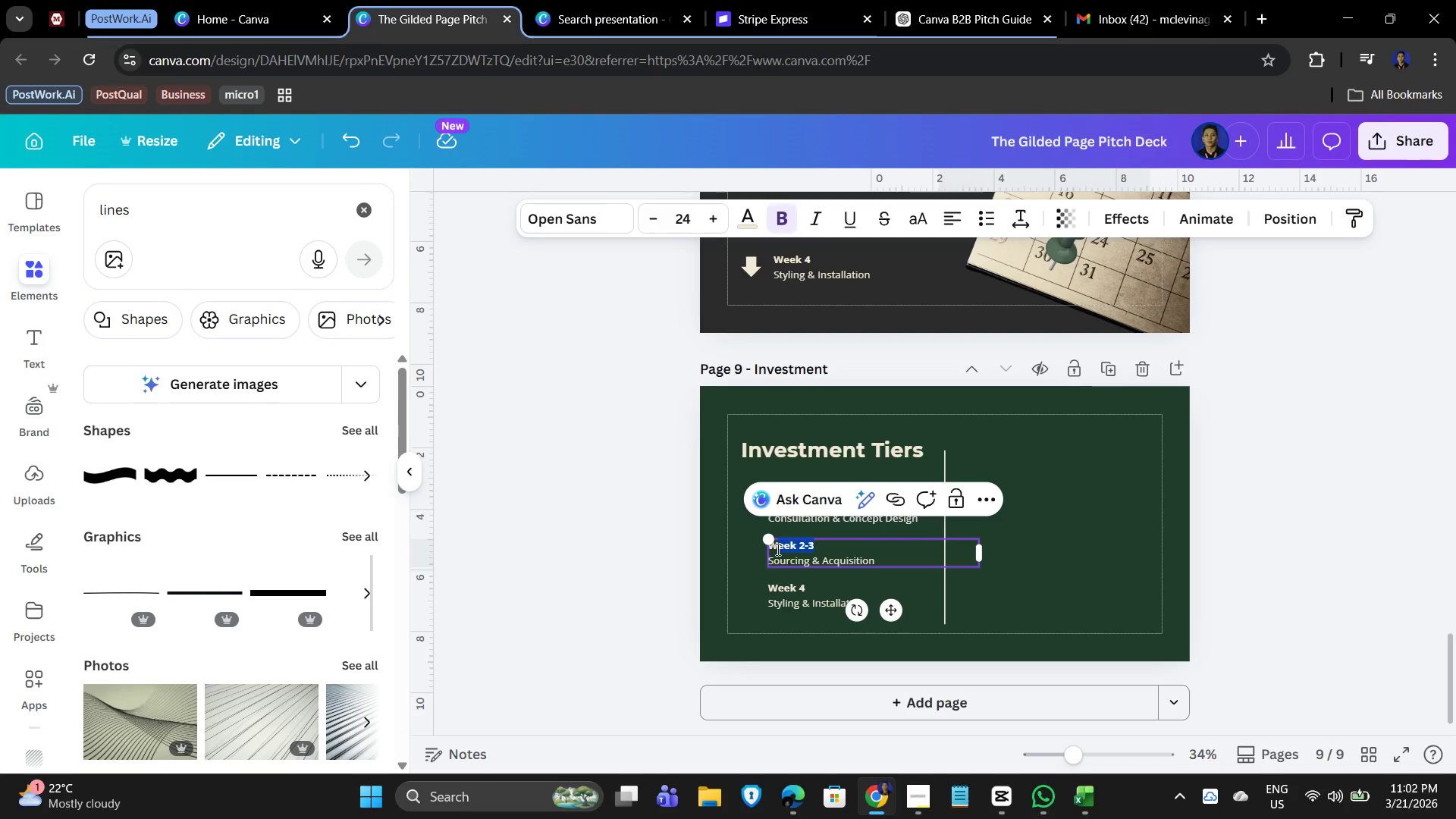 
key(Backspace)
key(Backspace)
type(Signature Collection)
 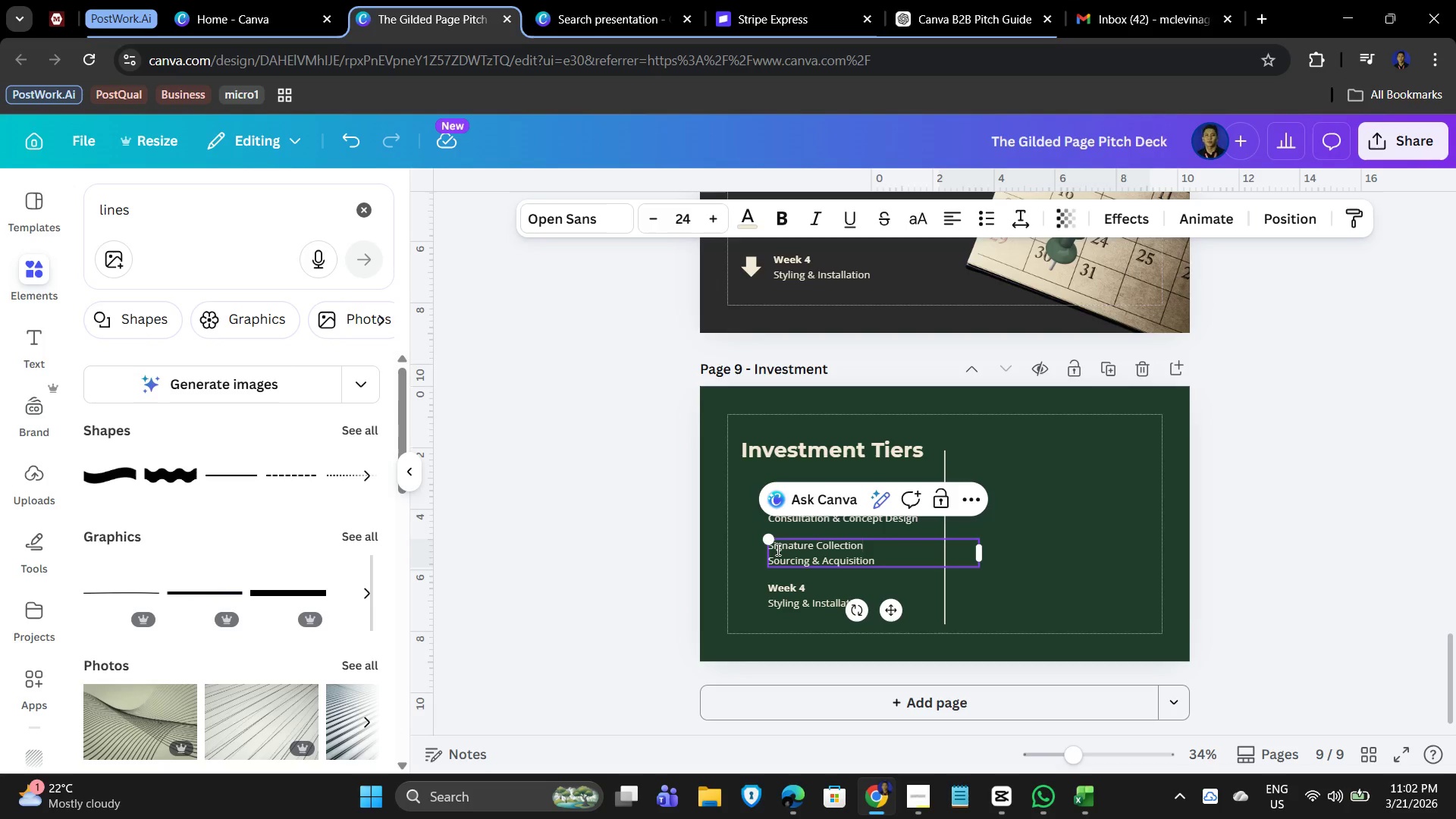 
key(Shift+ArrowLeft)
 